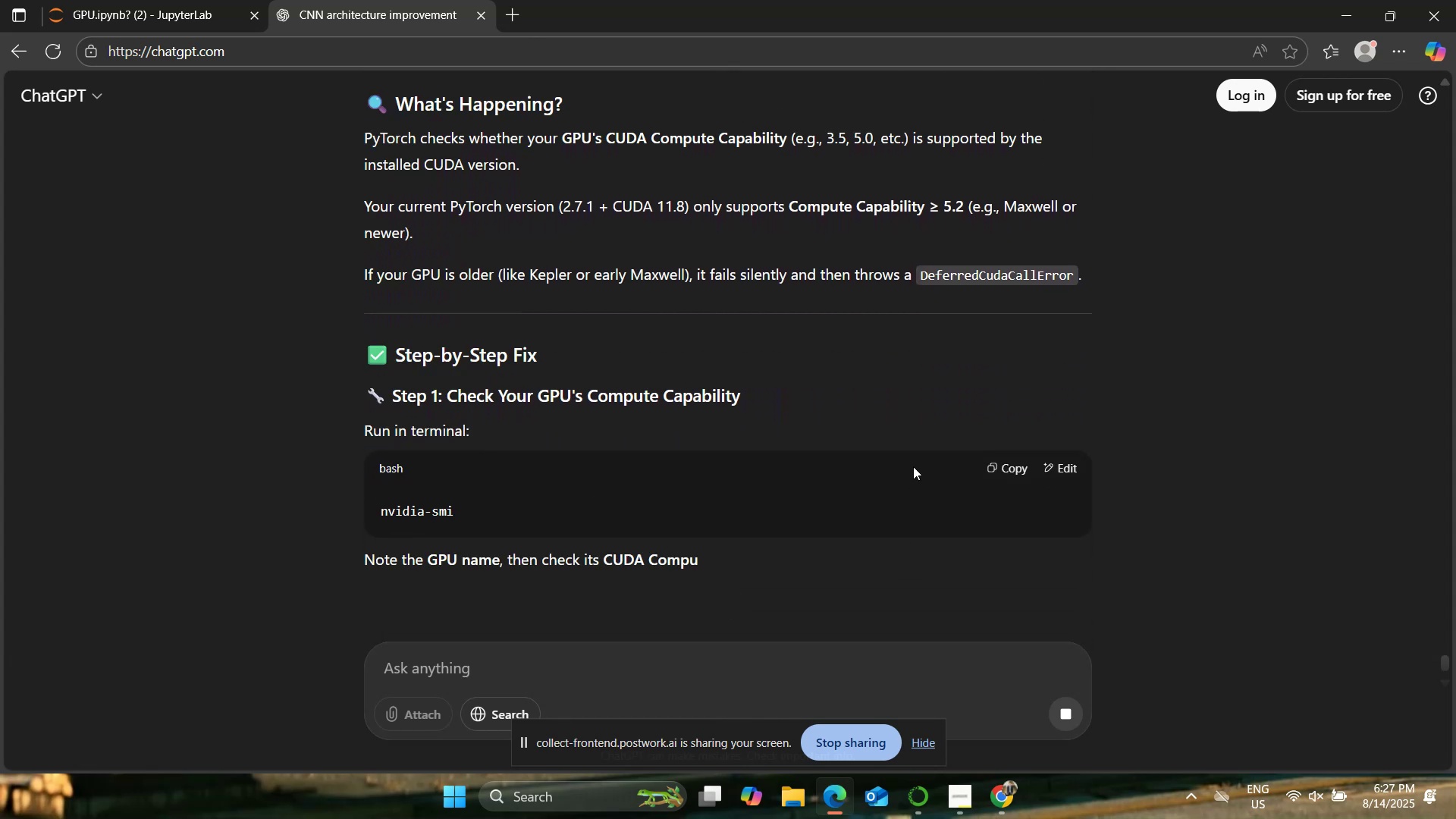 
left_click([999, 463])
 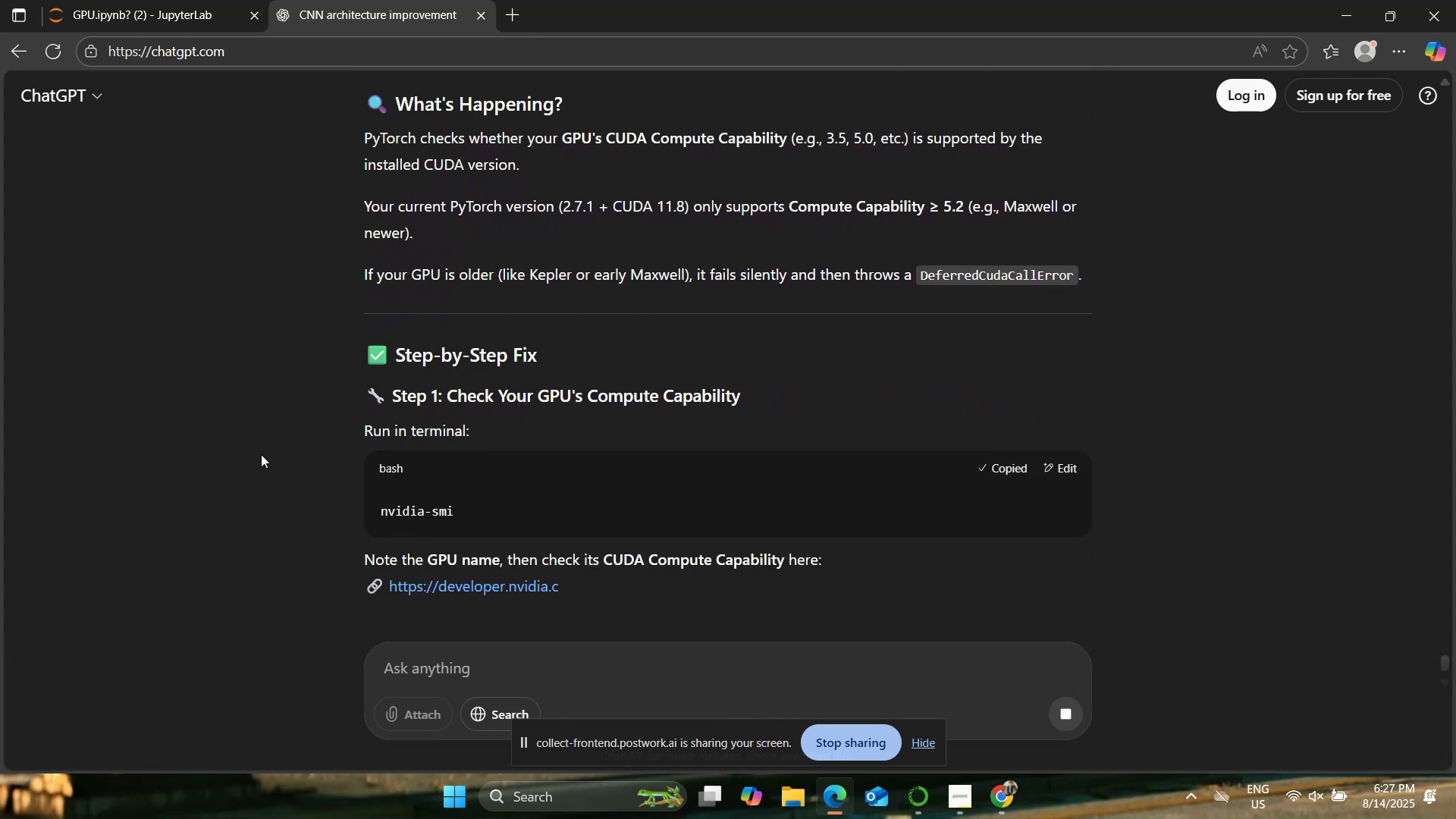 
left_click([130, 0])
 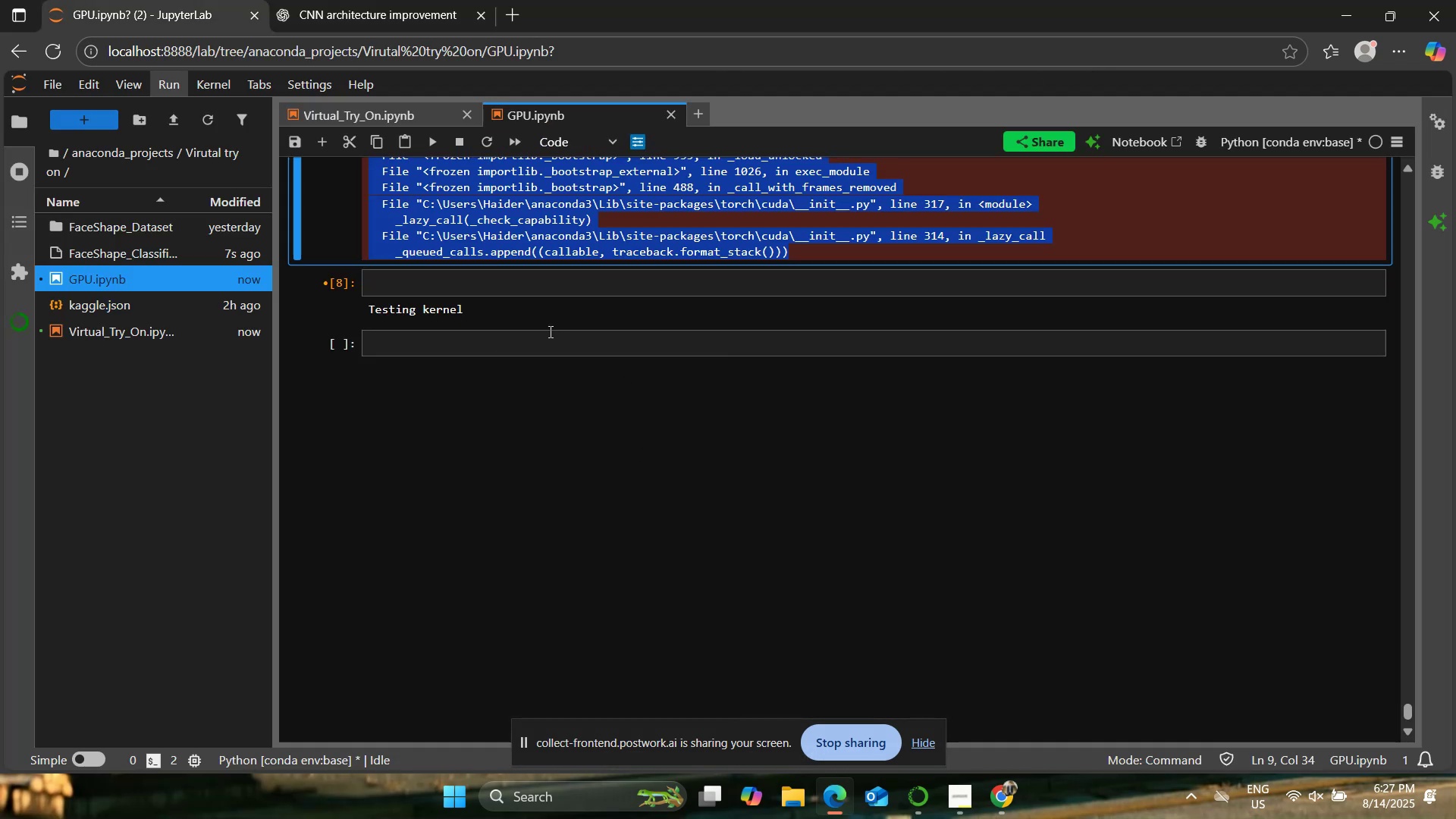 
left_click([474, 274])
 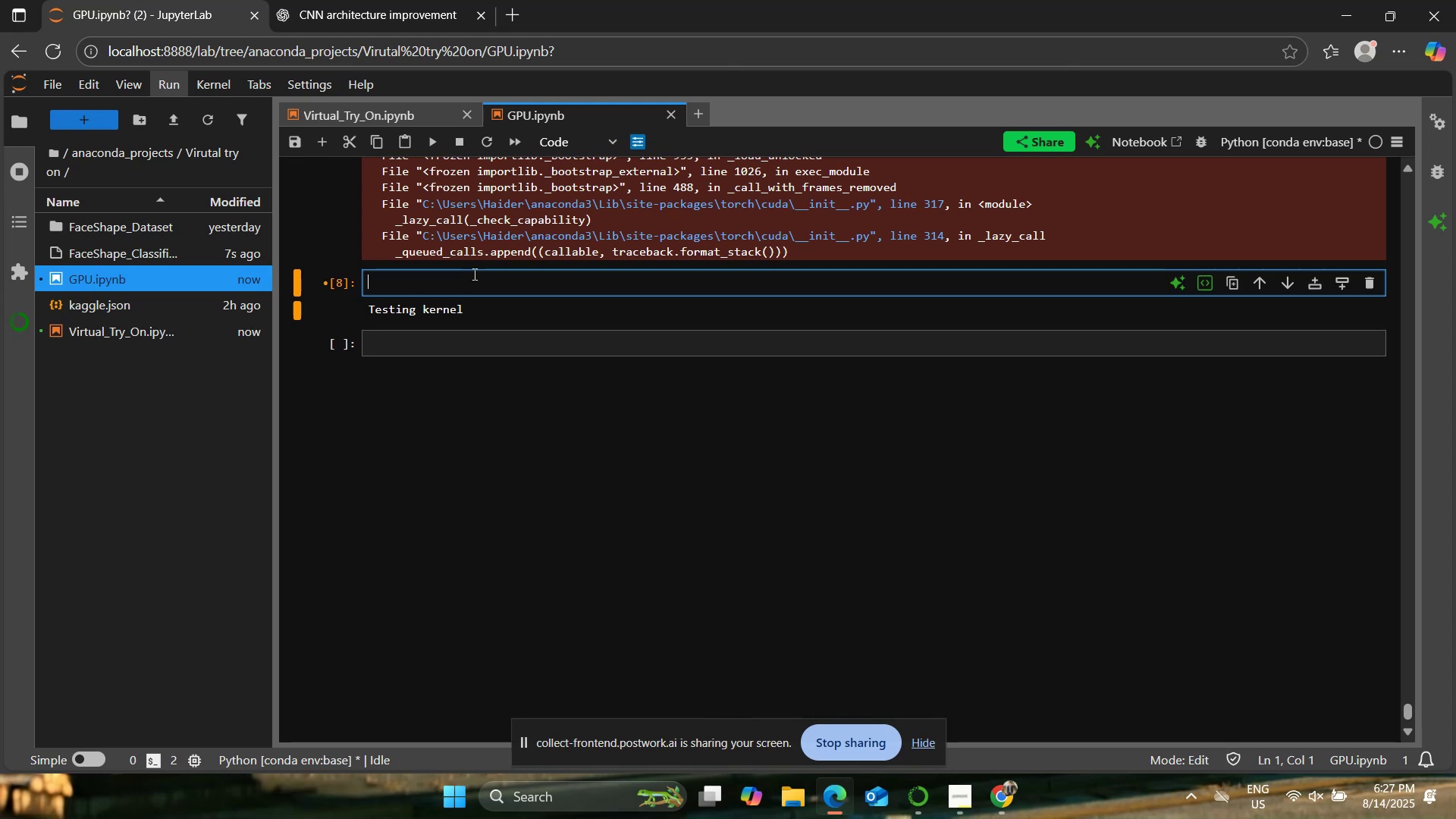 
key(Control+V)
 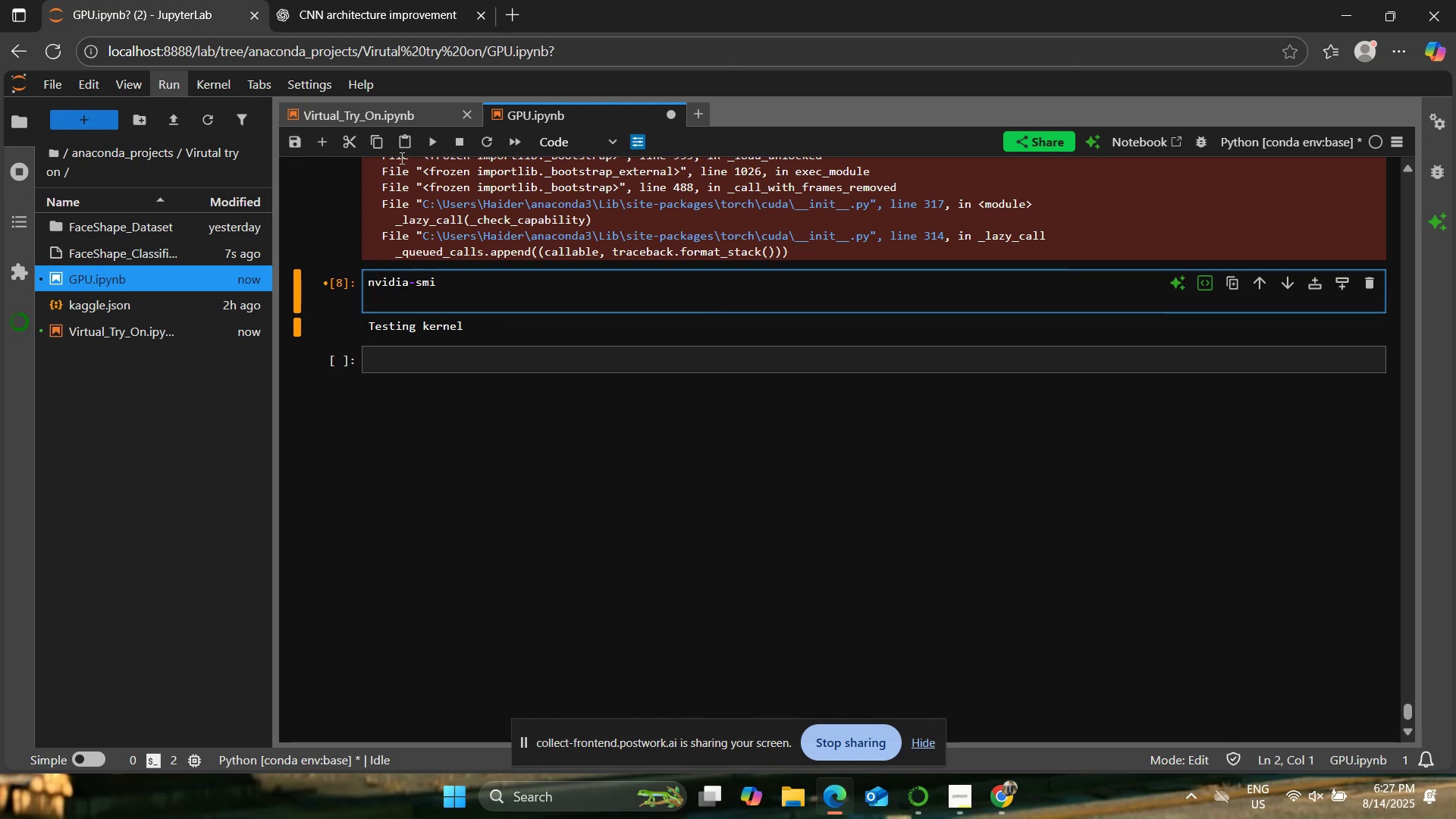 
left_click([433, 146])
 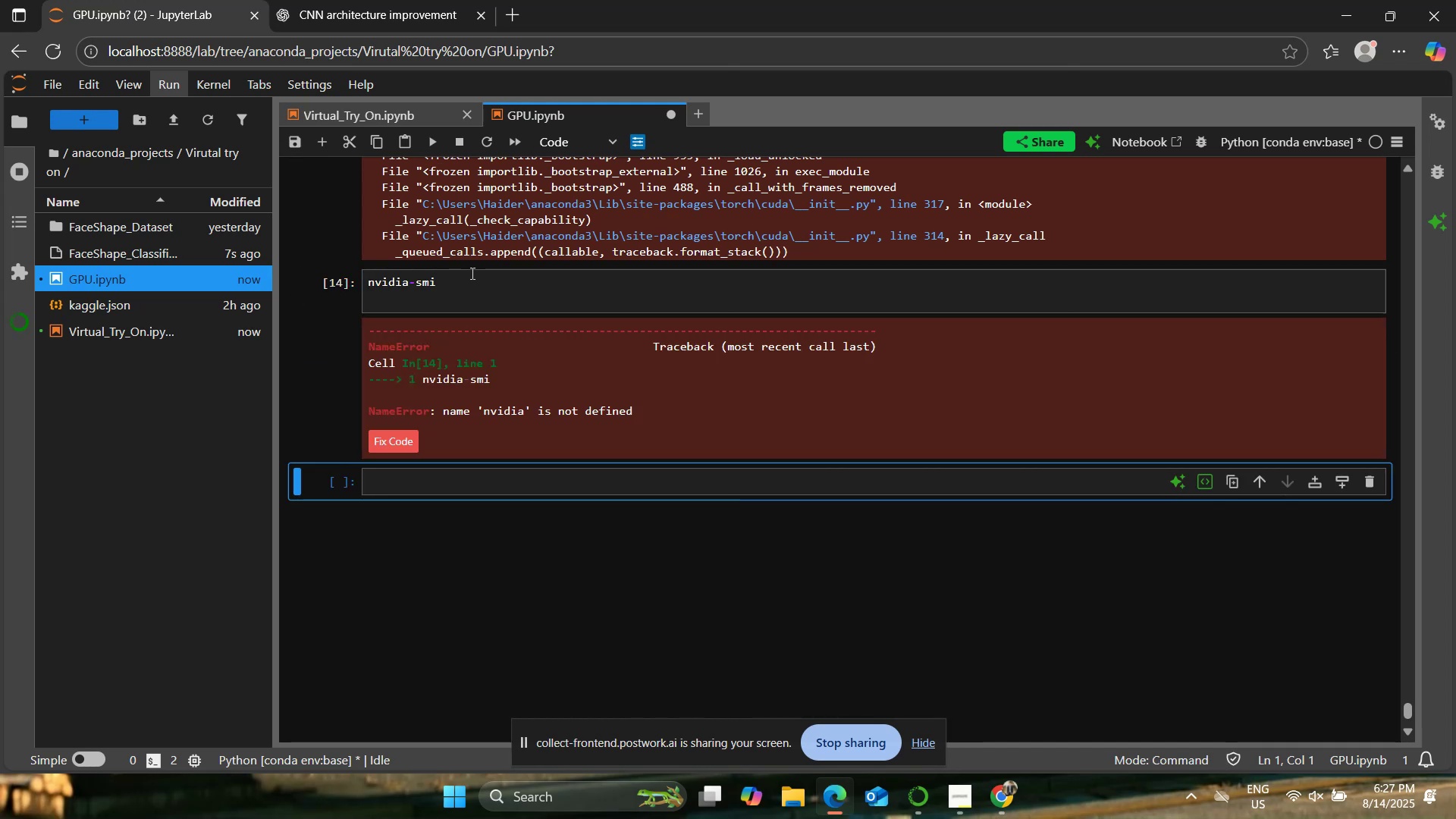 
left_click([343, 0])
 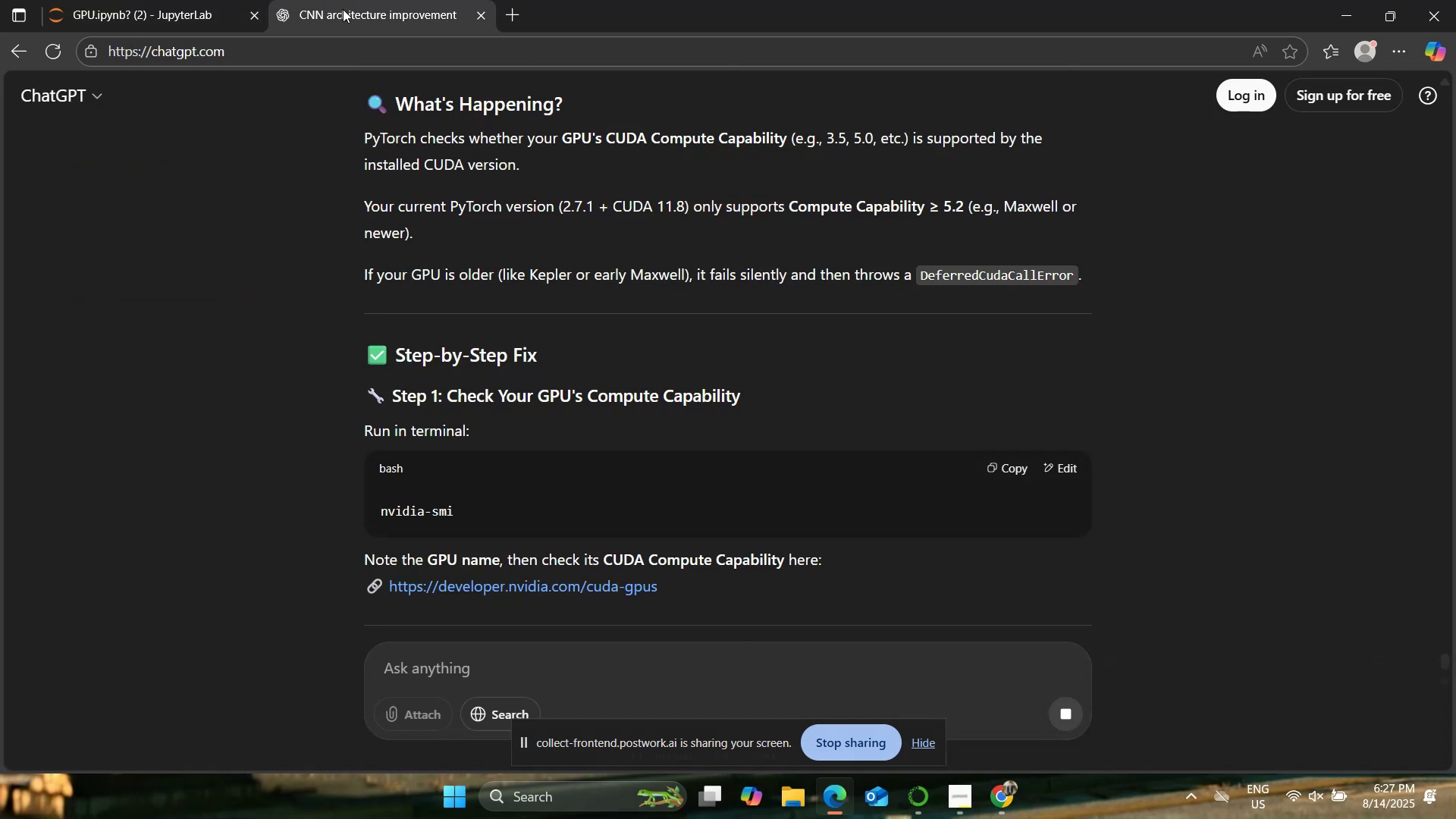 
scroll: coordinate [231, 347], scroll_direction: down, amount: 4.0
 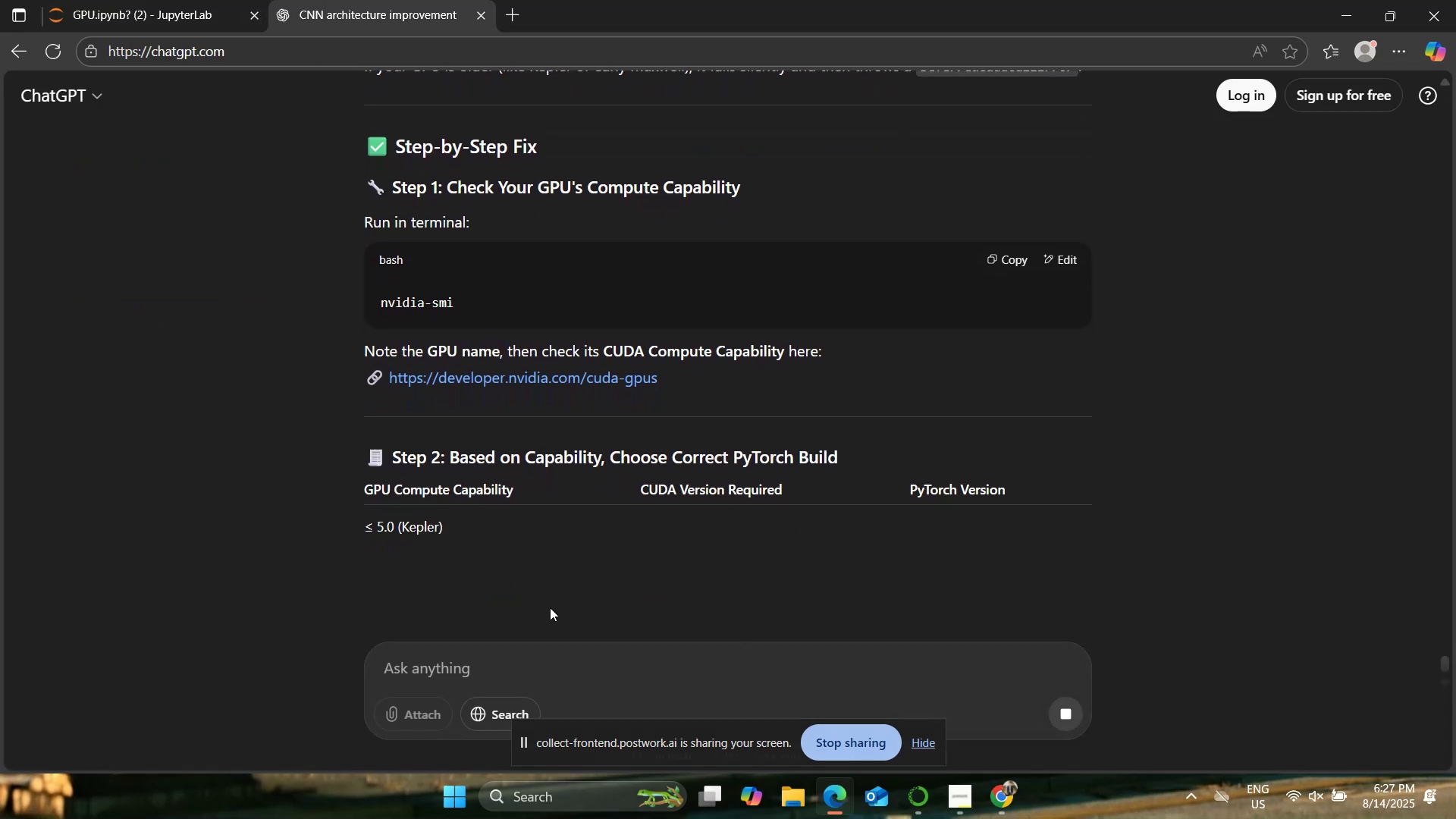 
left_click([580, 668])
 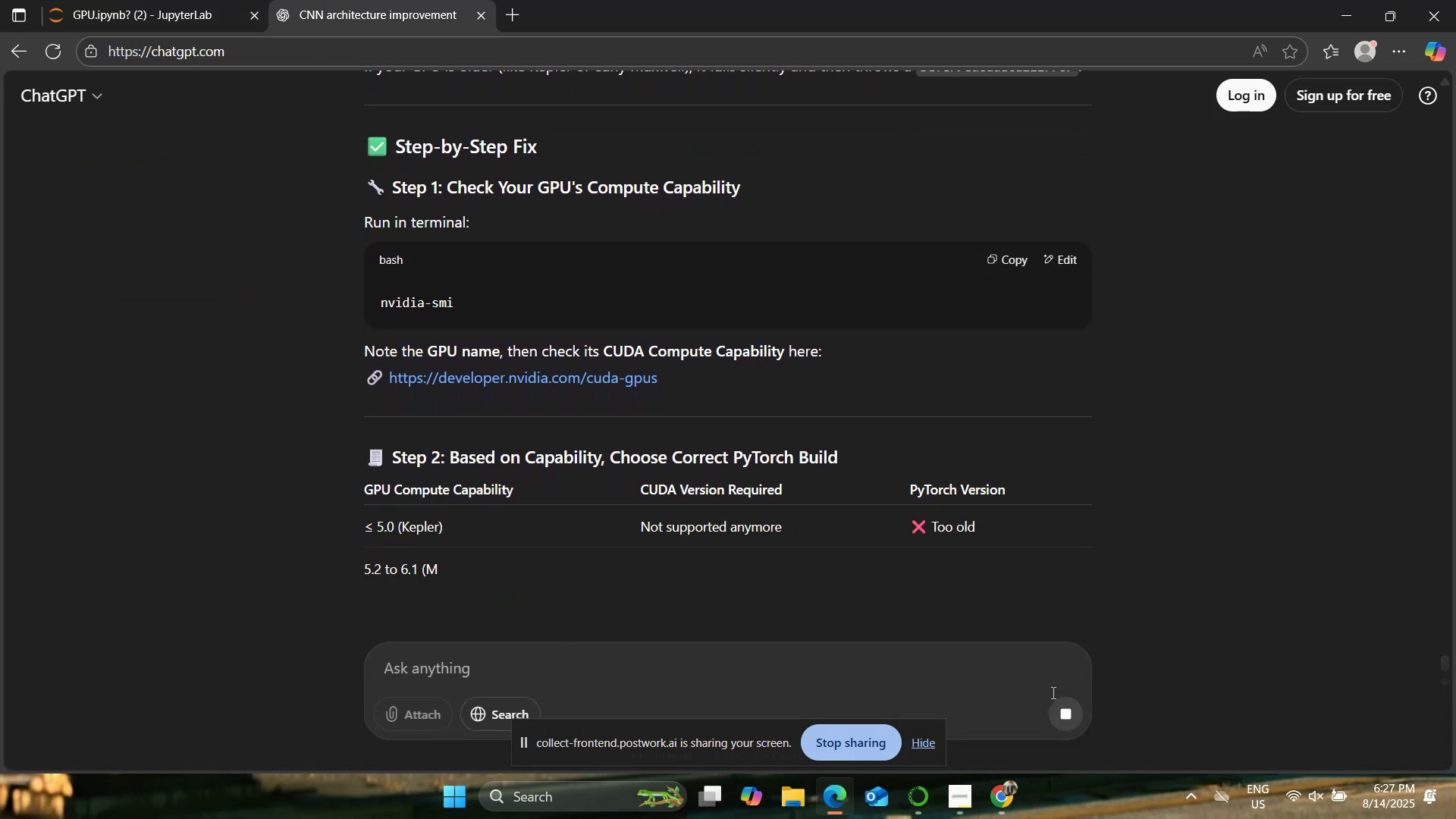 
double_click([819, 664])
 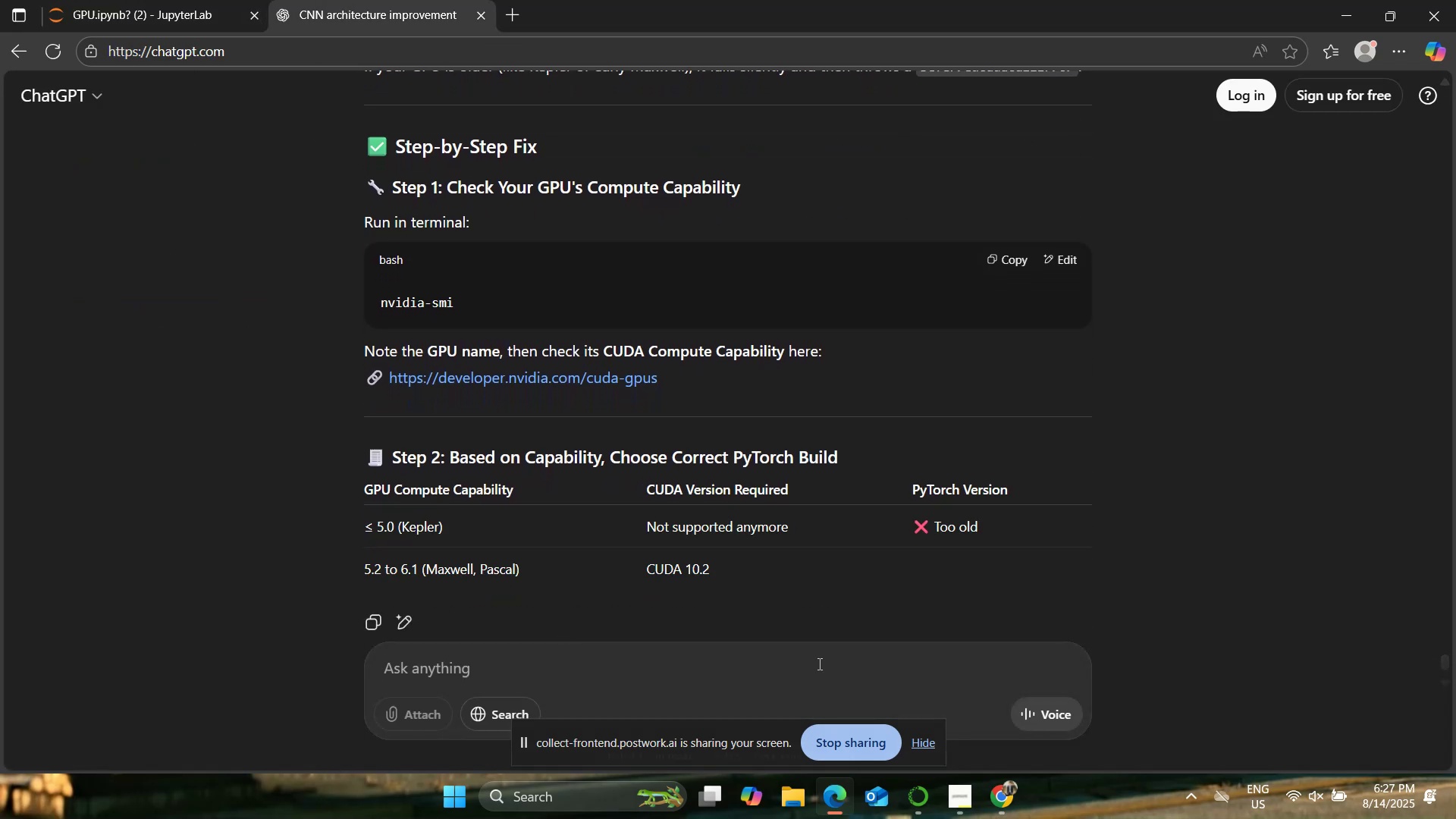 
type(its 1660ti)
 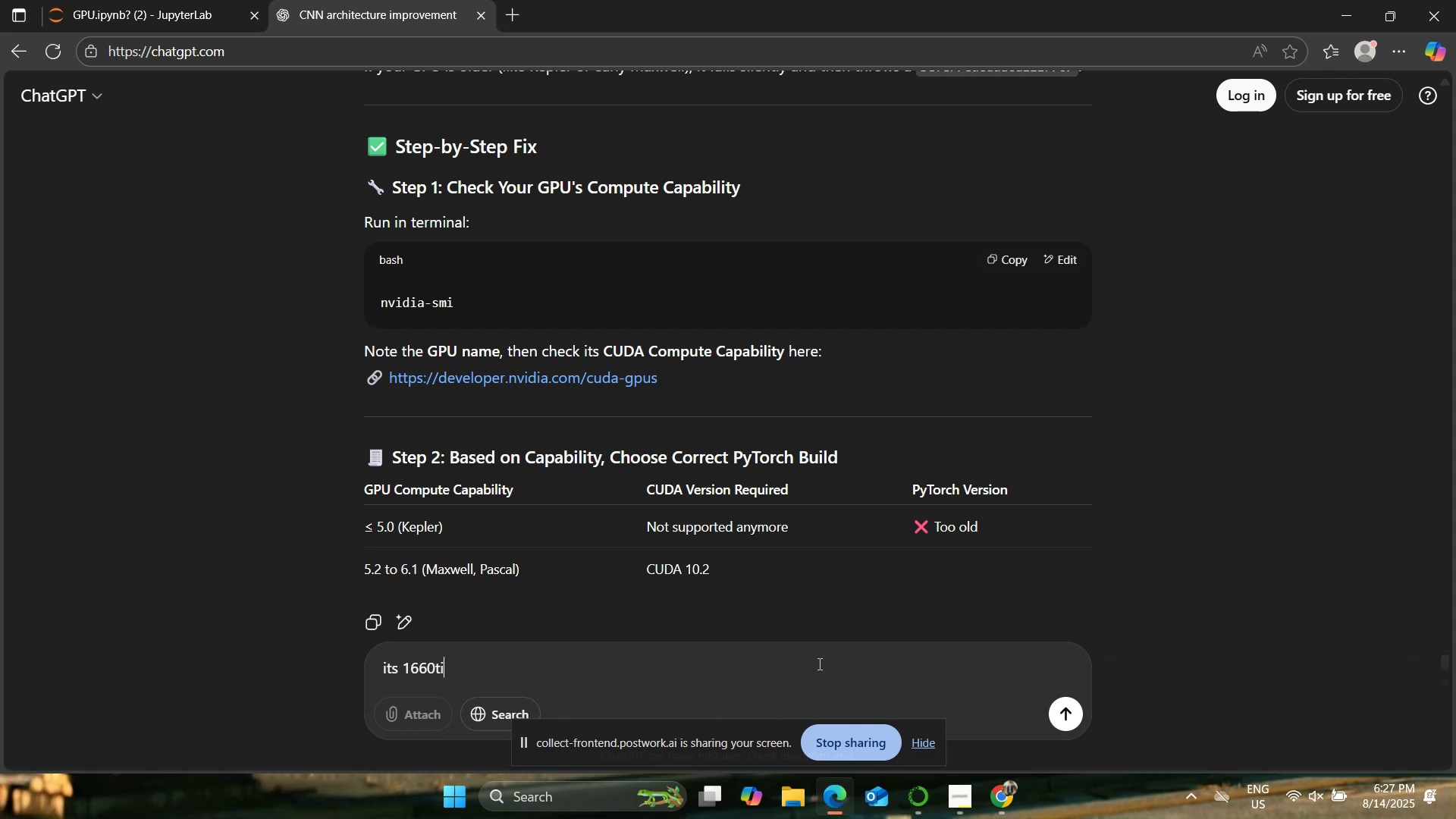 
key(Enter)
 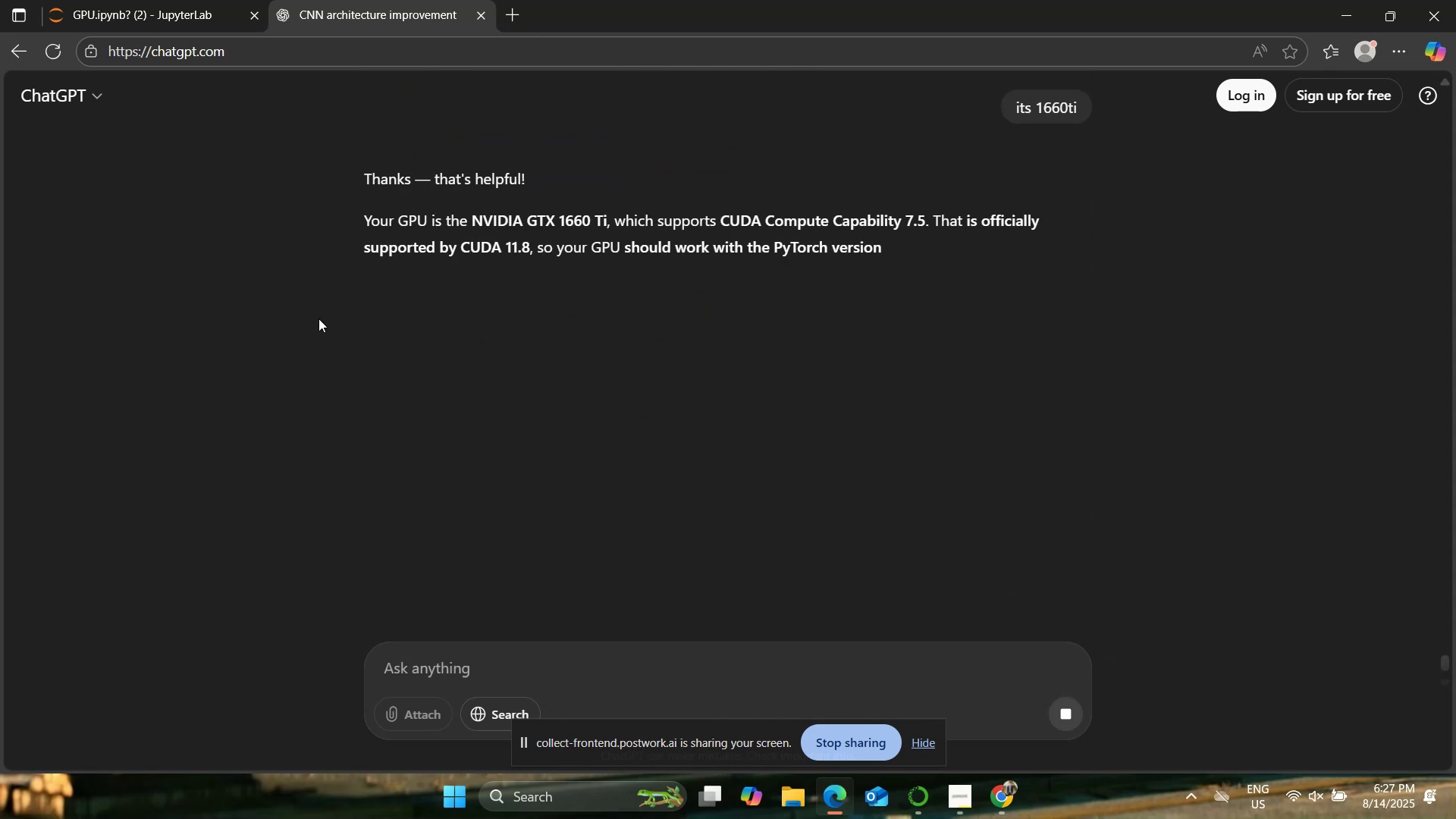 
wait(9.34)
 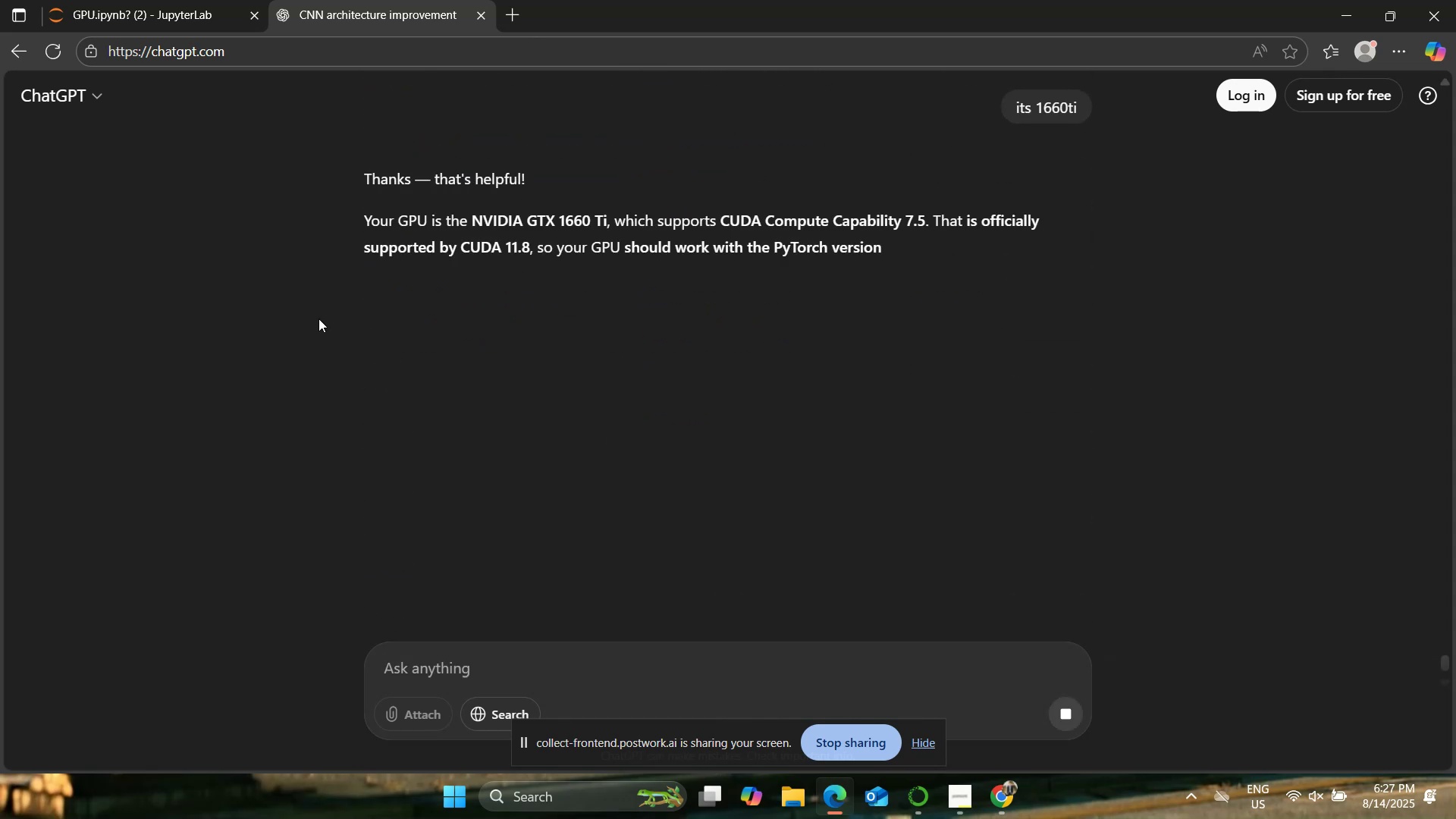 
scroll: coordinate [285, 352], scroll_direction: down, amount: 10.0
 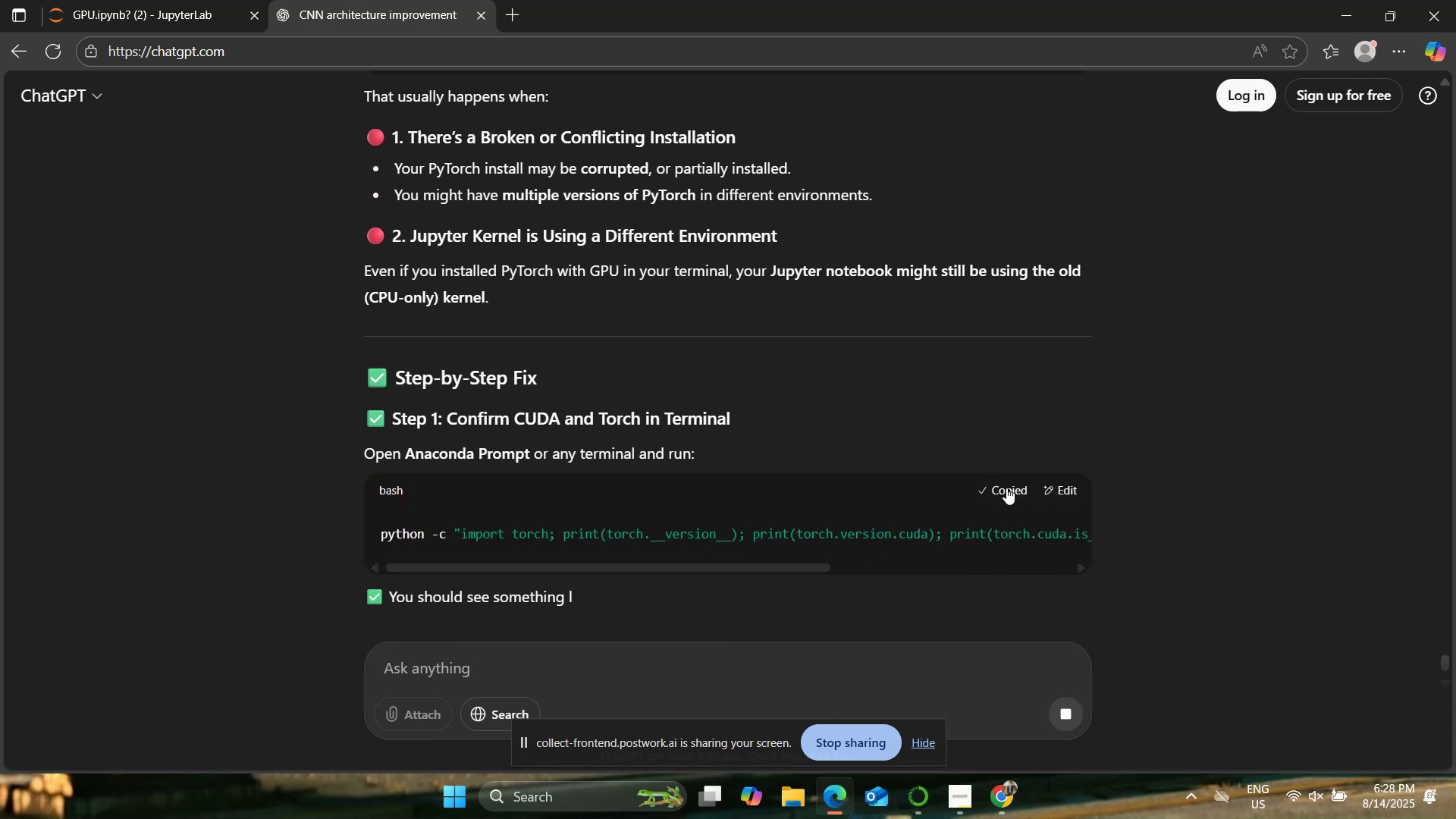 
left_click([74, 0])
 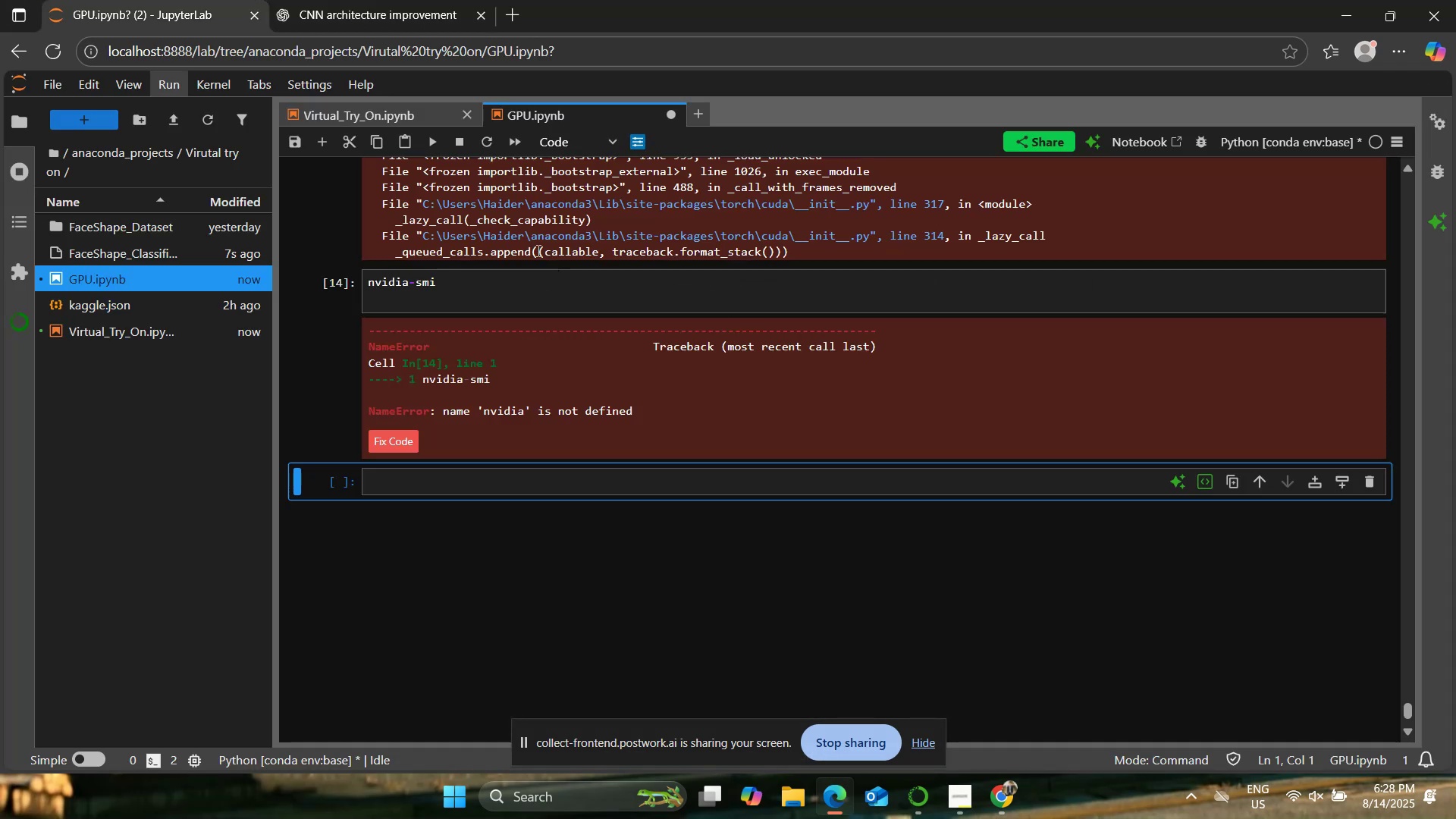 
left_click([535, 271])
 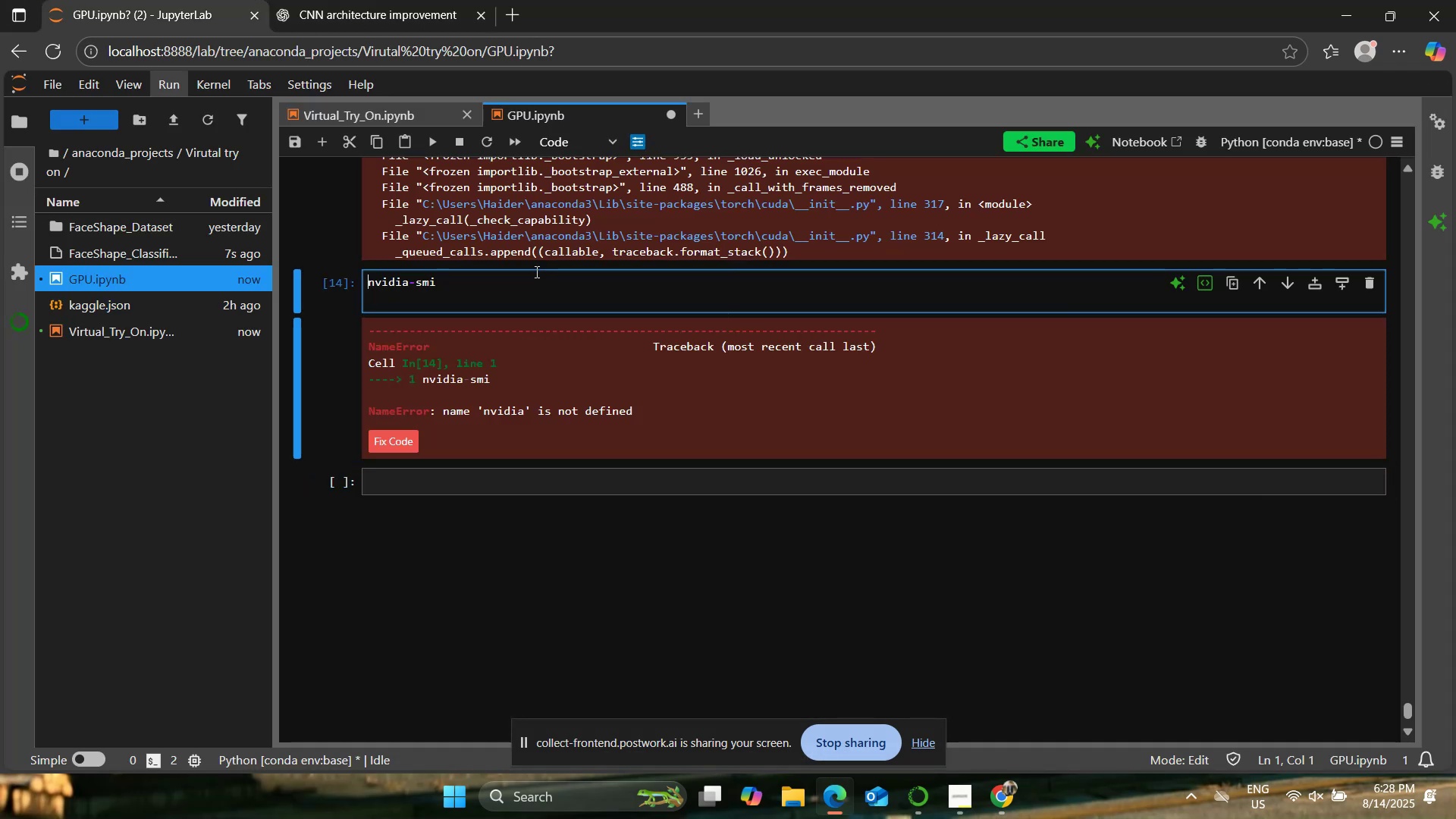 
key(Control+ControlLeft)
 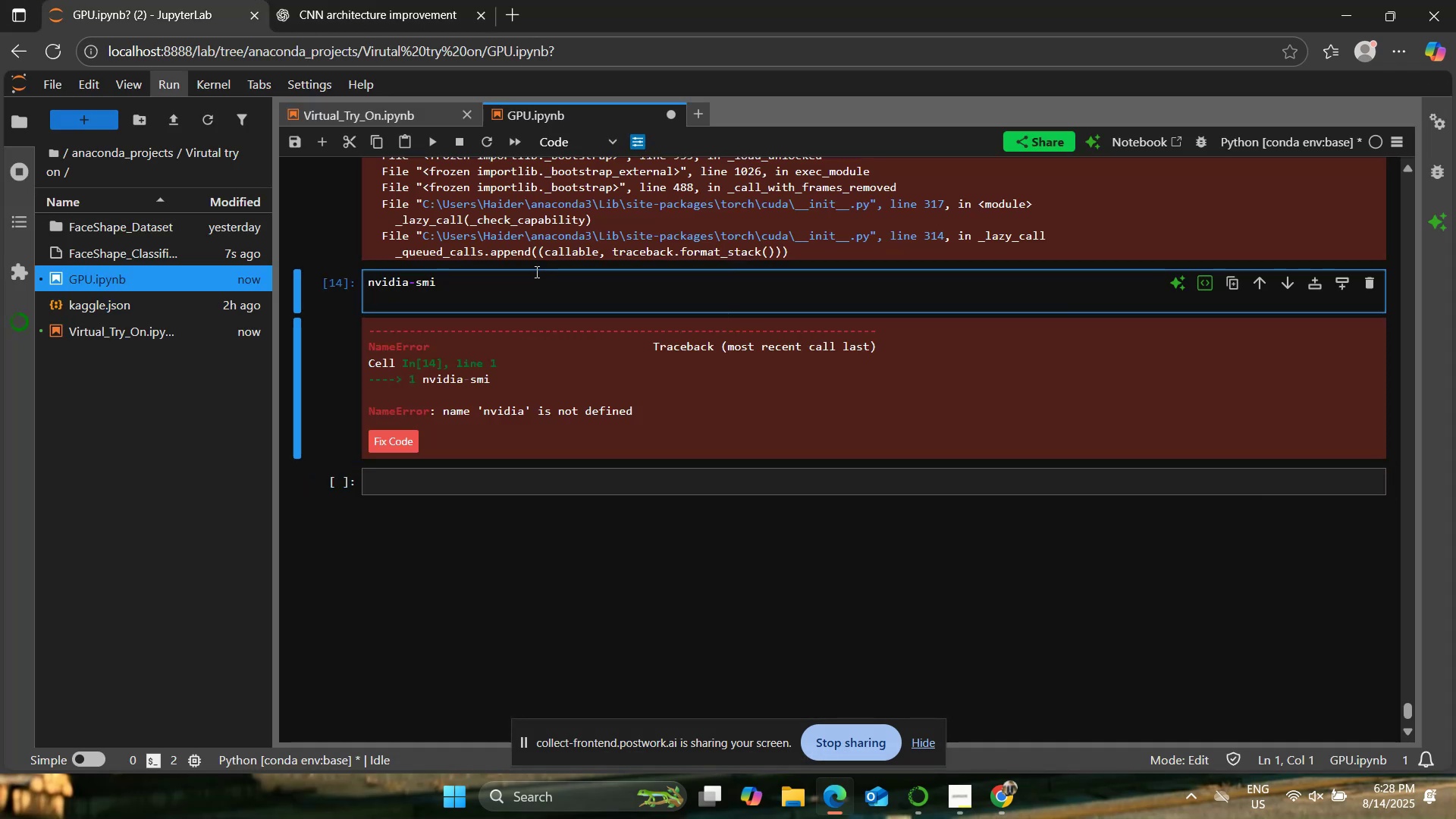 
scroll: coordinate [570, 469], scroll_direction: up, amount: 27.0
 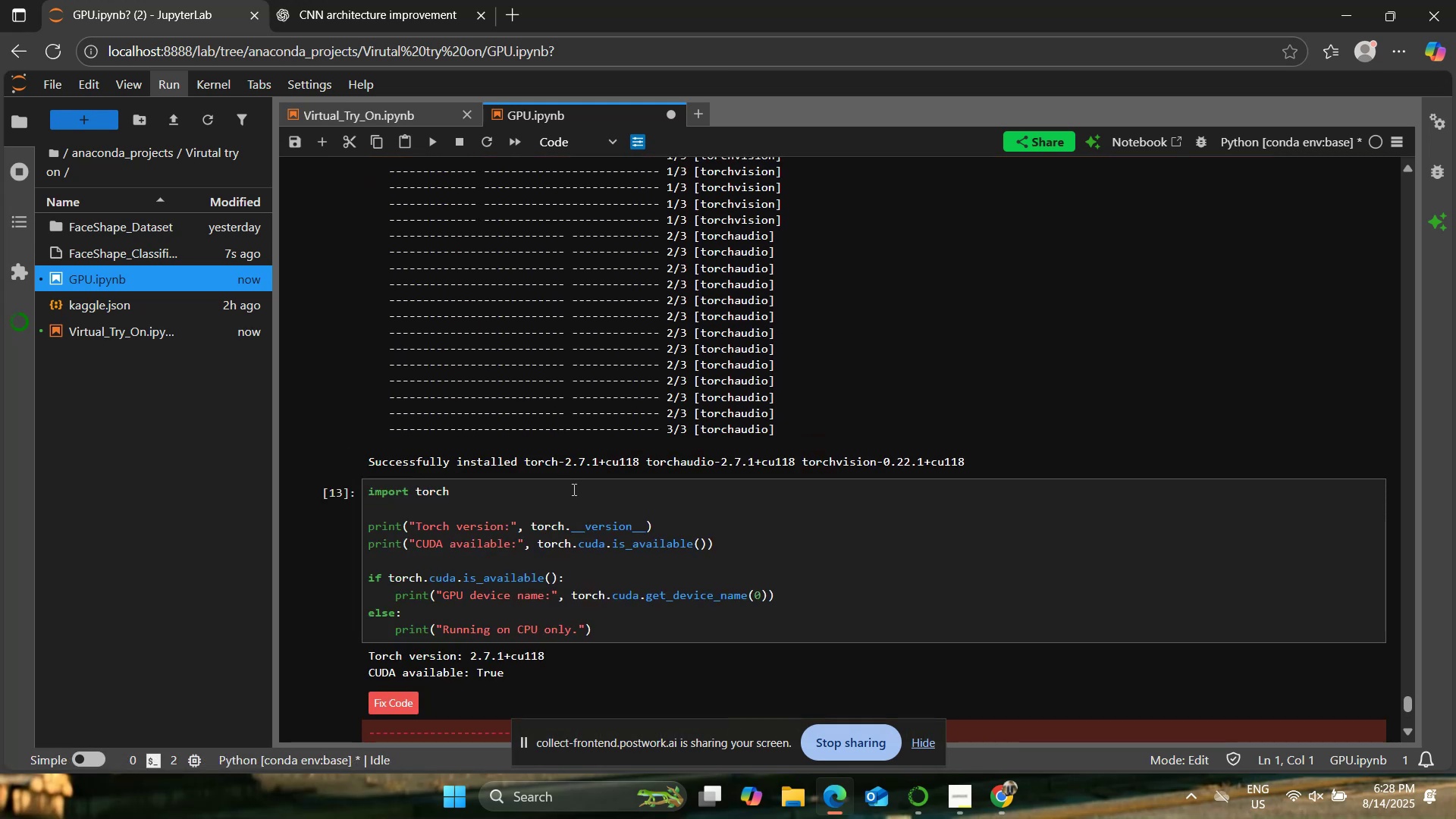 
left_click([609, 598])
 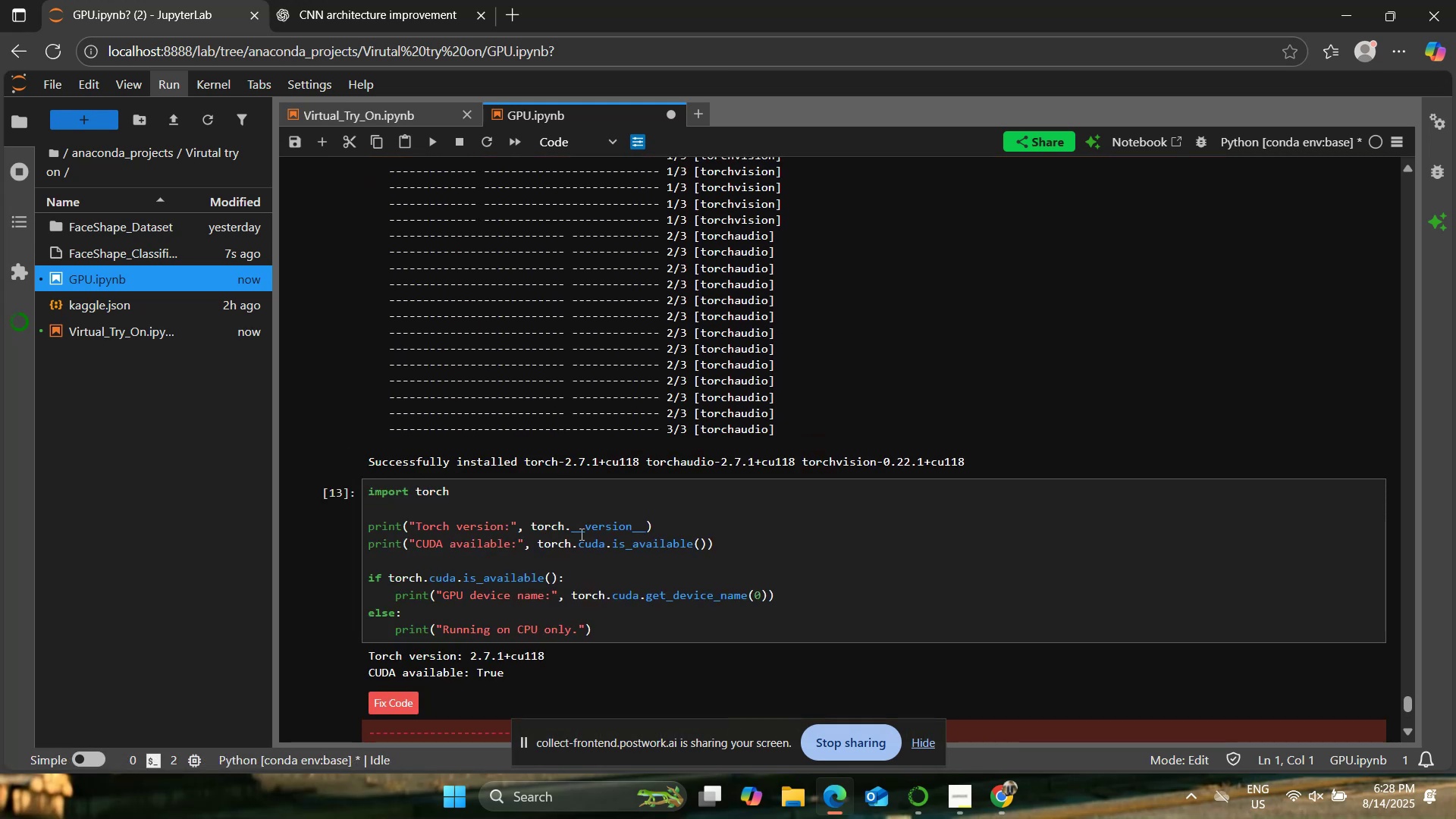 
key(Control+A)
 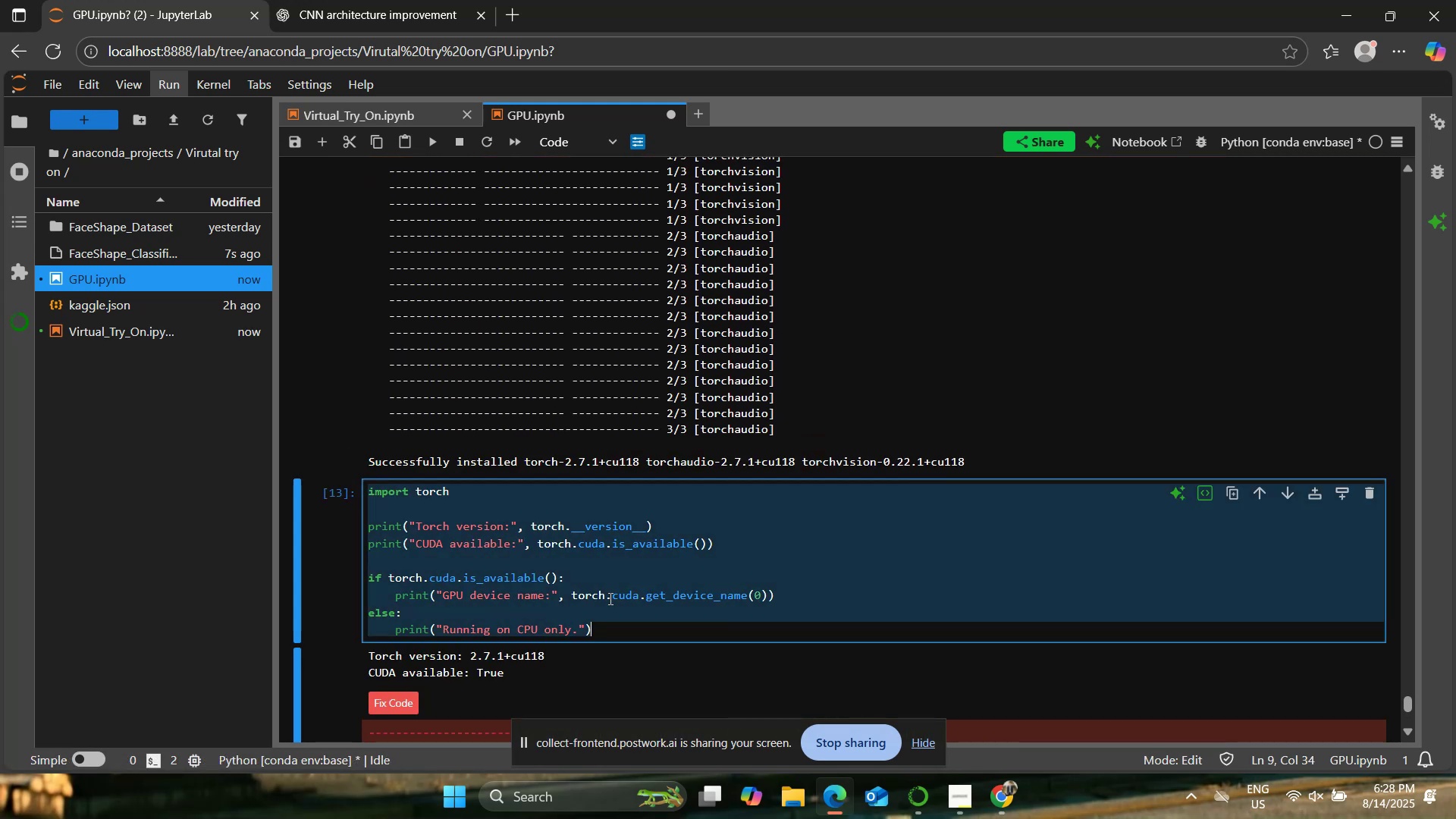 
key(Control+V)
 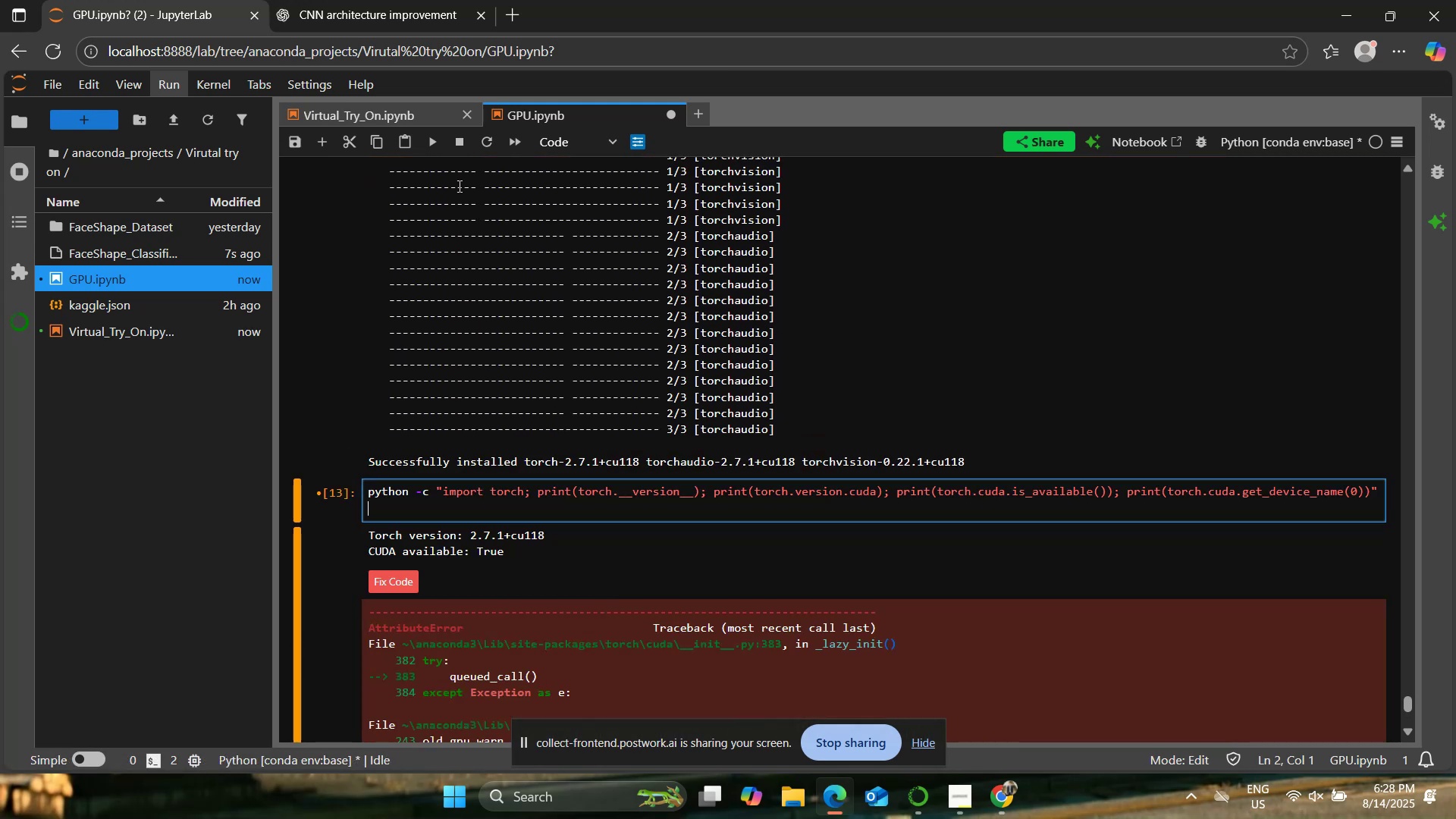 
left_click([433, 142])
 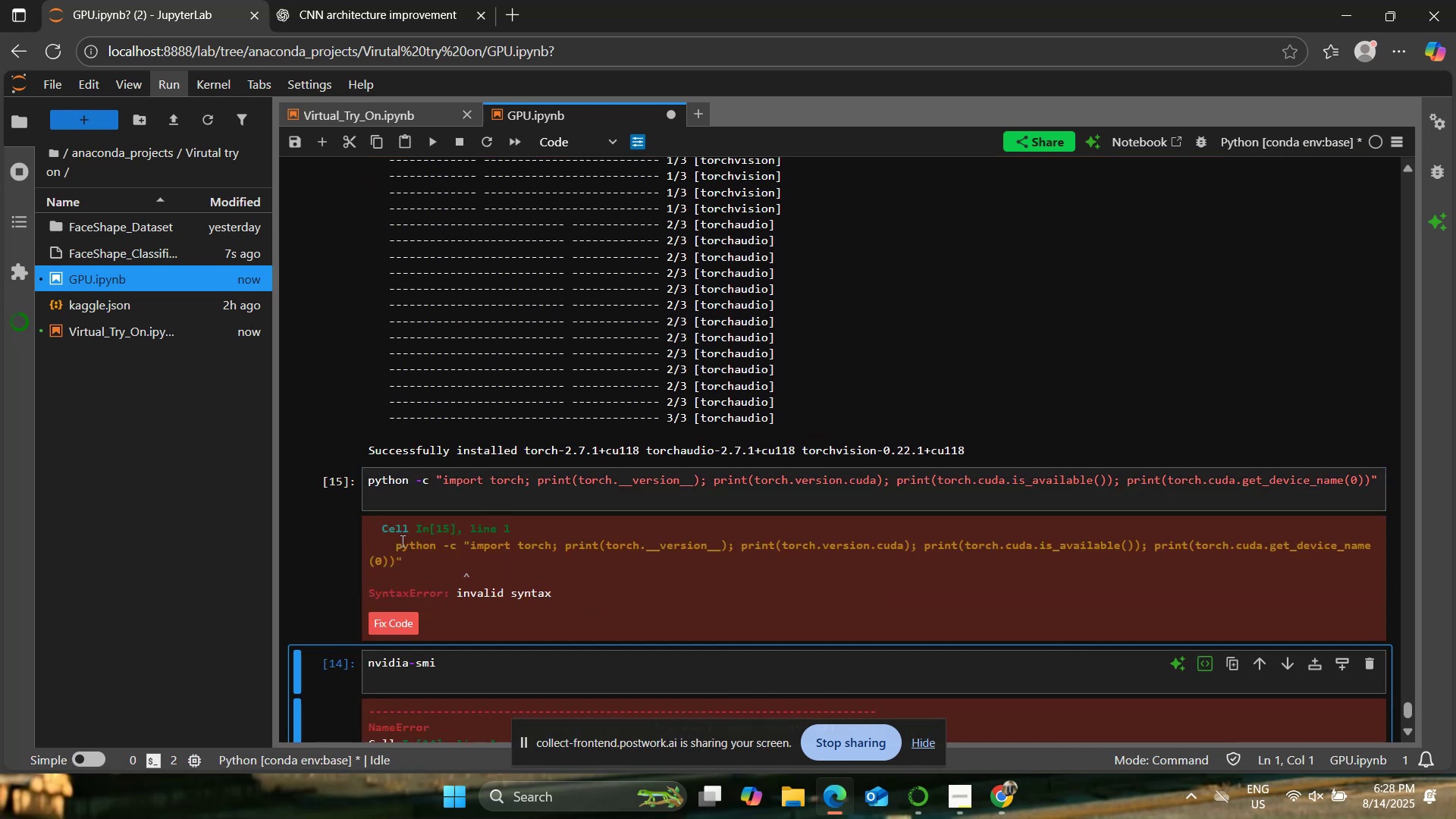 
left_click([364, 0])
 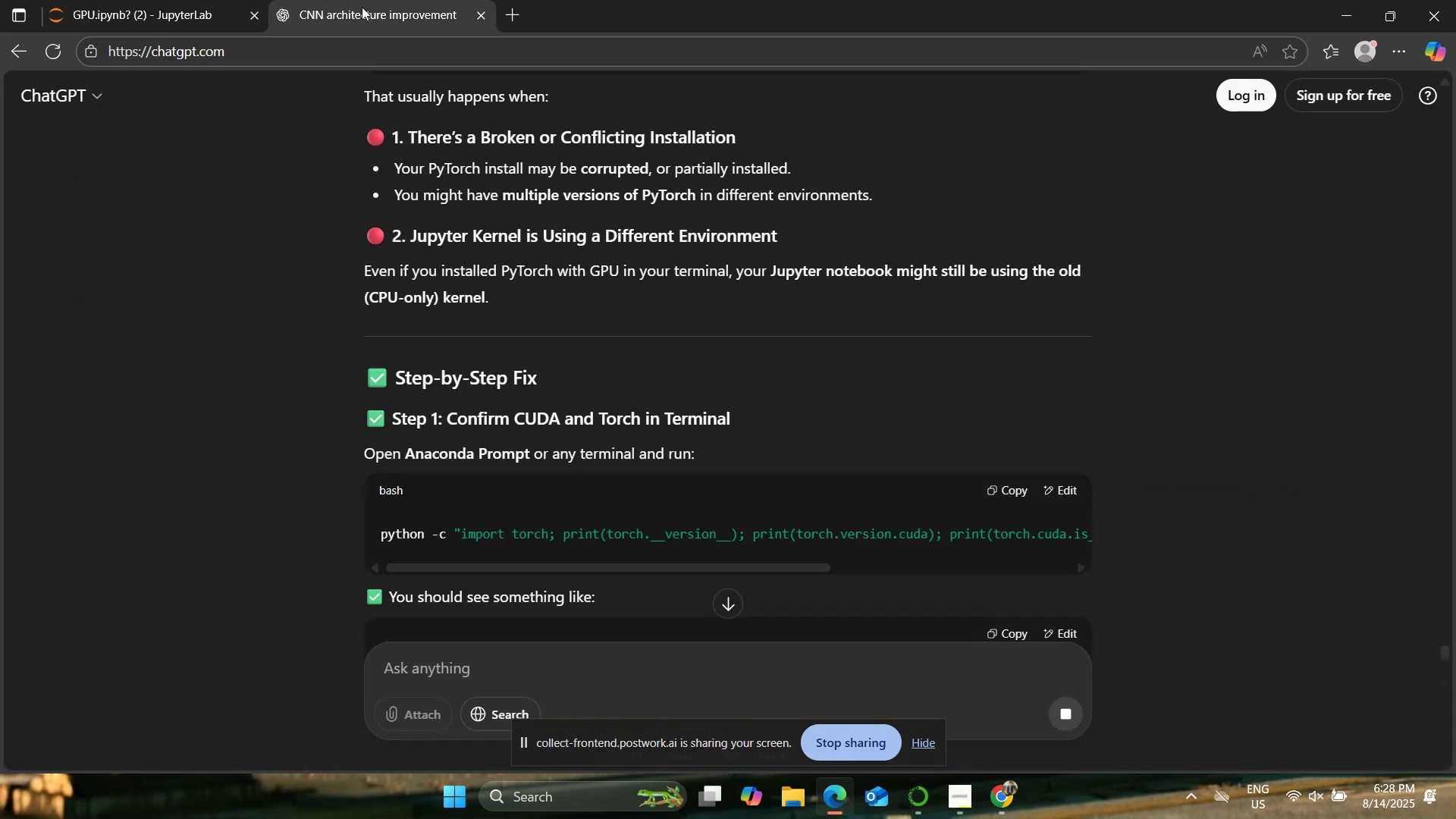 
scroll: coordinate [243, 306], scroll_direction: down, amount: 2.0
 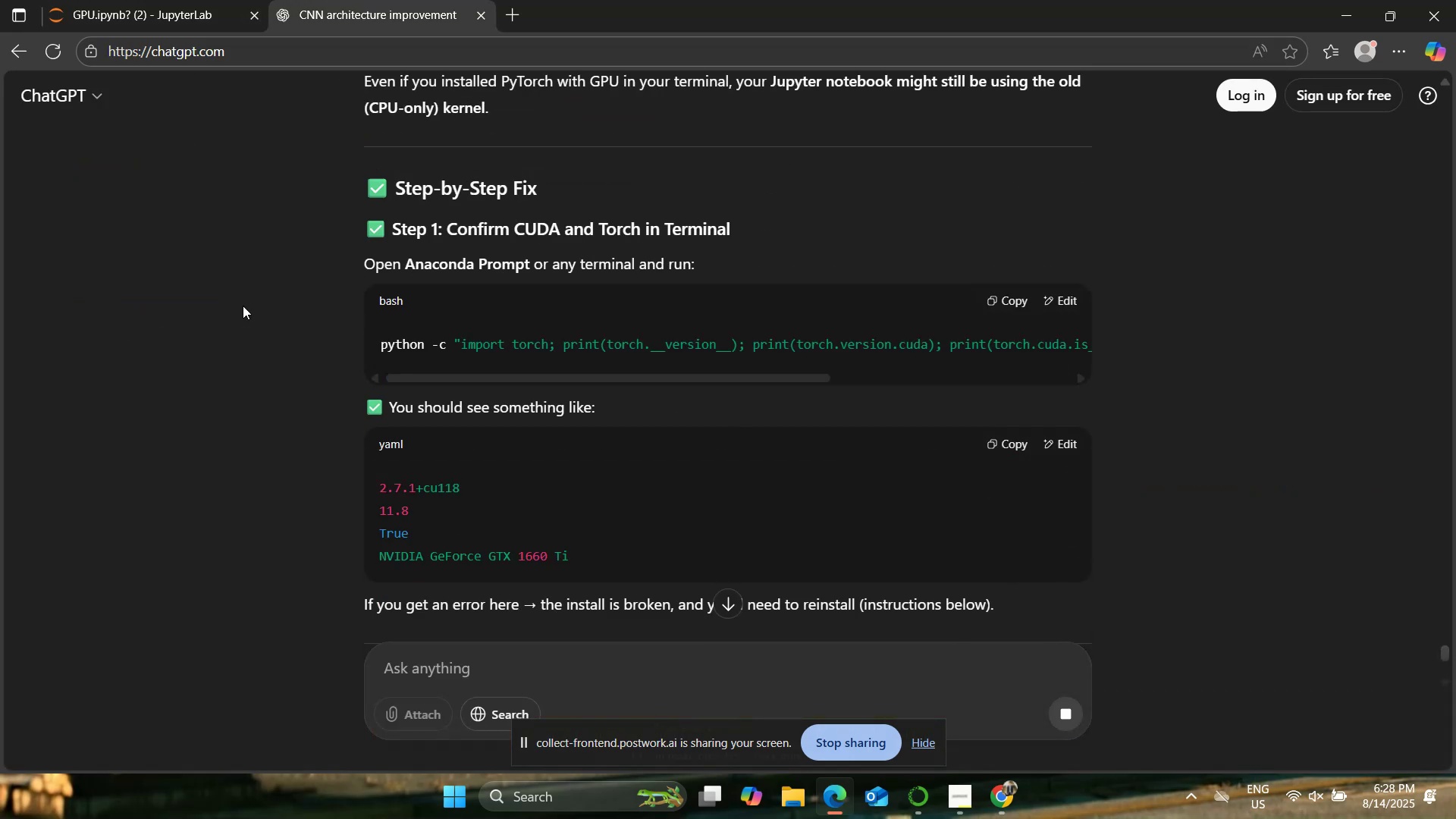 
left_click([227, 0])
 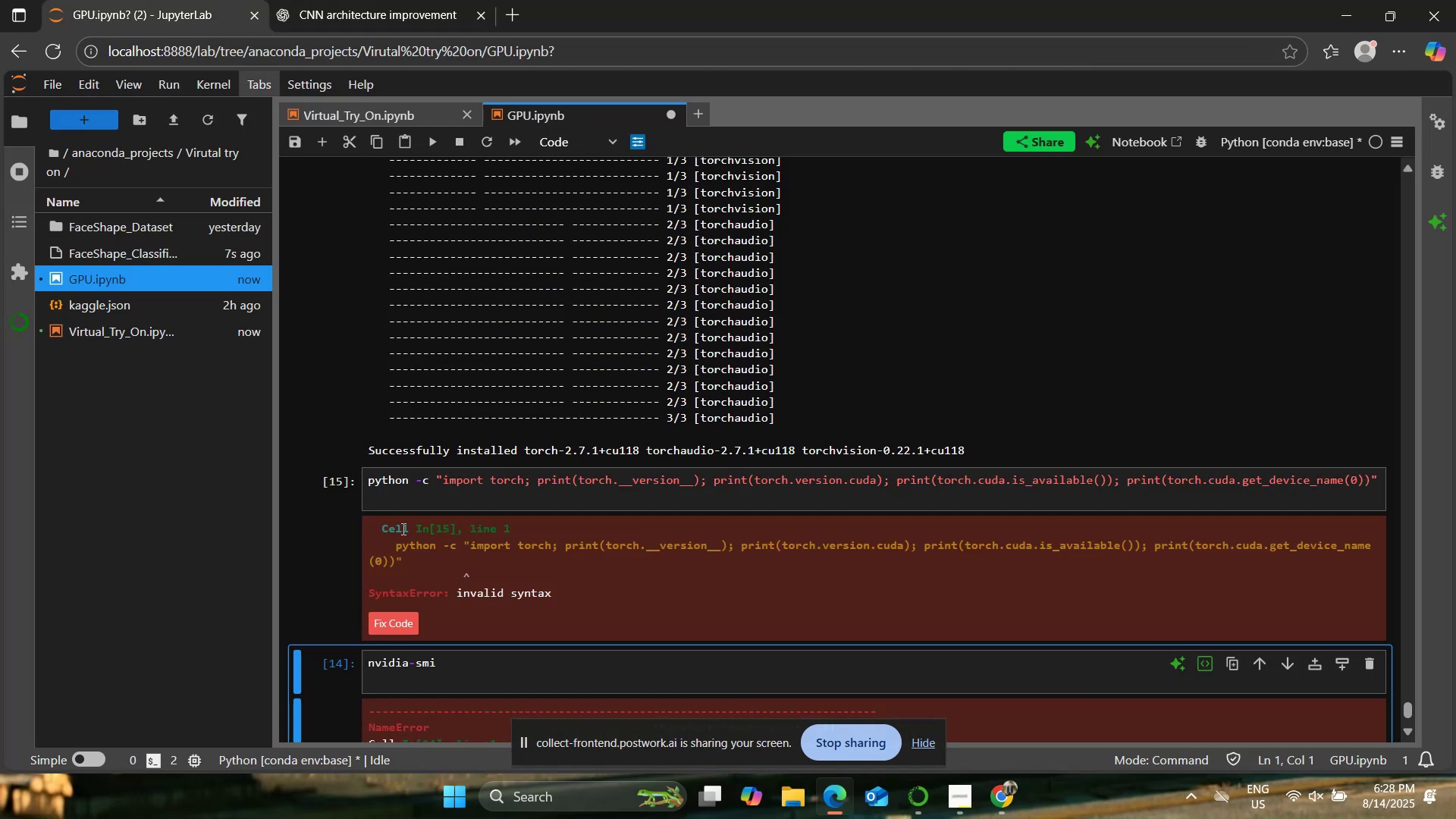 
left_click_drag(start_coordinate=[380, 528], to_coordinate=[573, 587])
 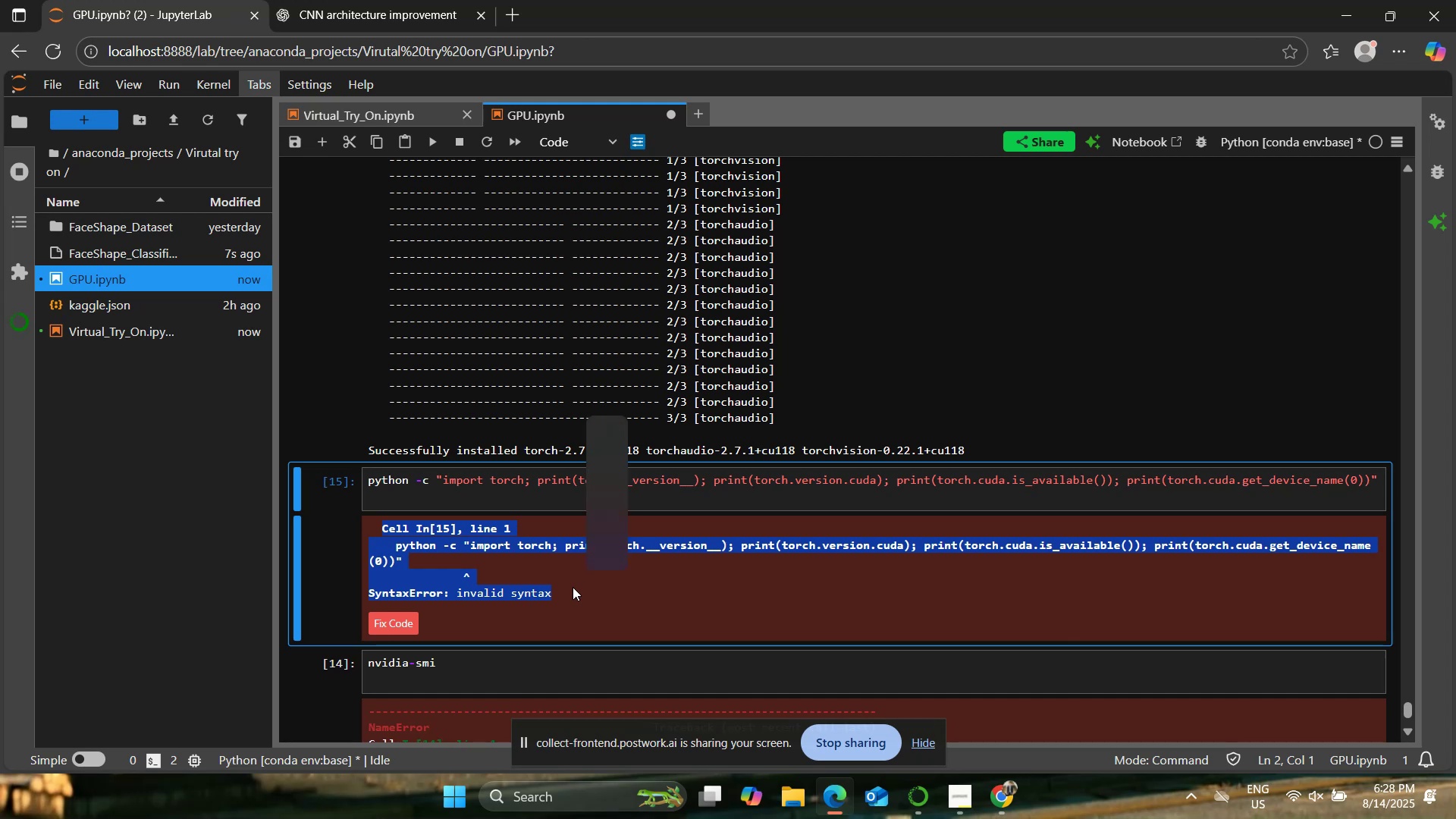 
key(Control+C)
 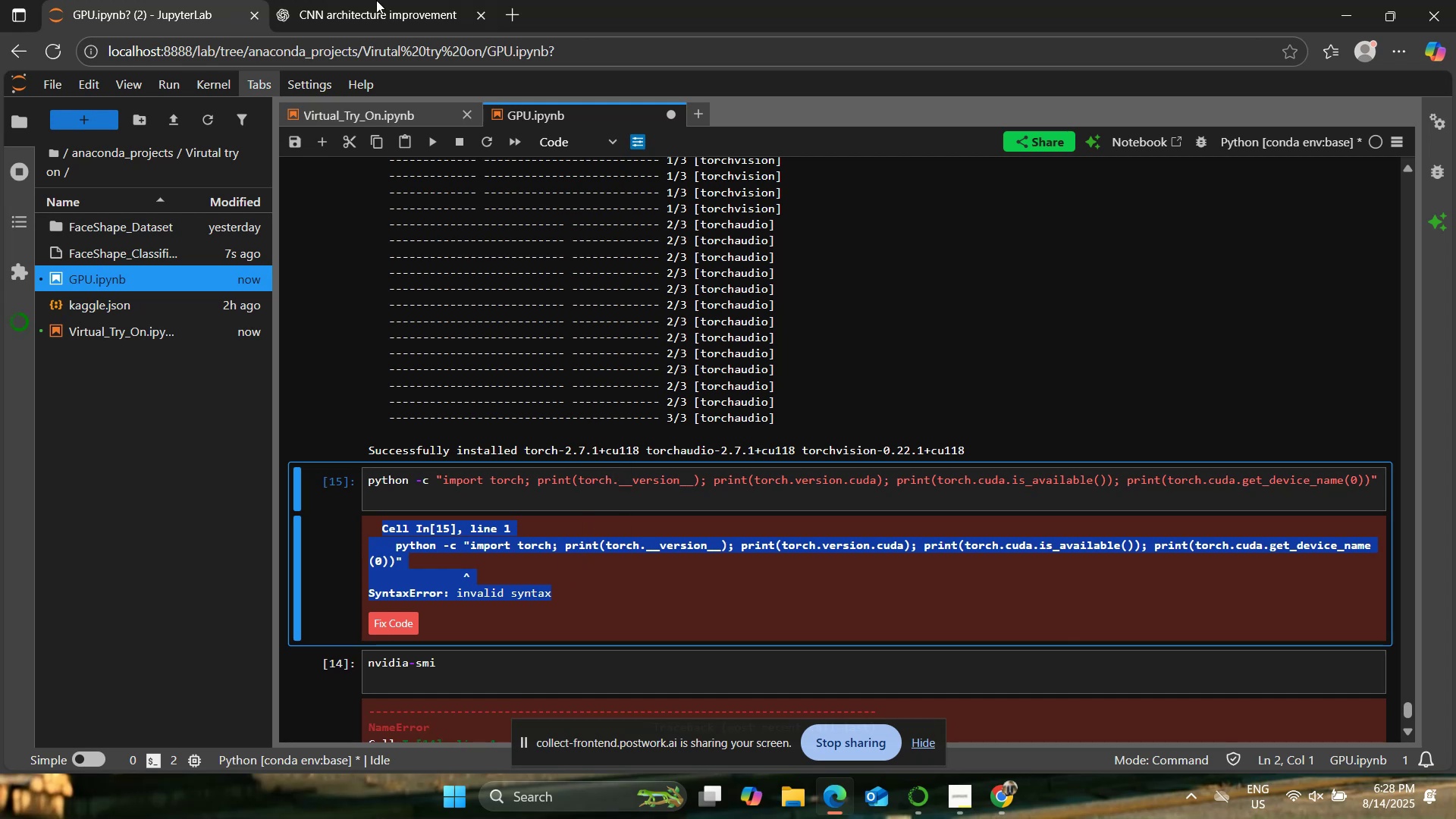 
left_click([378, 0])
 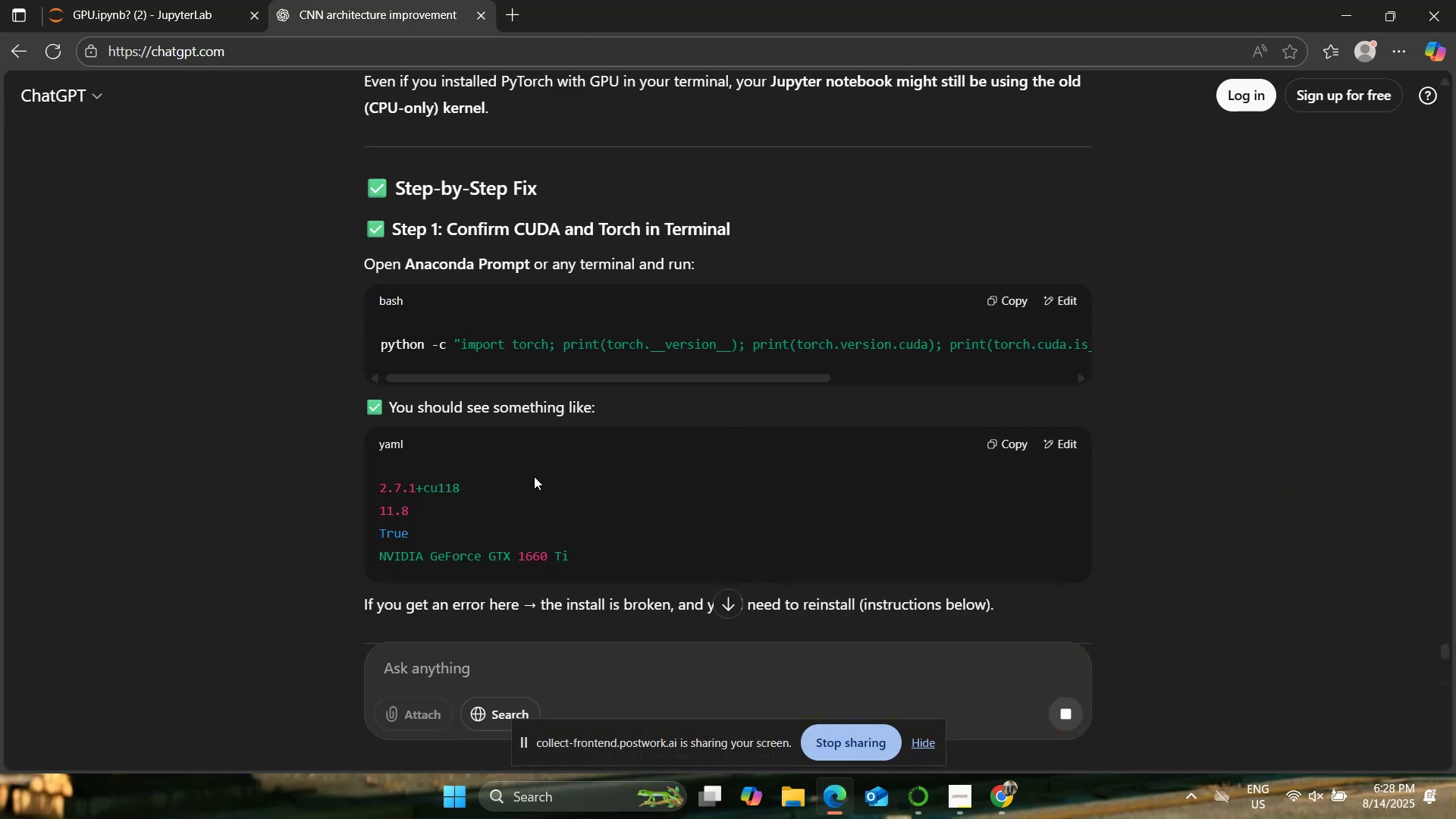 
left_click([584, 671])
 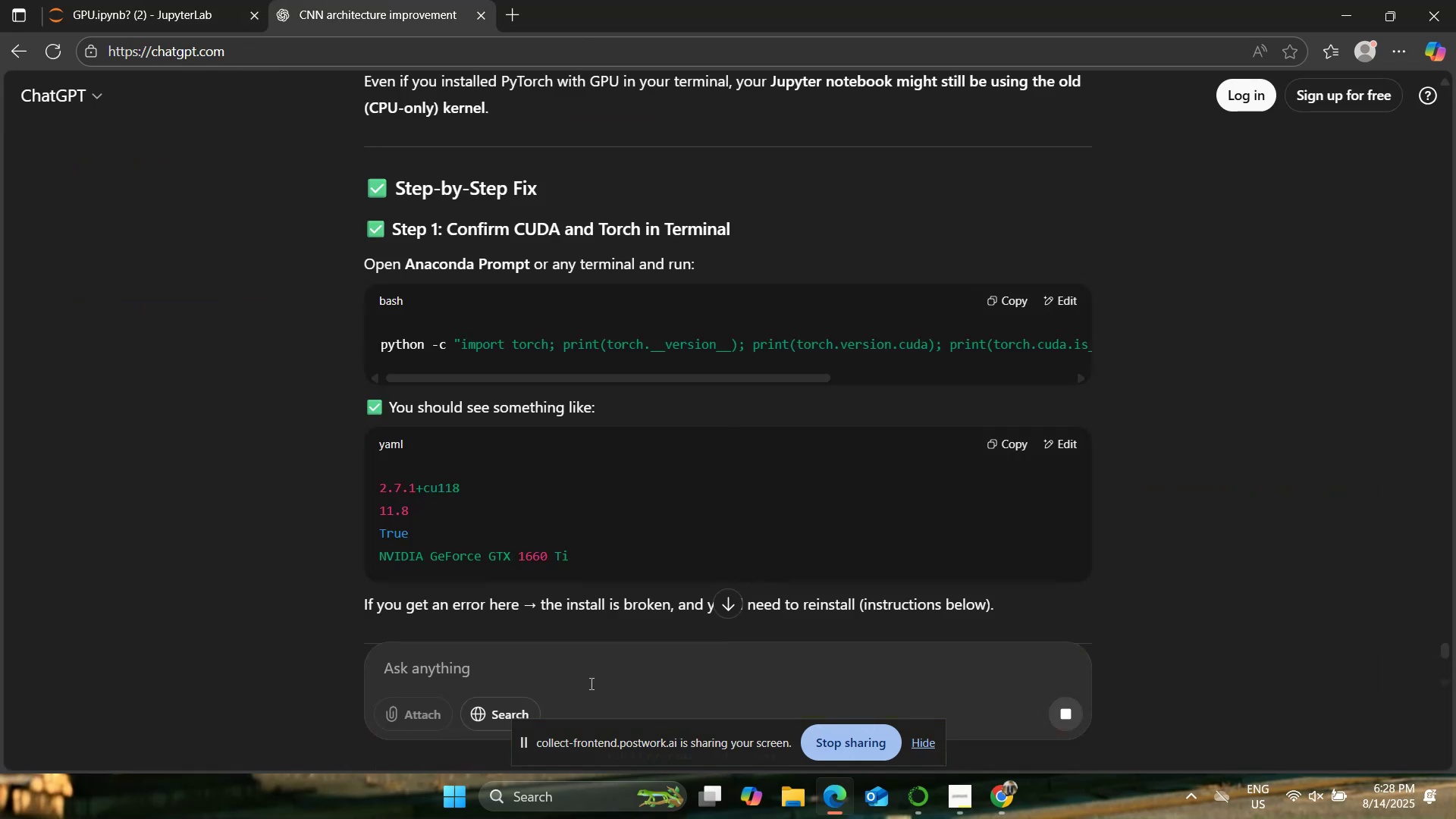 
key(Control+ControlLeft)
 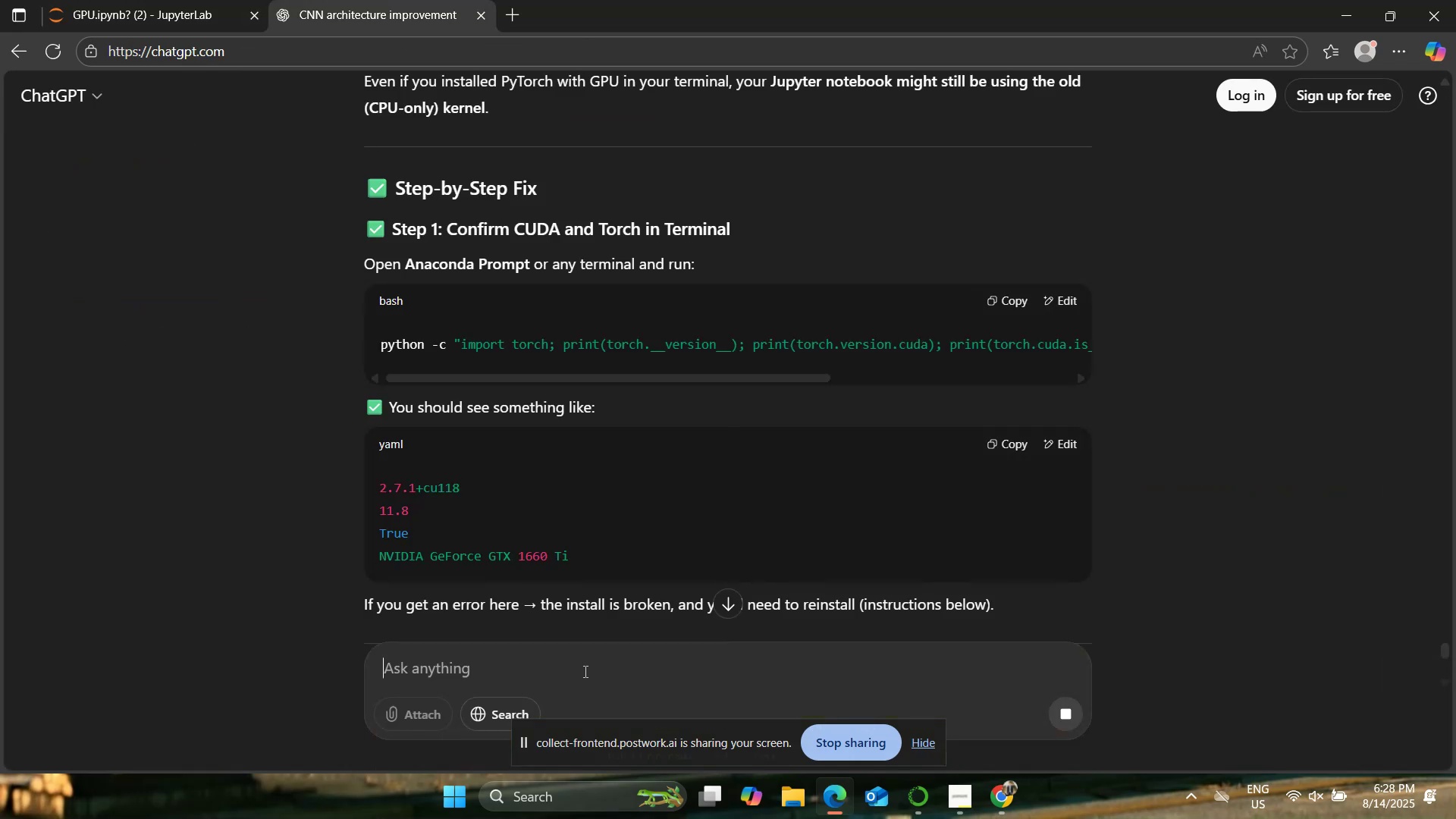 
key(Control+V)
 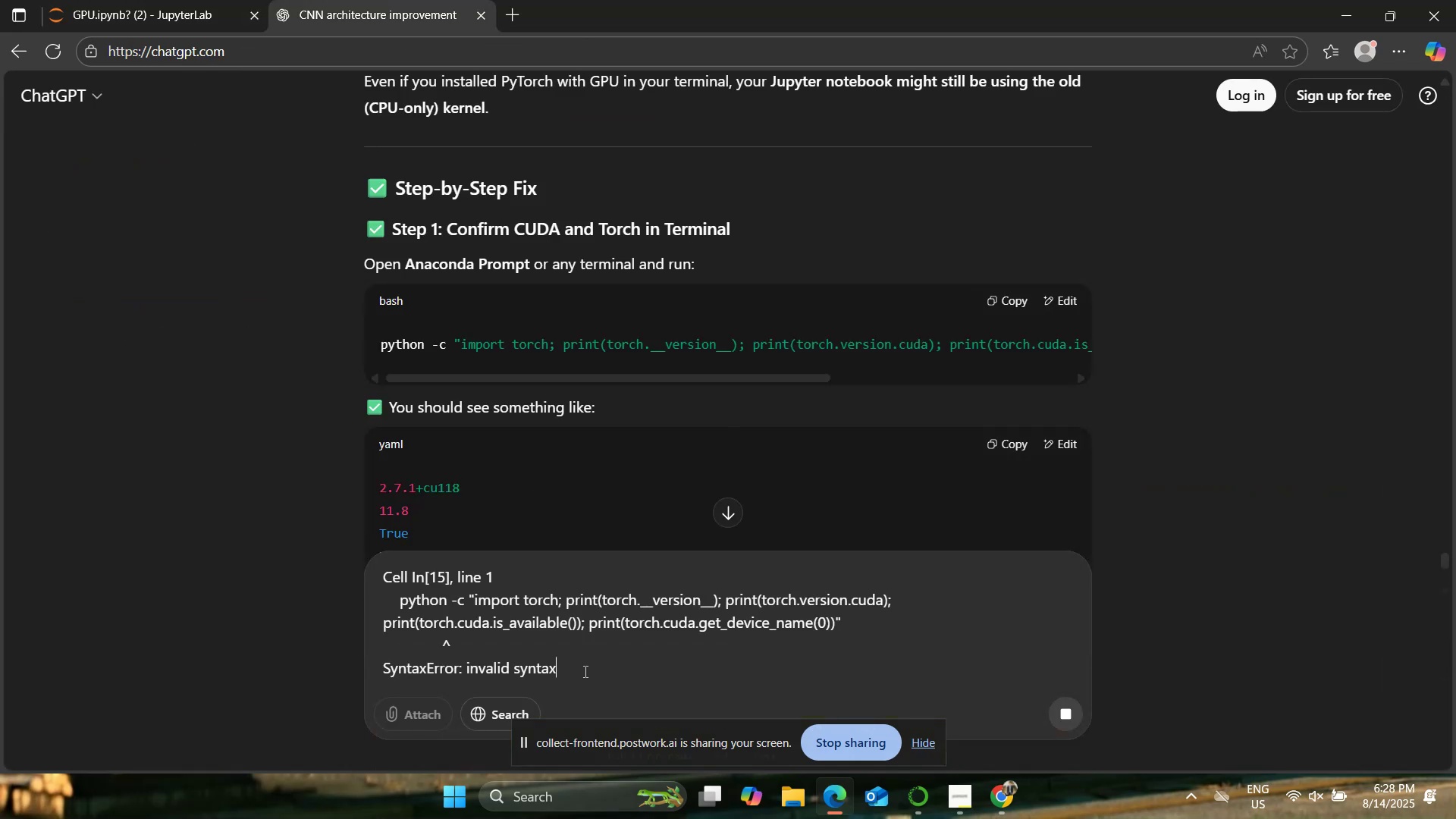 
key(Enter)
 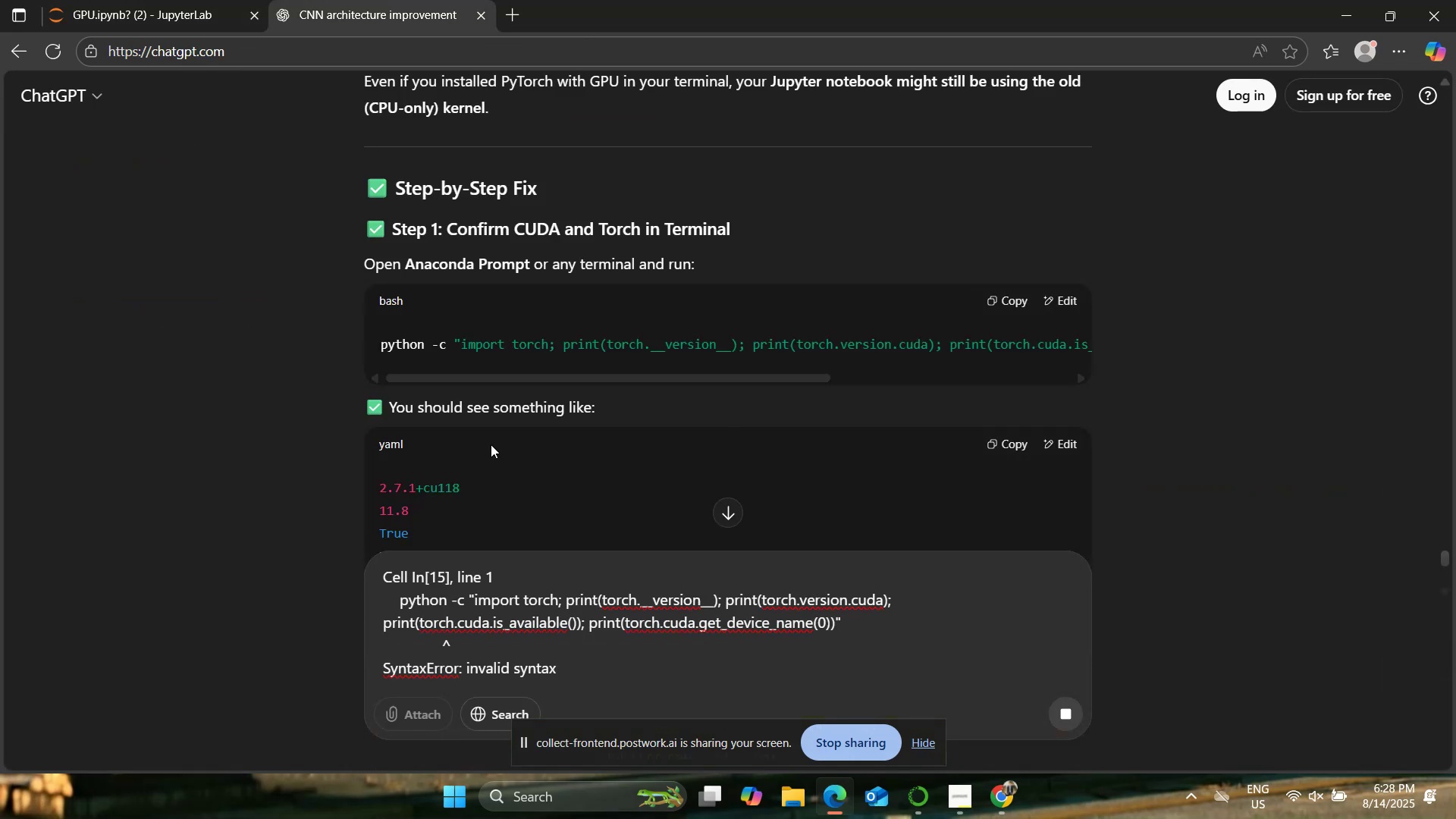 
scroll: coordinate [472, 434], scroll_direction: down, amount: 6.0
 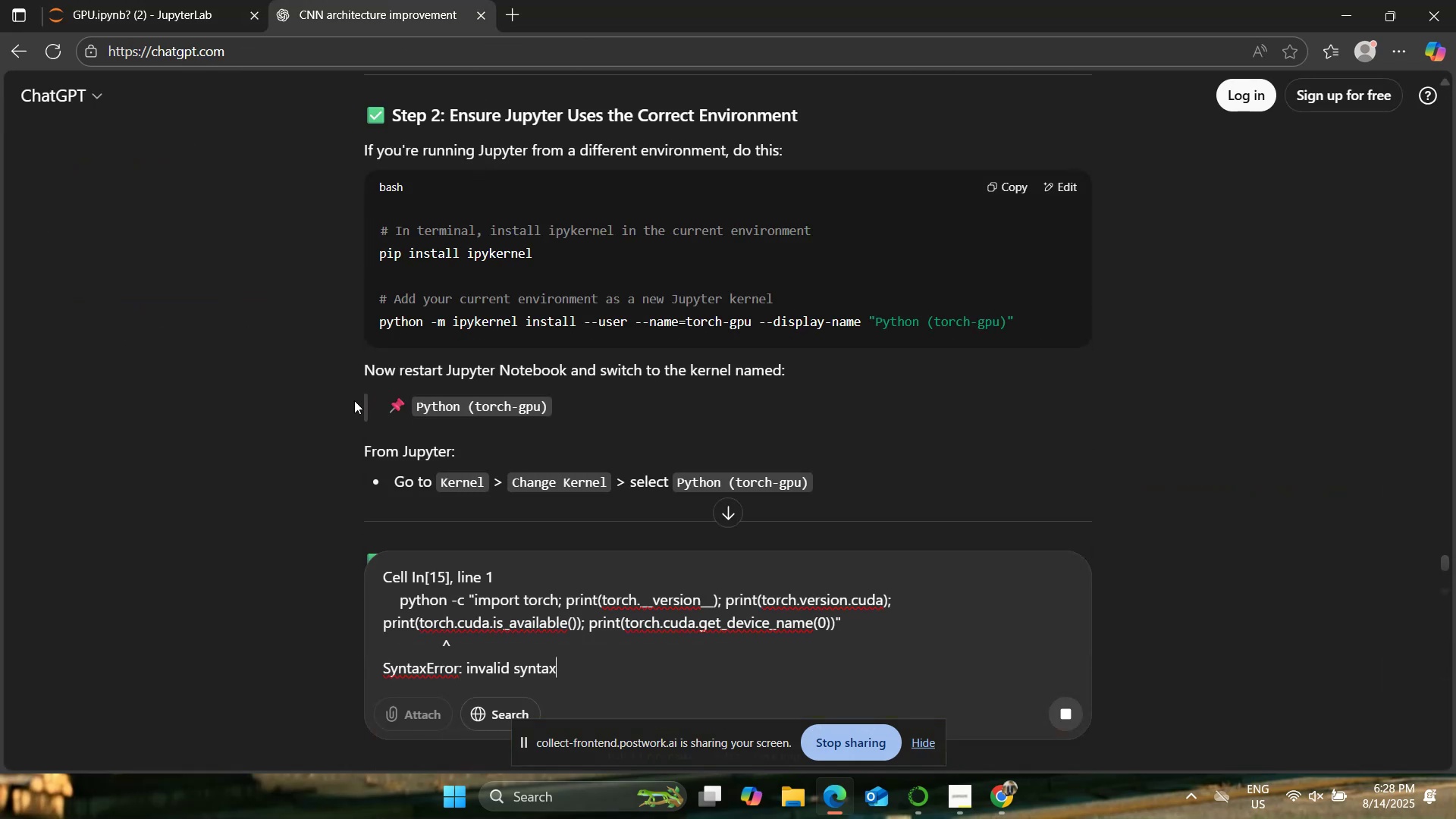 
scroll: coordinate [347, 421], scroll_direction: up, amount: 2.0
 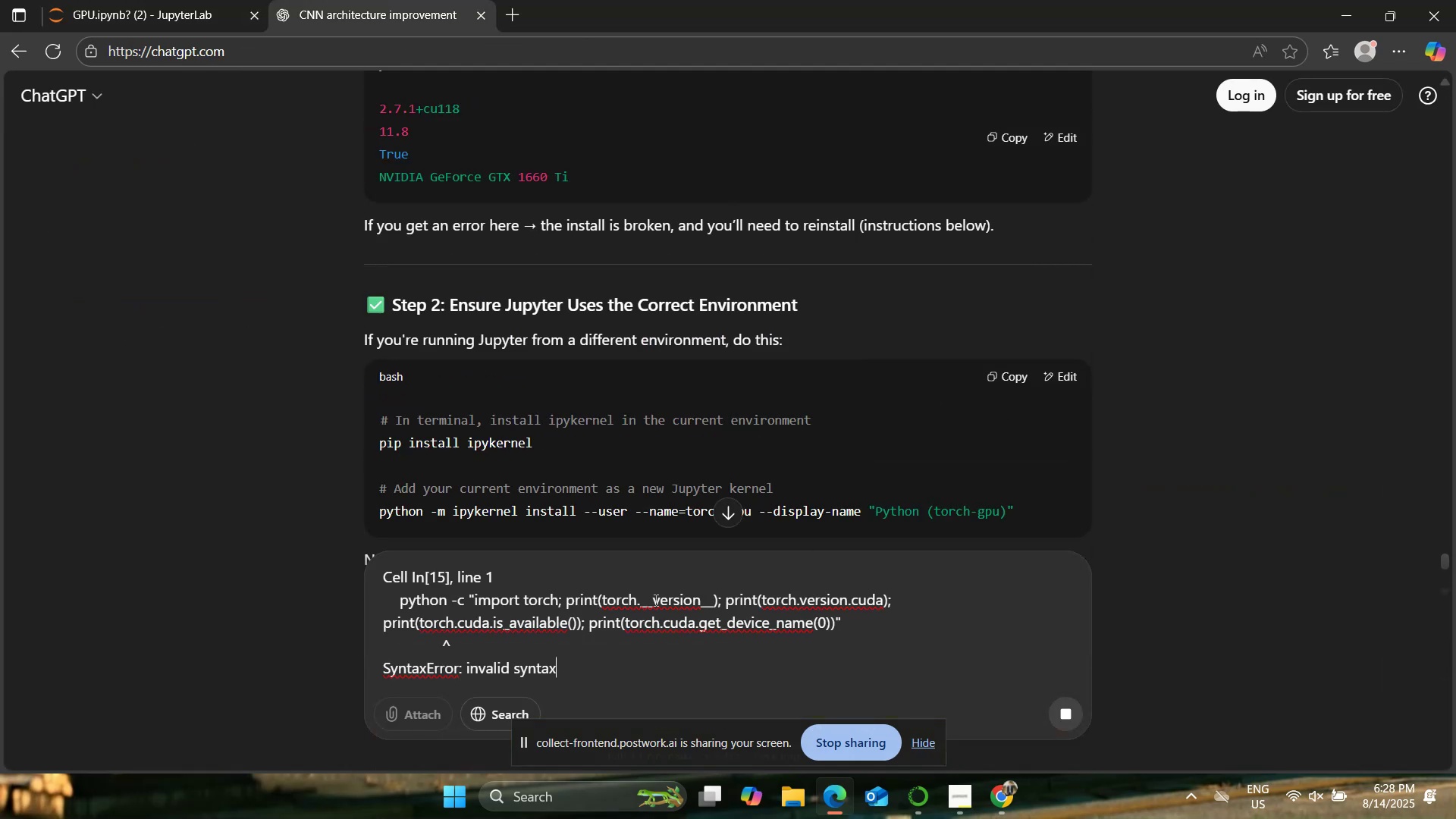 
left_click([1059, 702])
 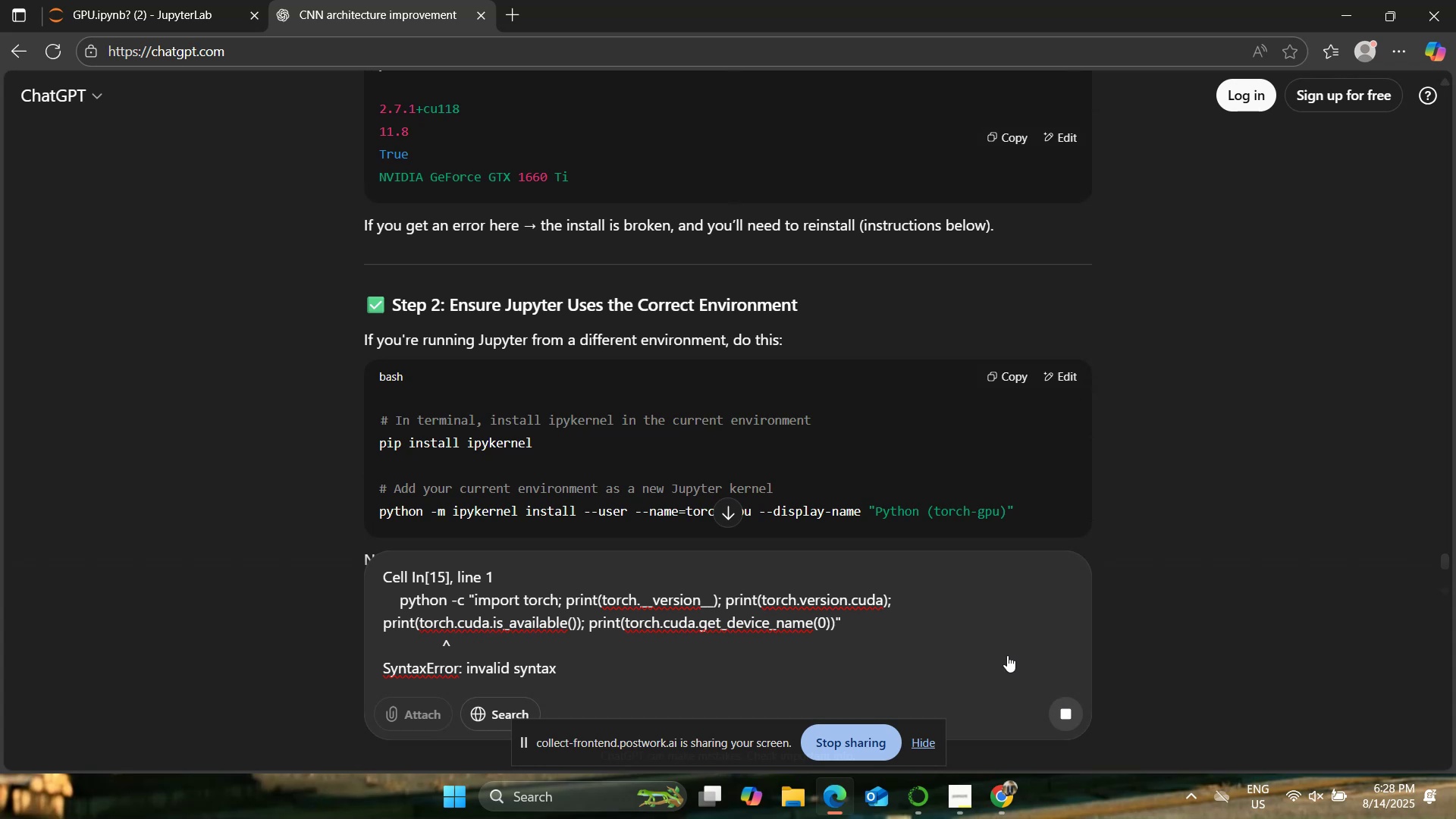 
scroll: coordinate [332, 334], scroll_direction: down, amount: 3.0
 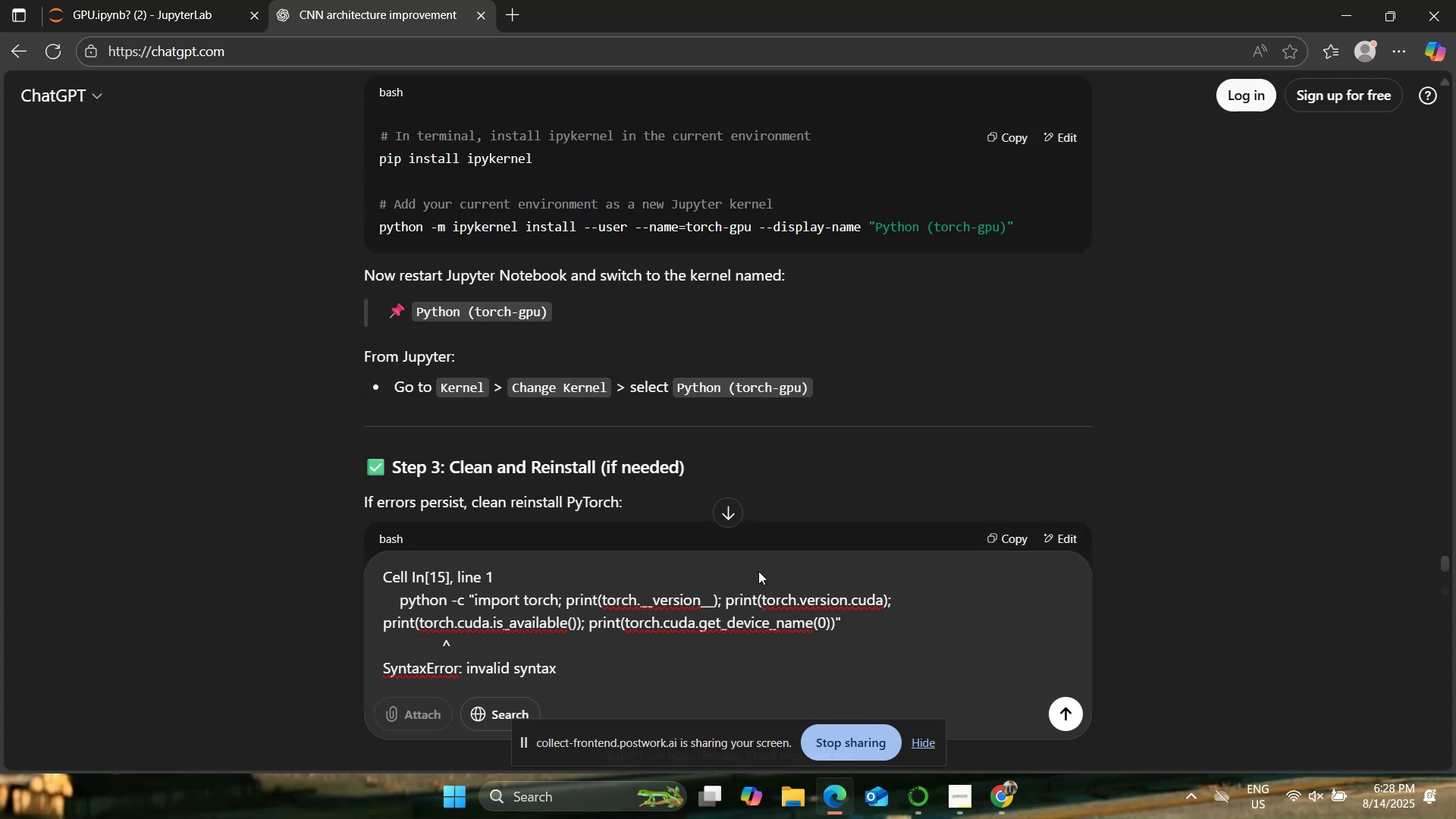 
left_click([1069, 709])
 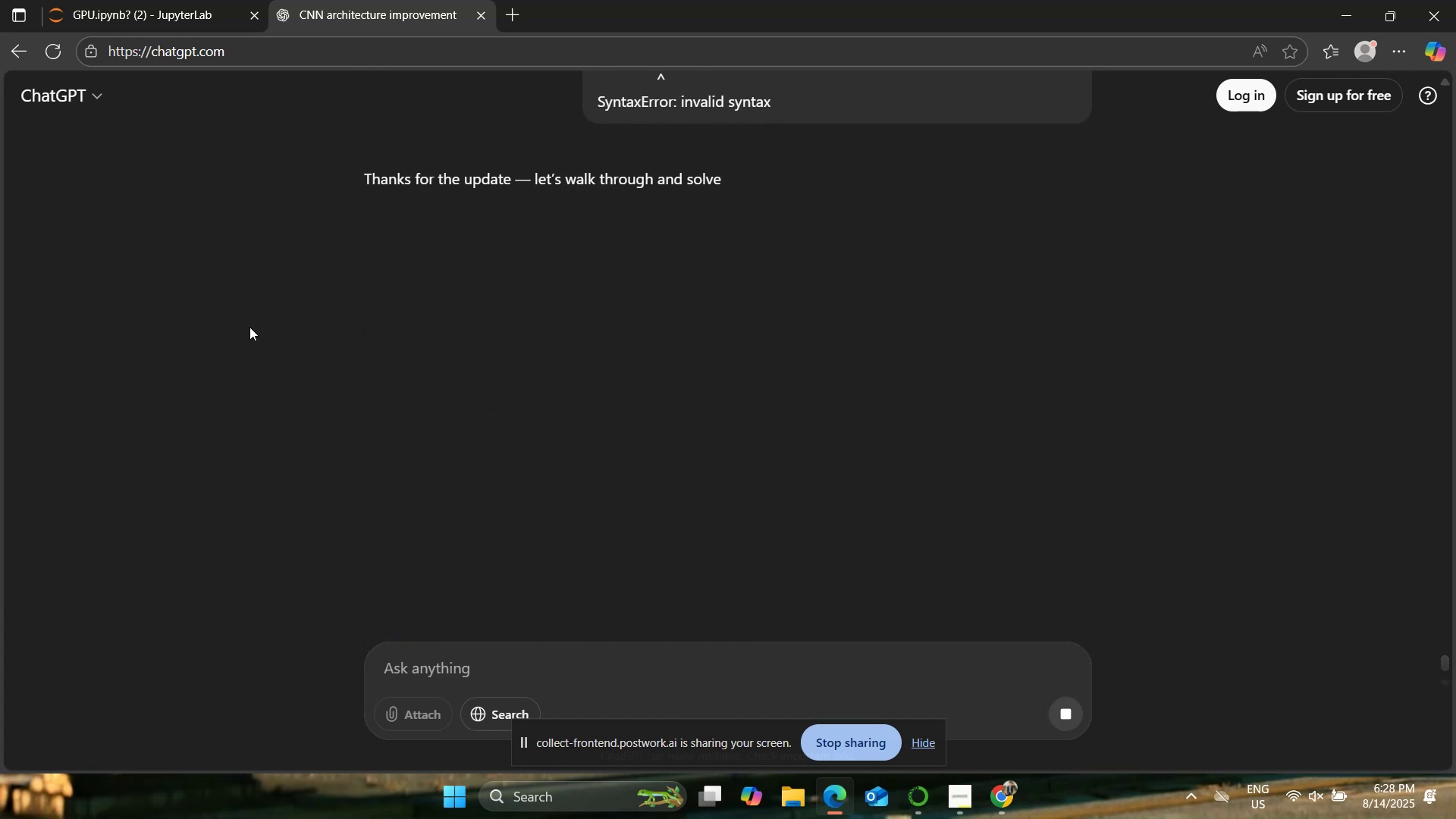 
wait(8.56)
 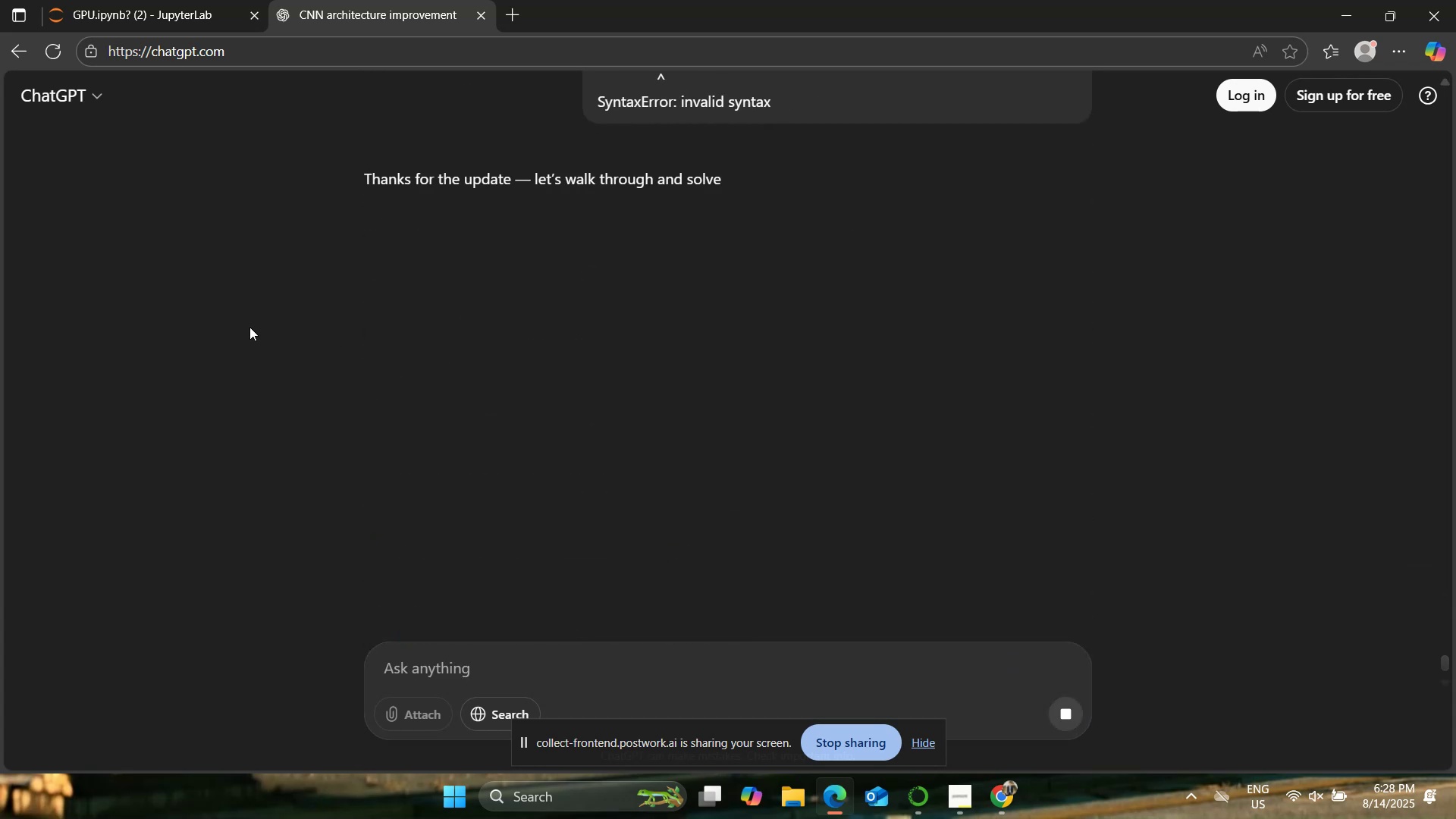 
scroll: coordinate [887, 403], scroll_direction: down, amount: 10.0
 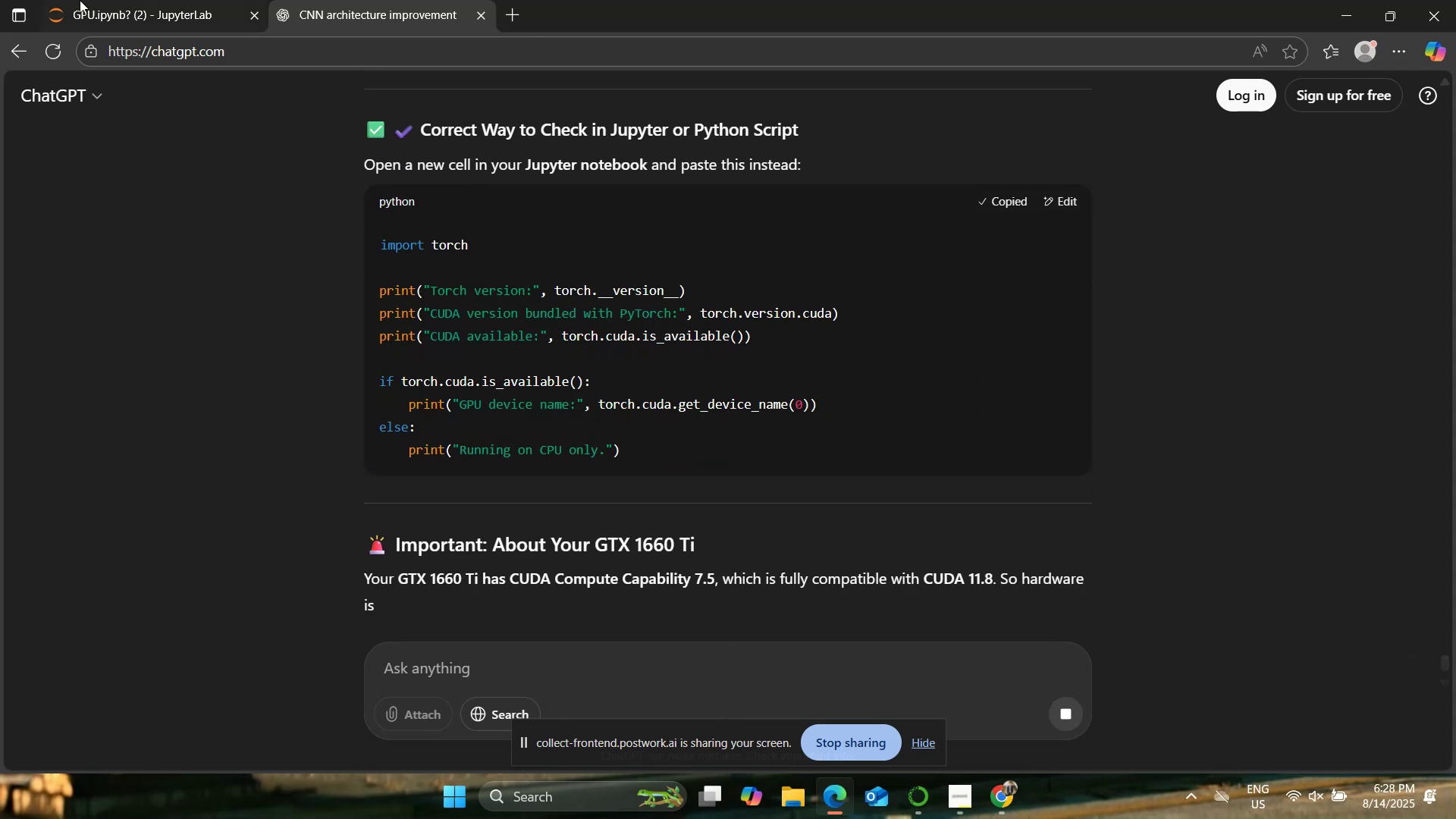 
left_click([121, 0])
 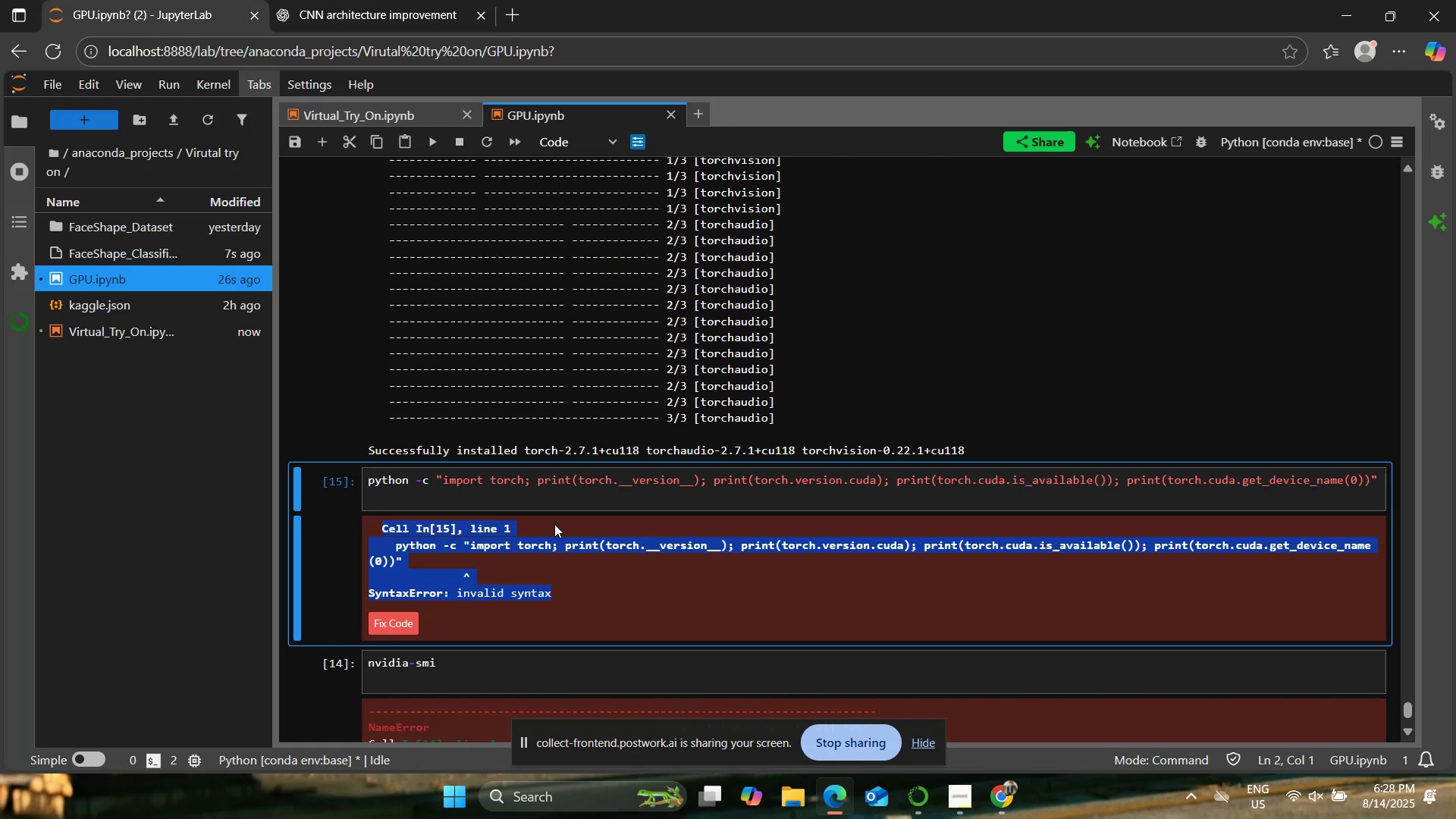 
left_click([576, 490])
 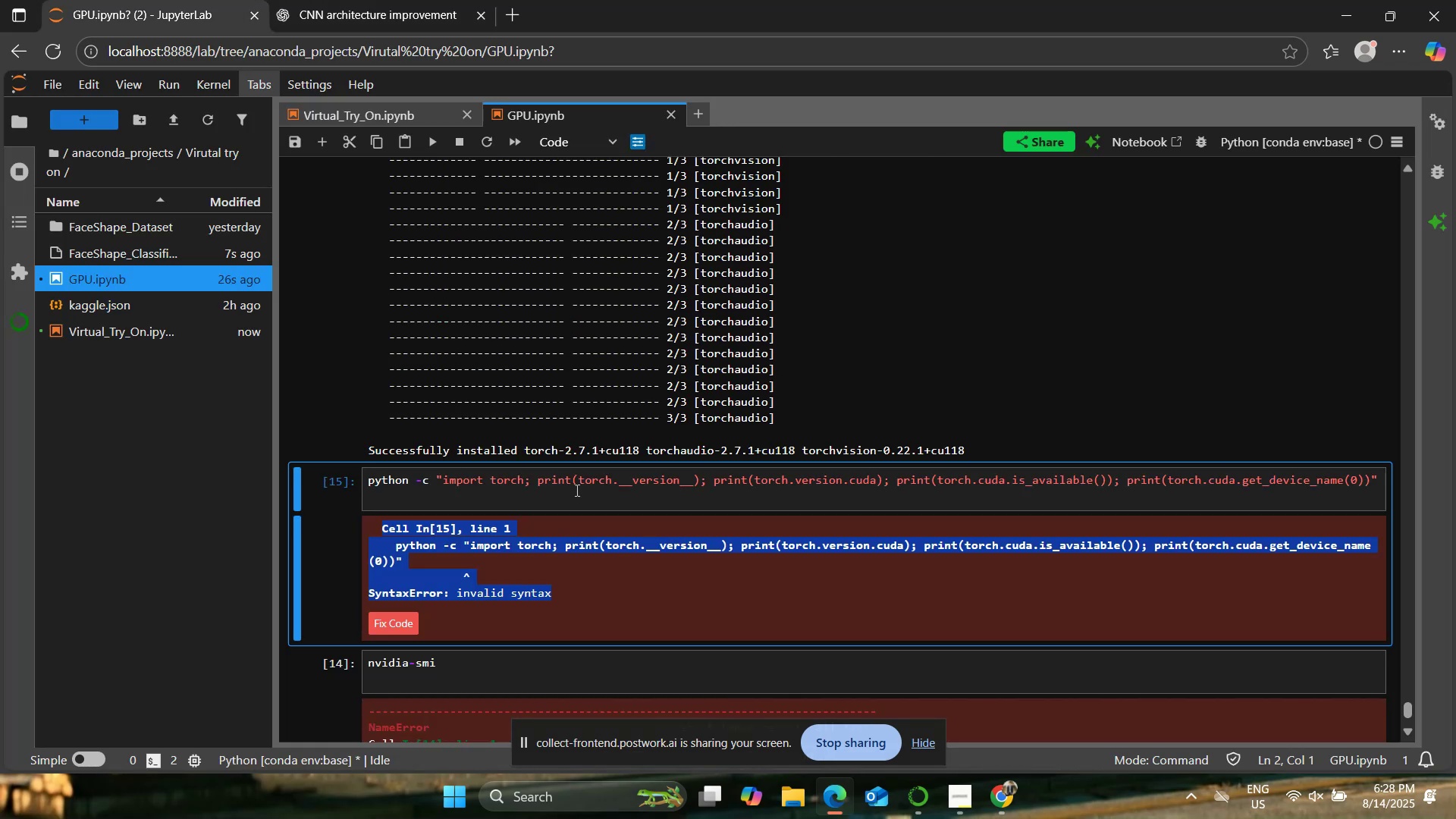 
key(Control+A)
 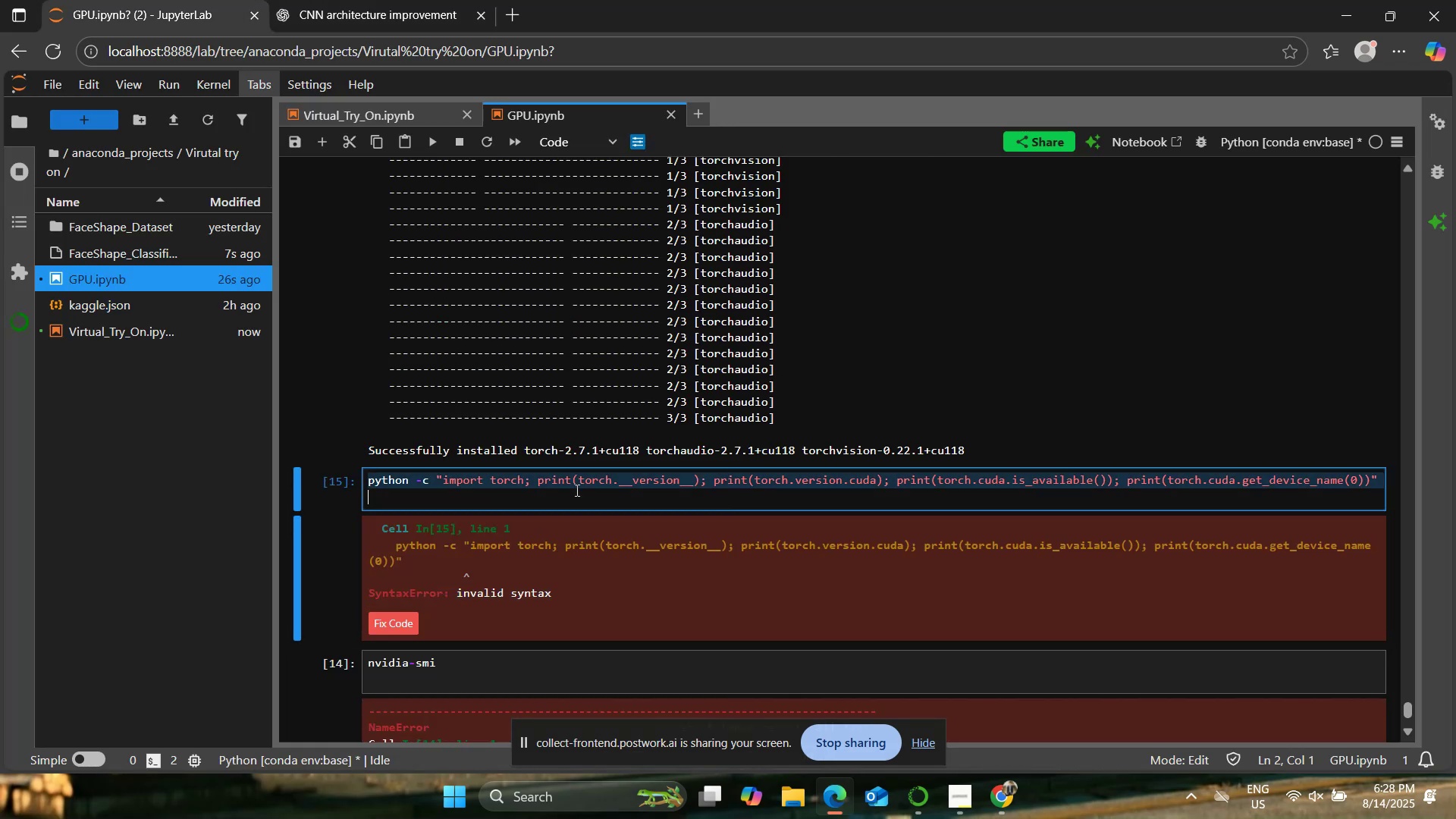 
key(Control+V)
 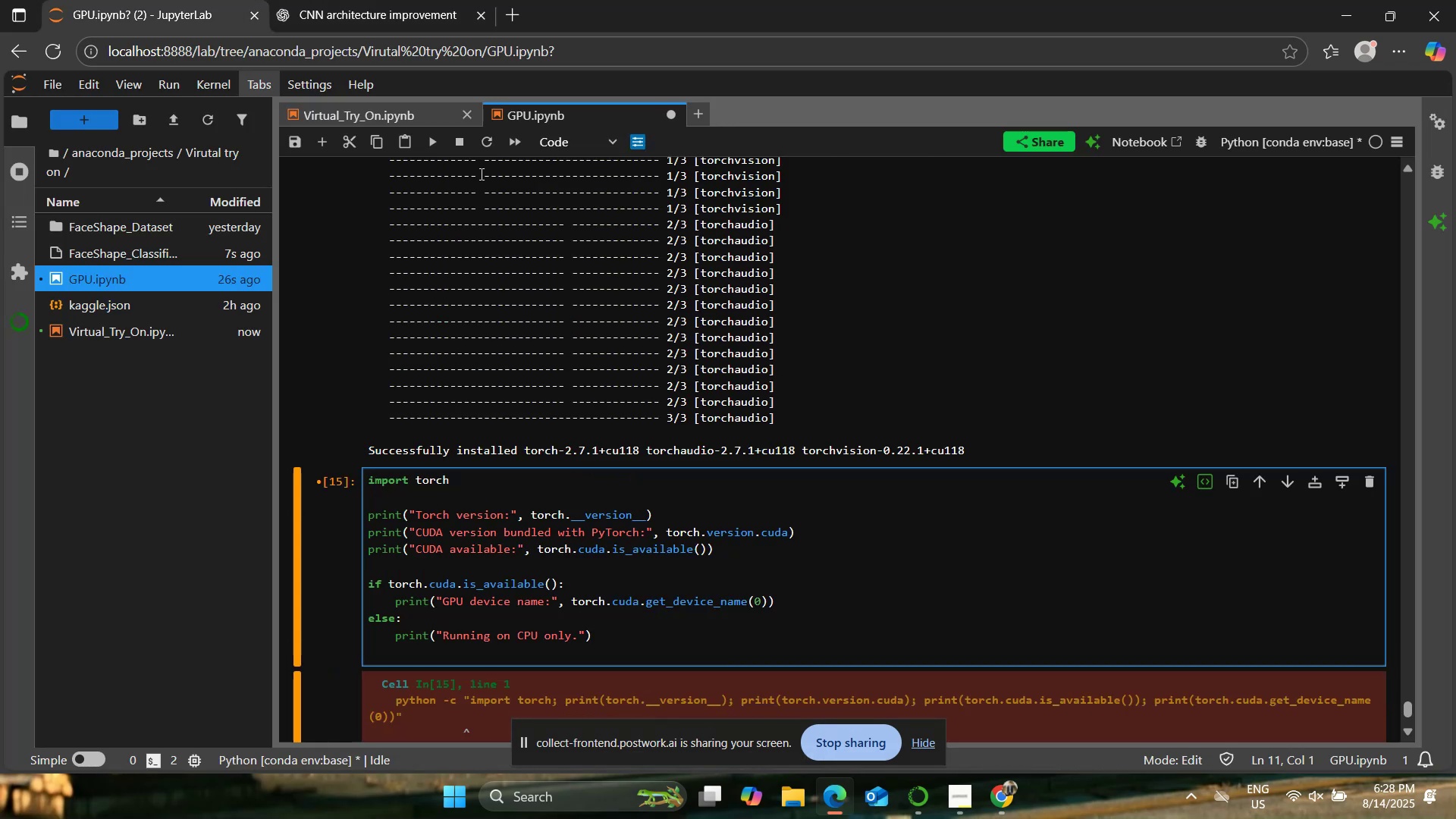 
left_click([435, 146])
 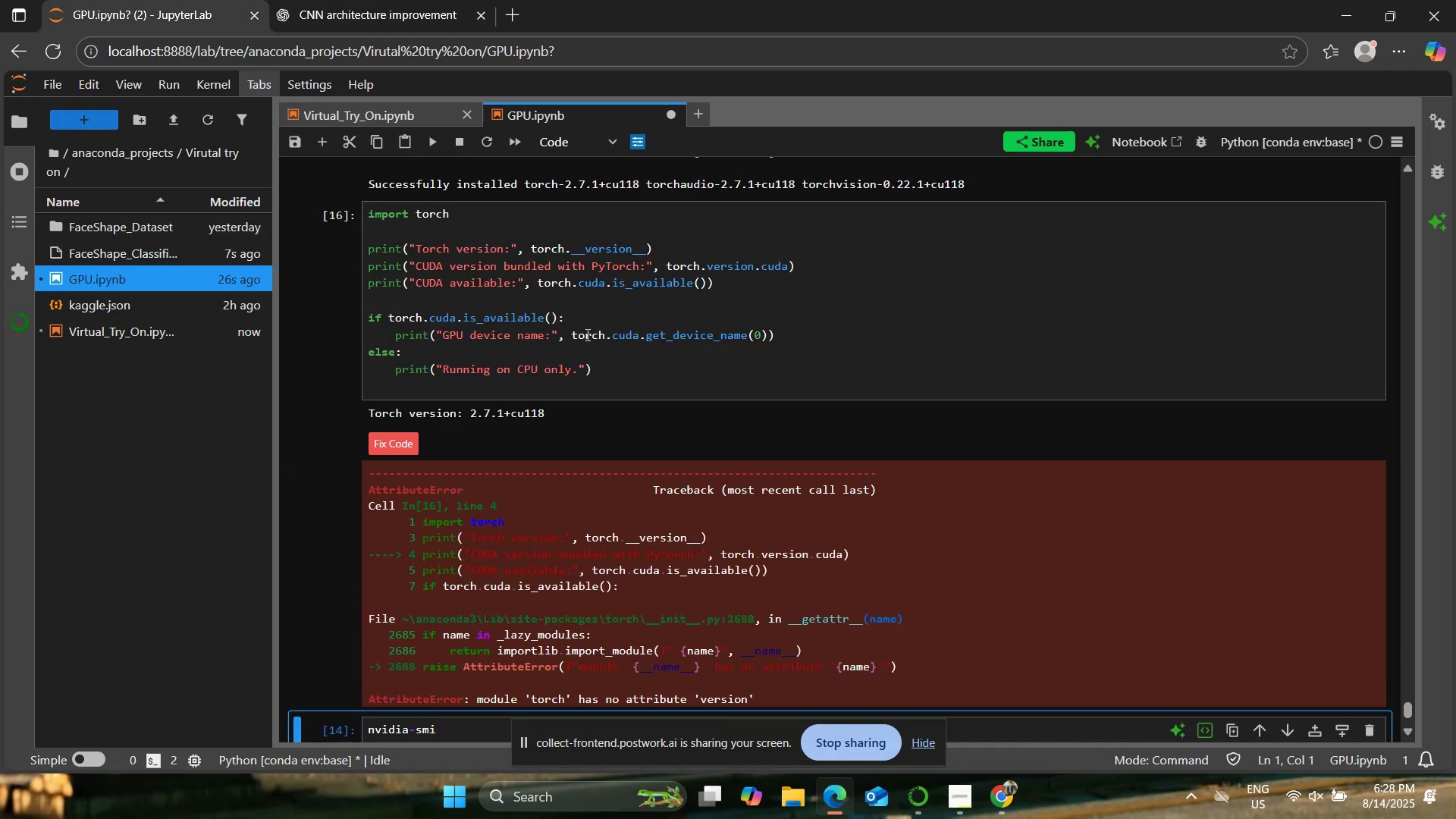 
left_click([342, 0])
 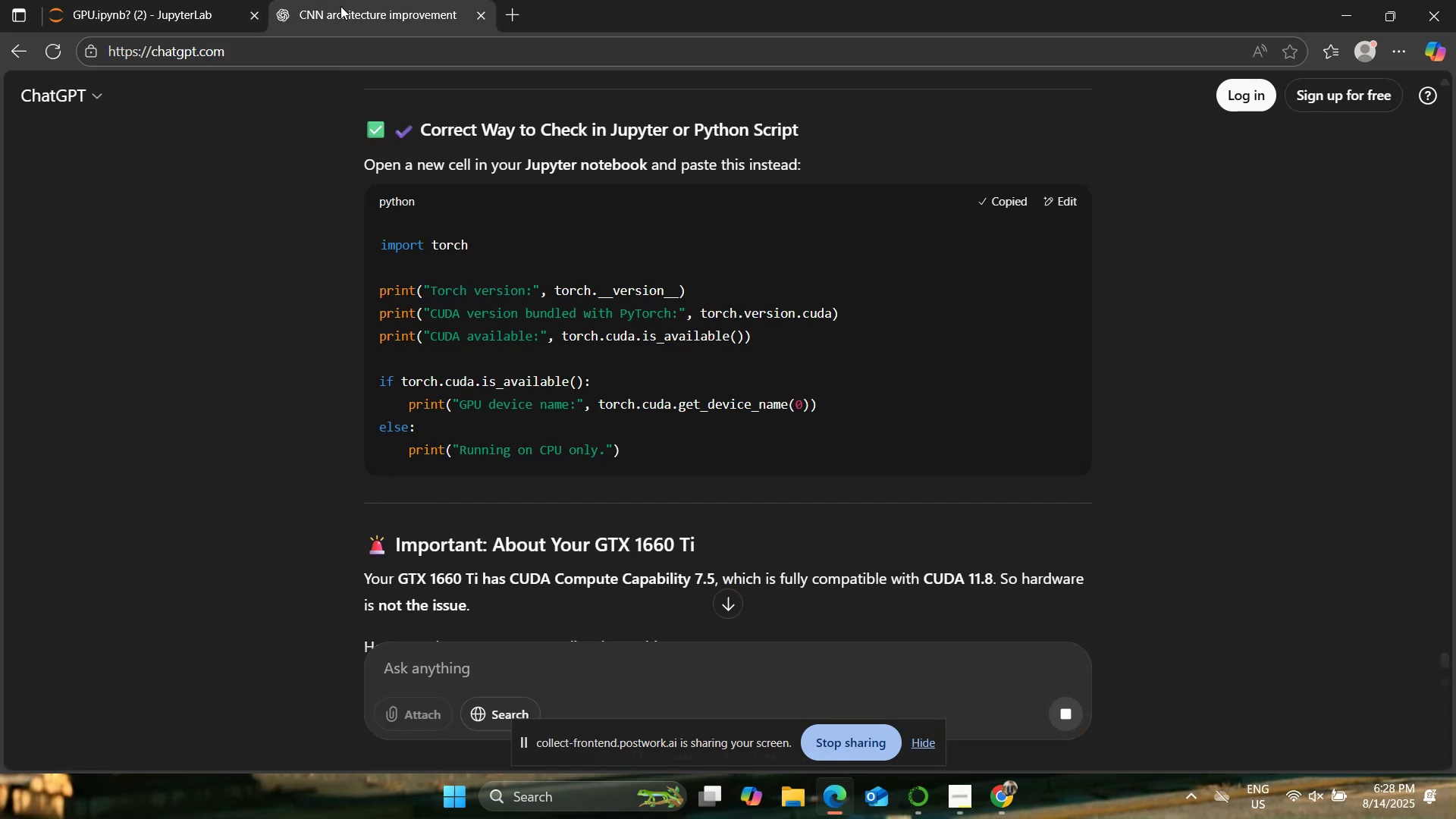 
scroll: coordinate [268, 331], scroll_direction: down, amount: 4.0
 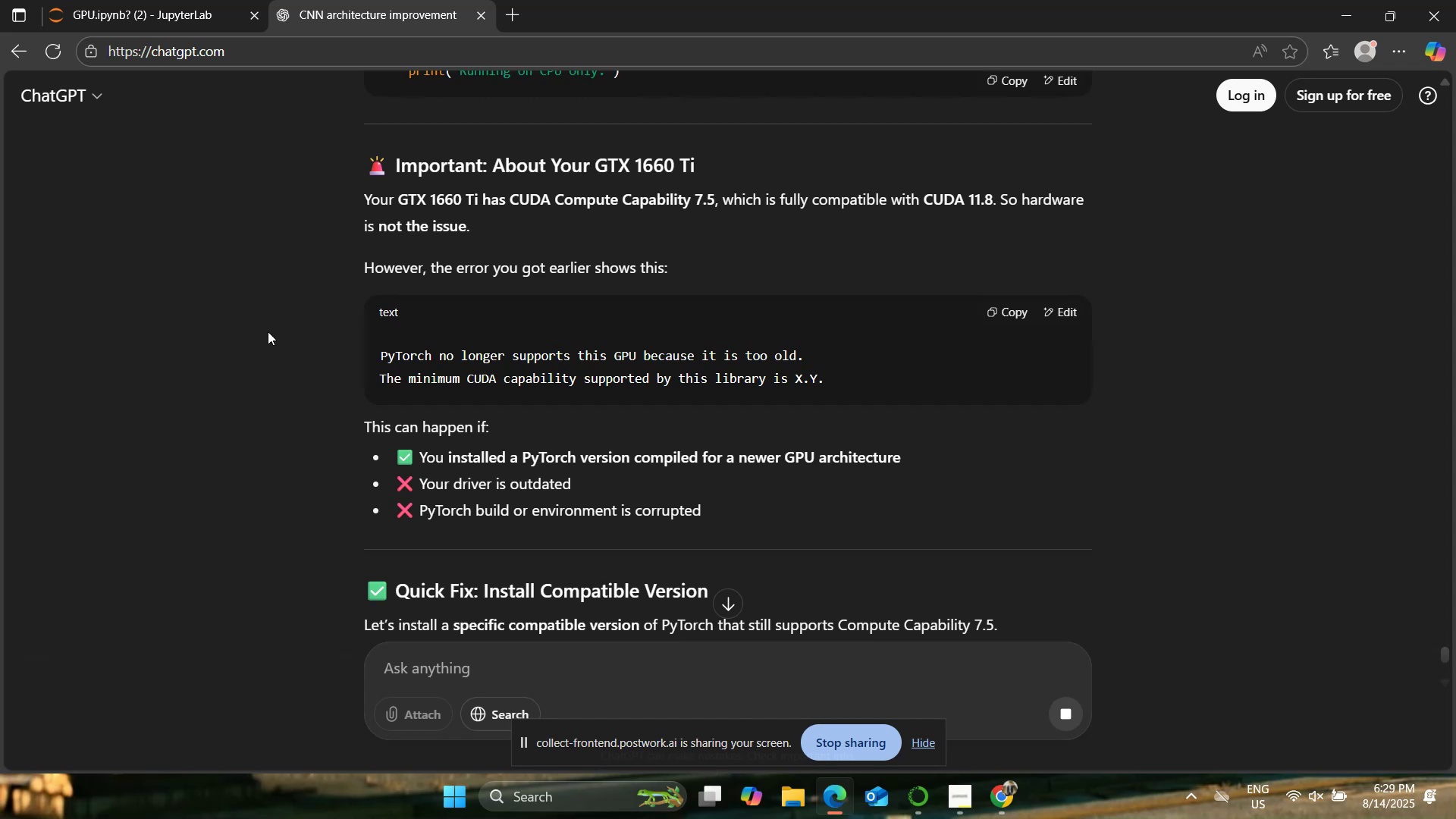 
wait(6.51)
 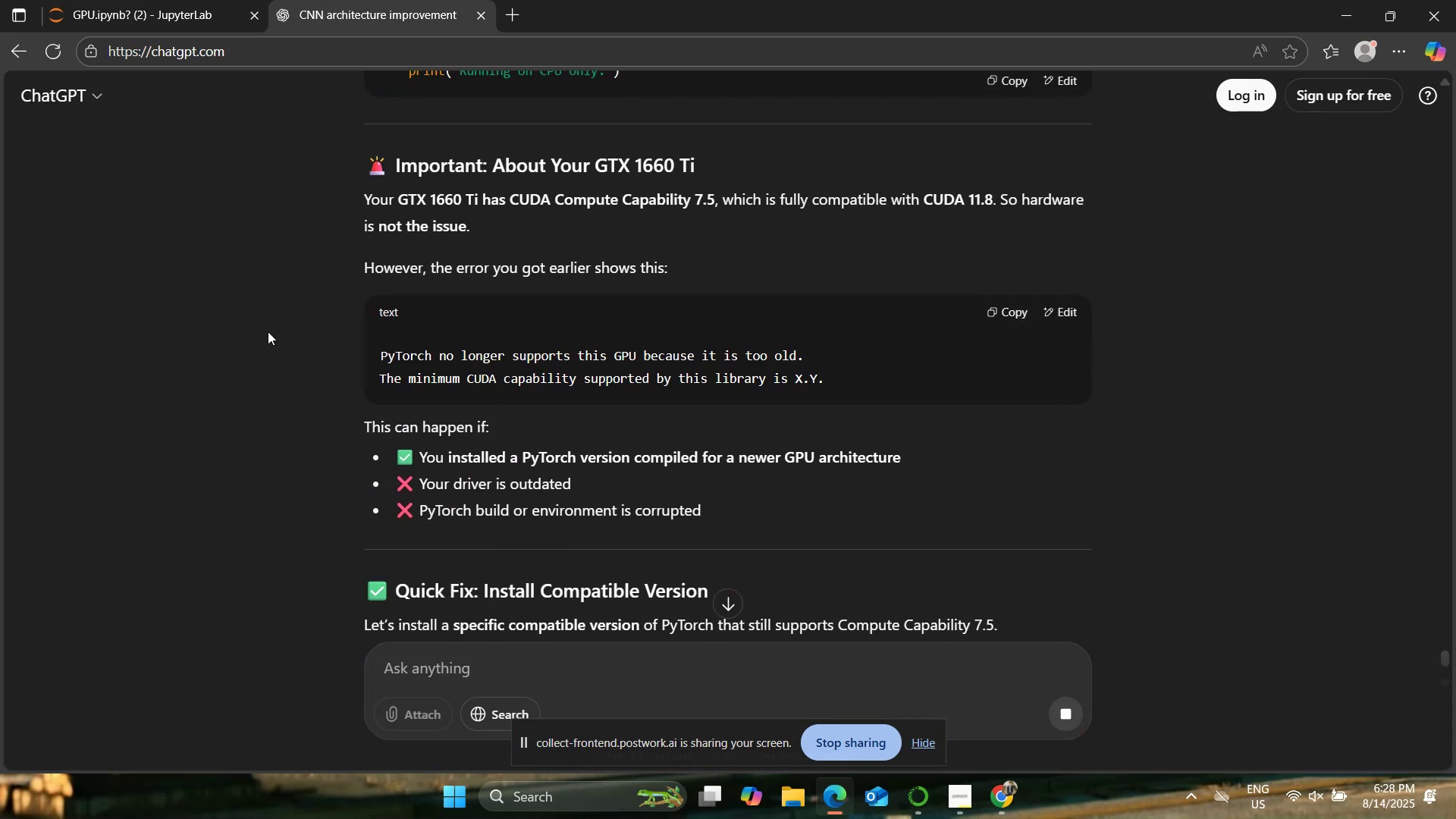 
scroll: coordinate [268, 331], scroll_direction: down, amount: 5.0
 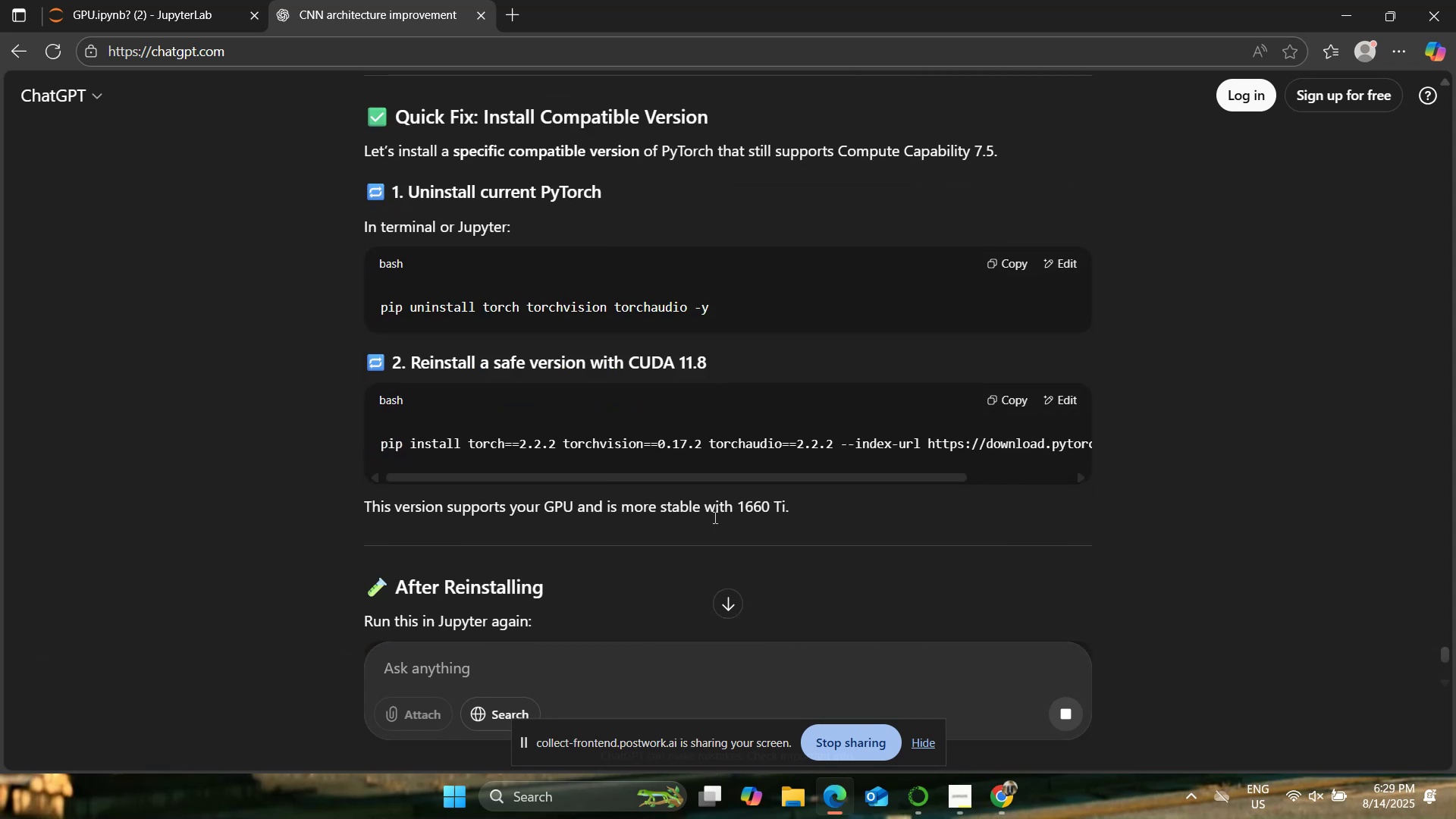 
left_click_drag(start_coordinate=[717, 472], to_coordinate=[559, 463])
 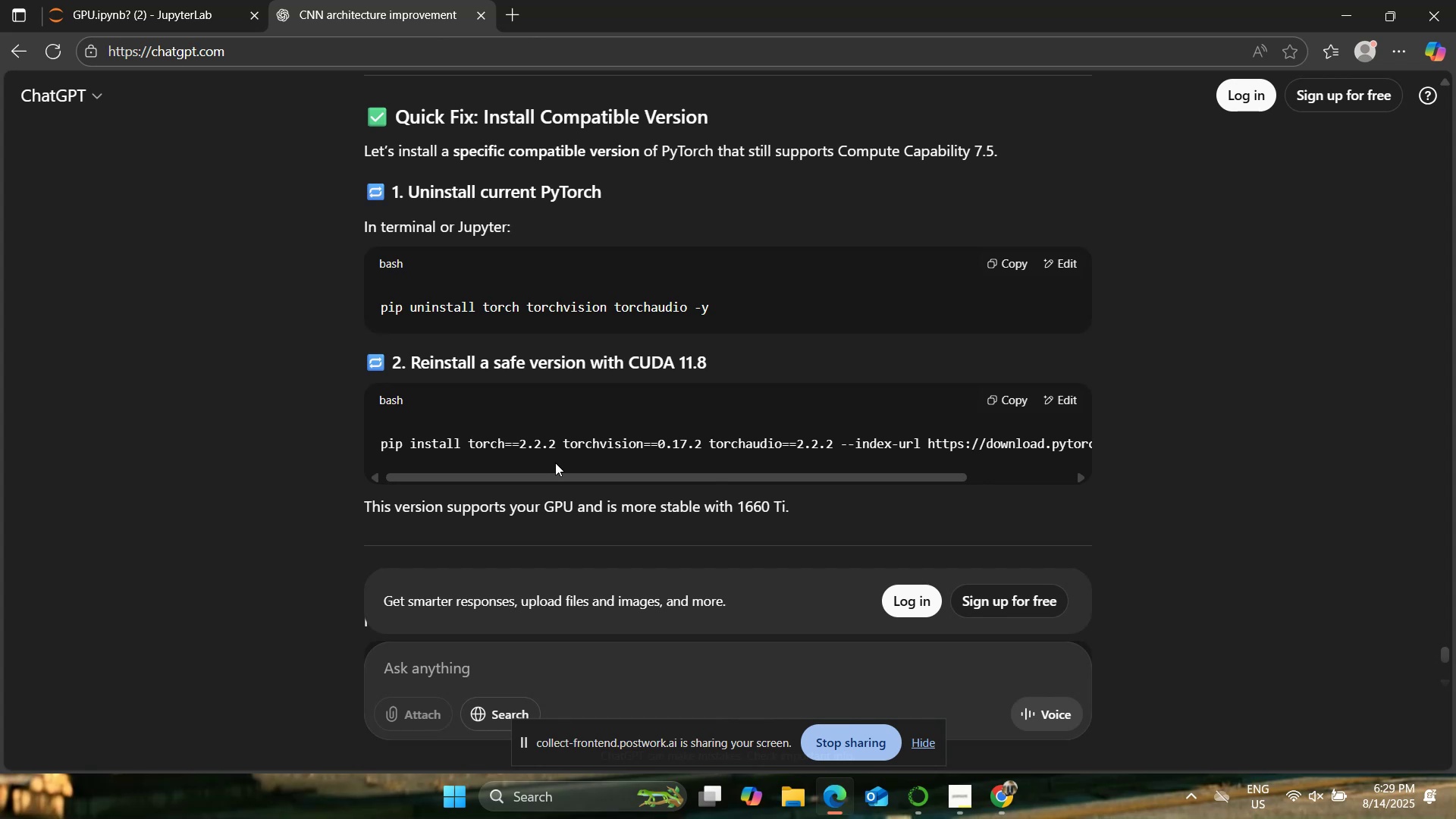 
scroll: coordinate [270, 462], scroll_direction: down, amount: 3.0
 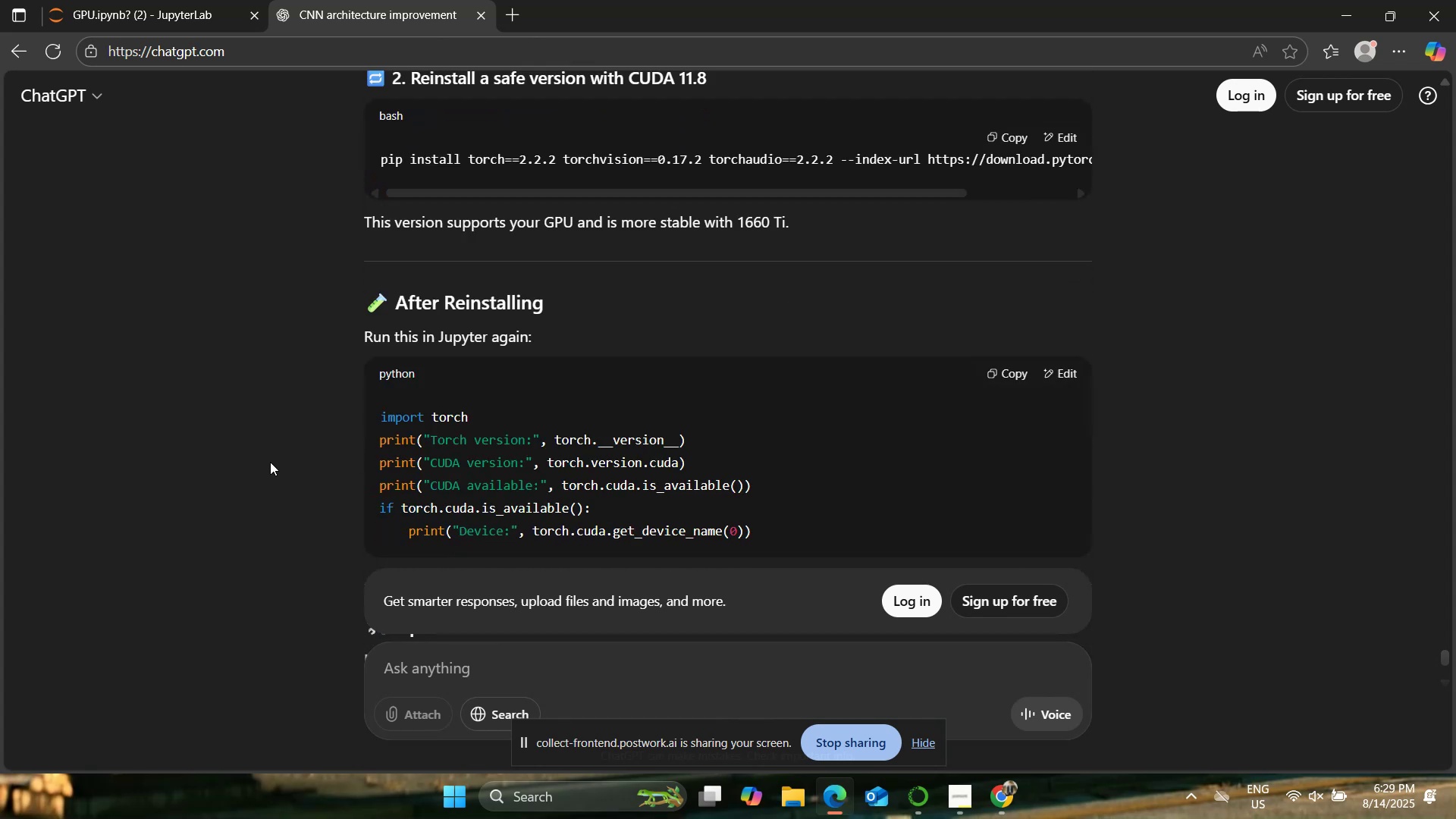 
scroll: coordinate [270, 462], scroll_direction: up, amount: 3.0
 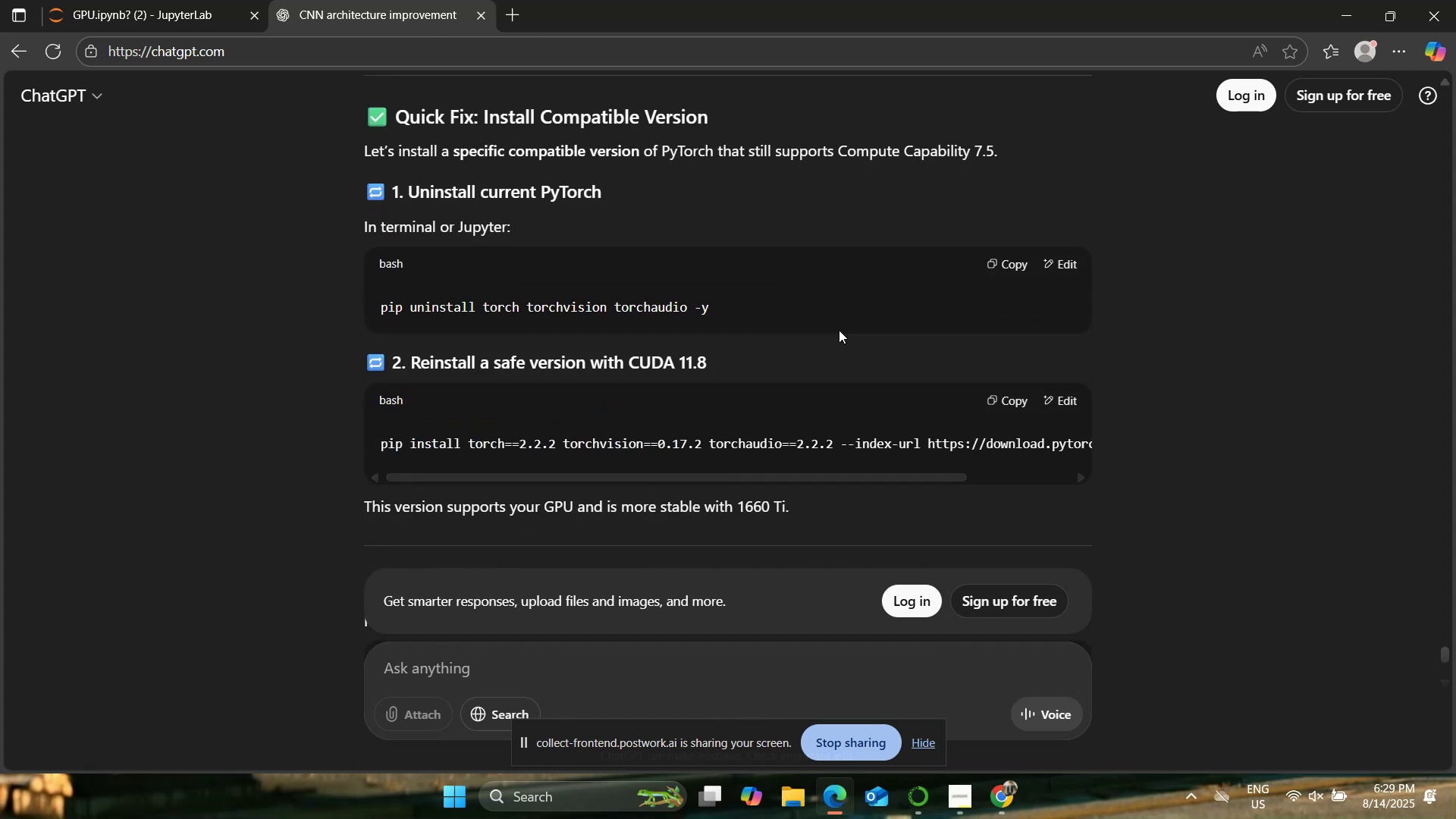 
left_click([1017, 270])
 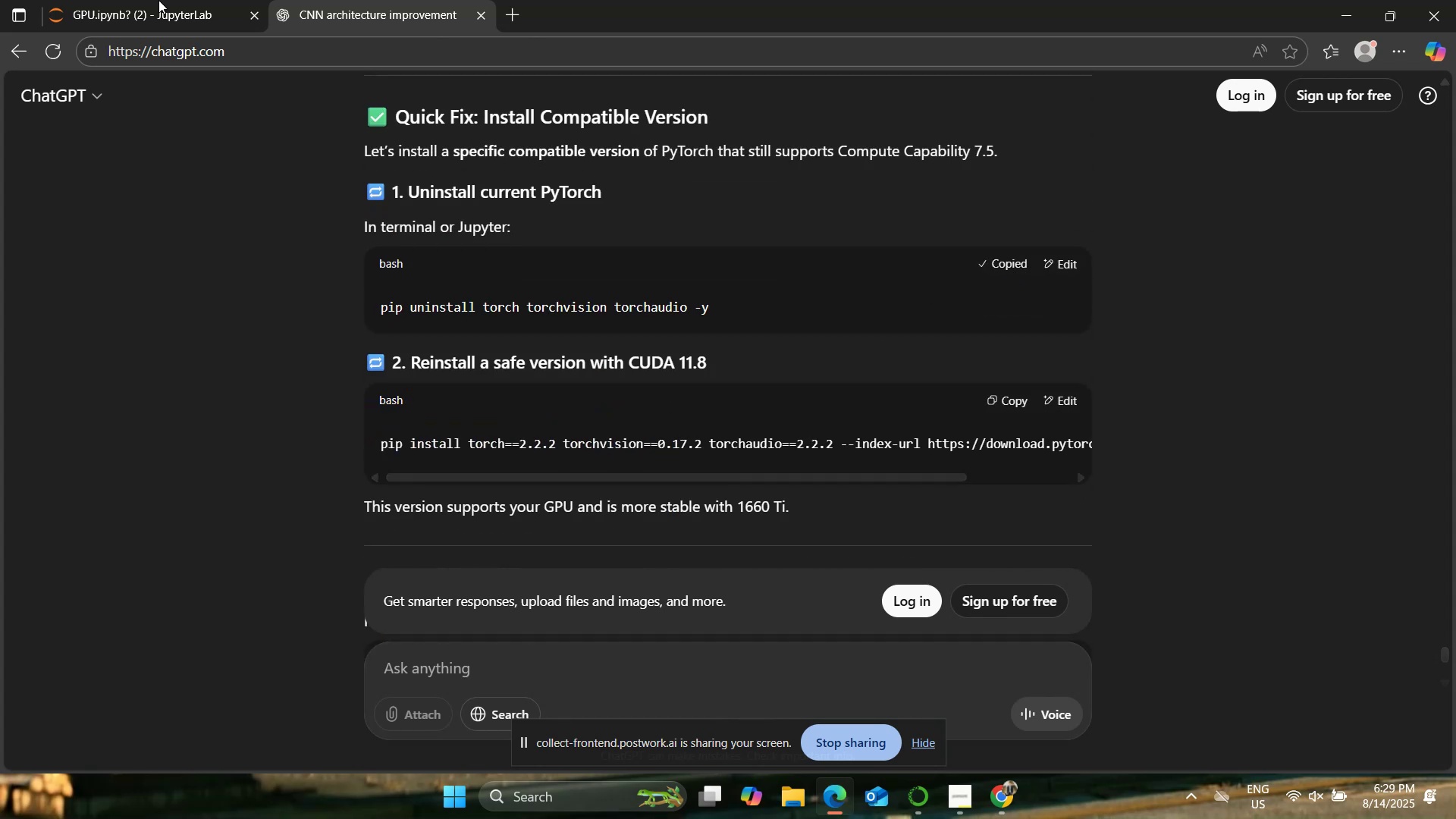 
left_click([78, 0])
 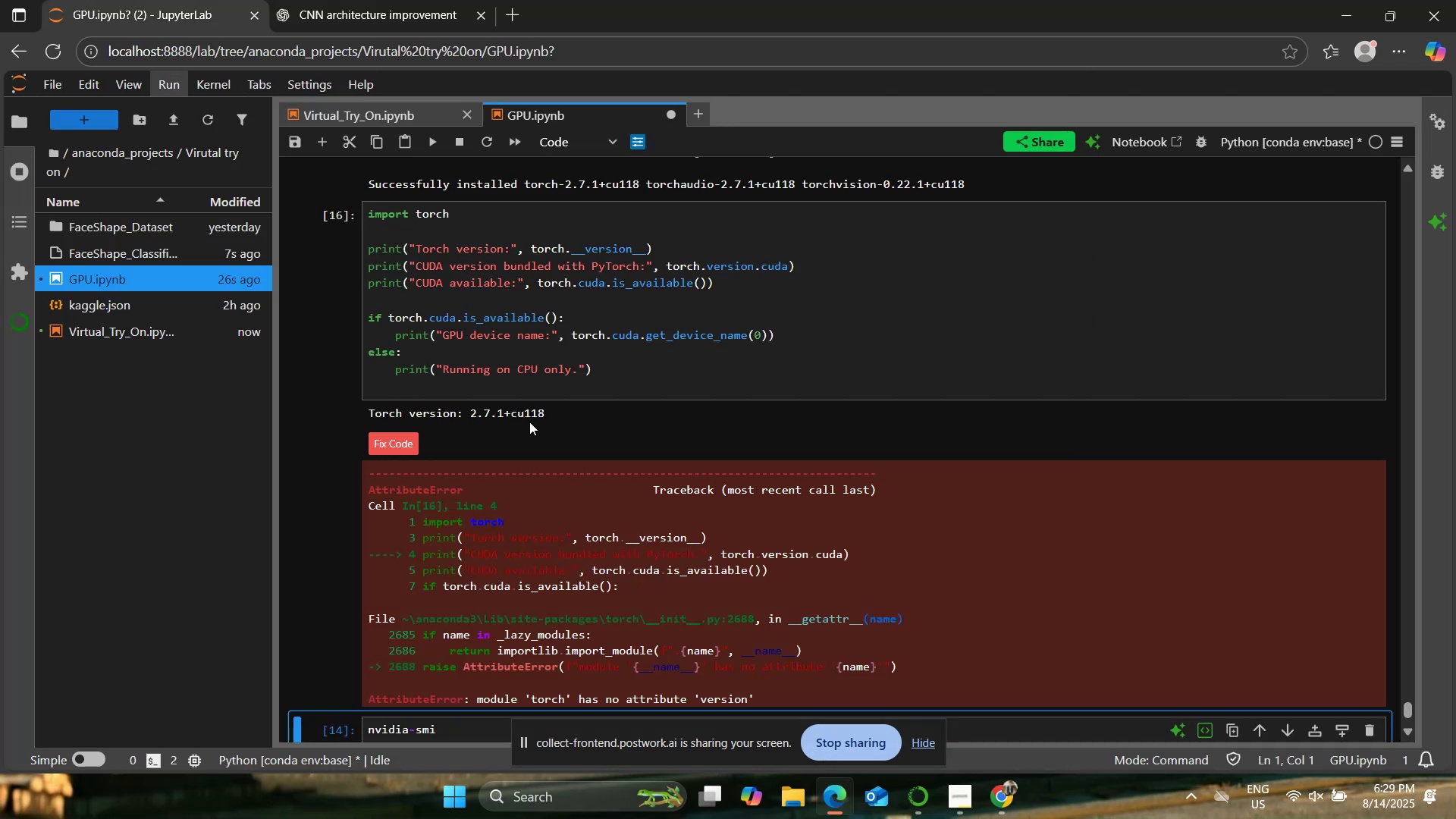 
left_click([666, 294])
 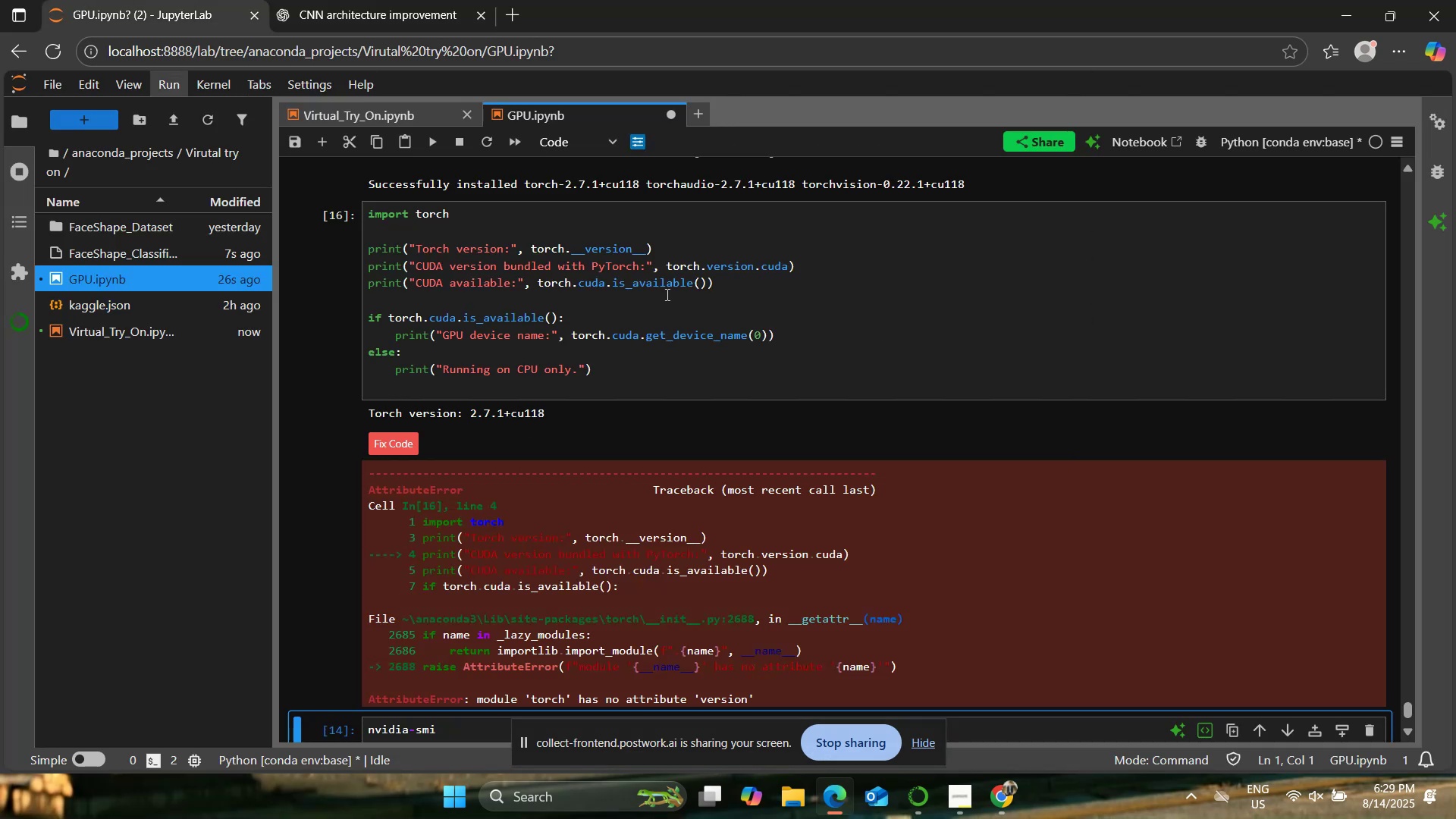 
key(Control+A)
 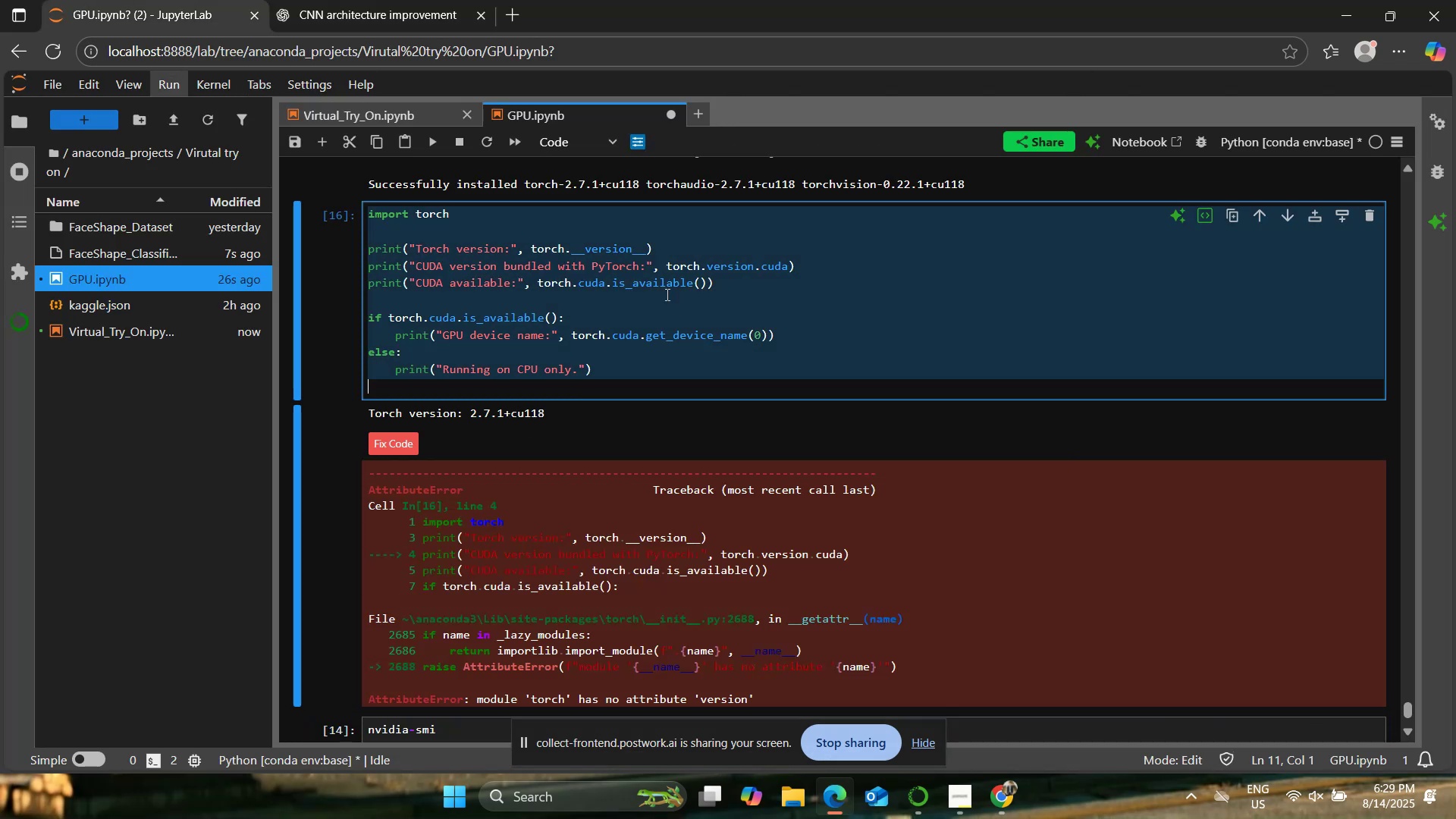 
key(Control+V)
 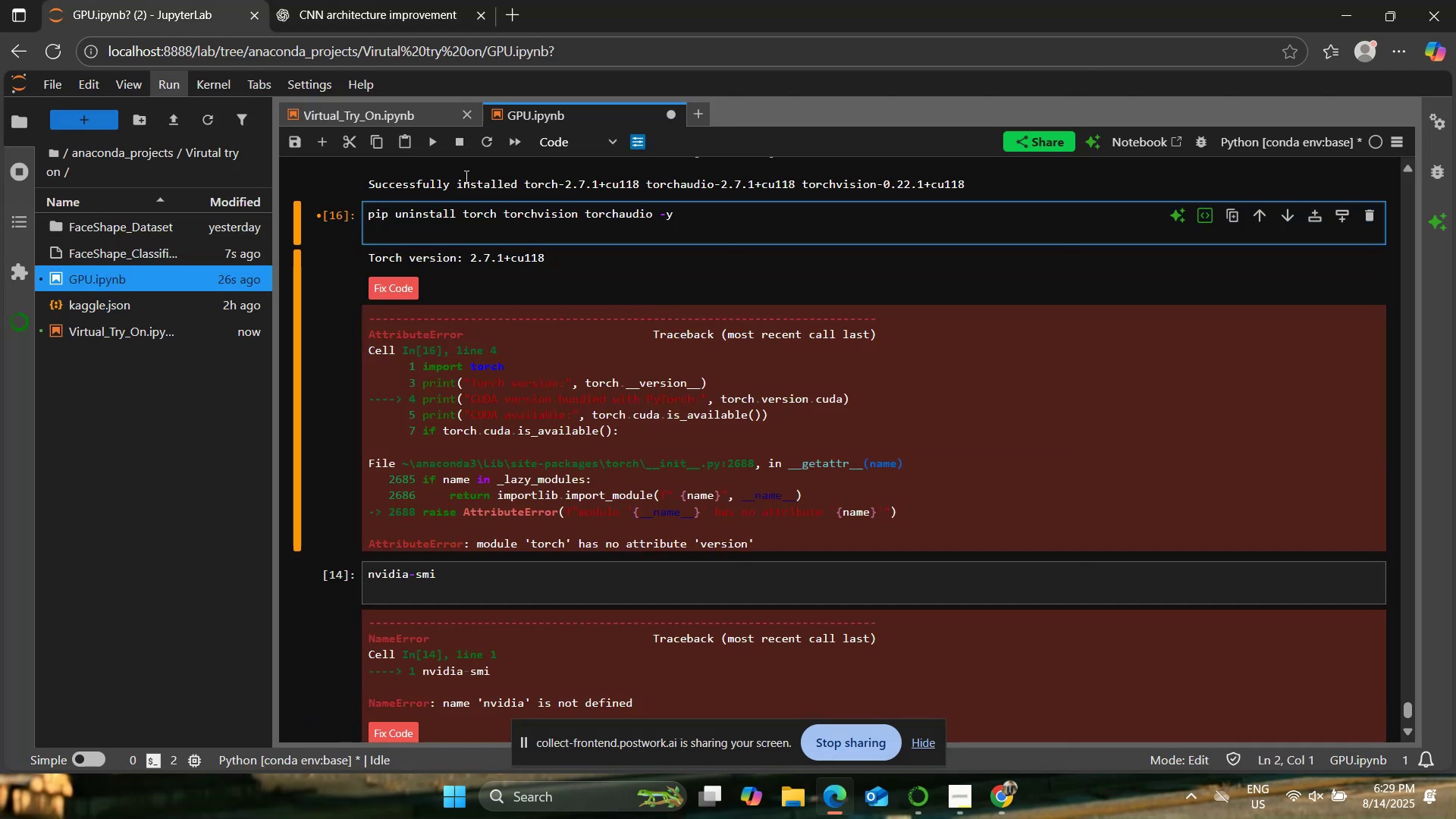 
left_click([434, 139])
 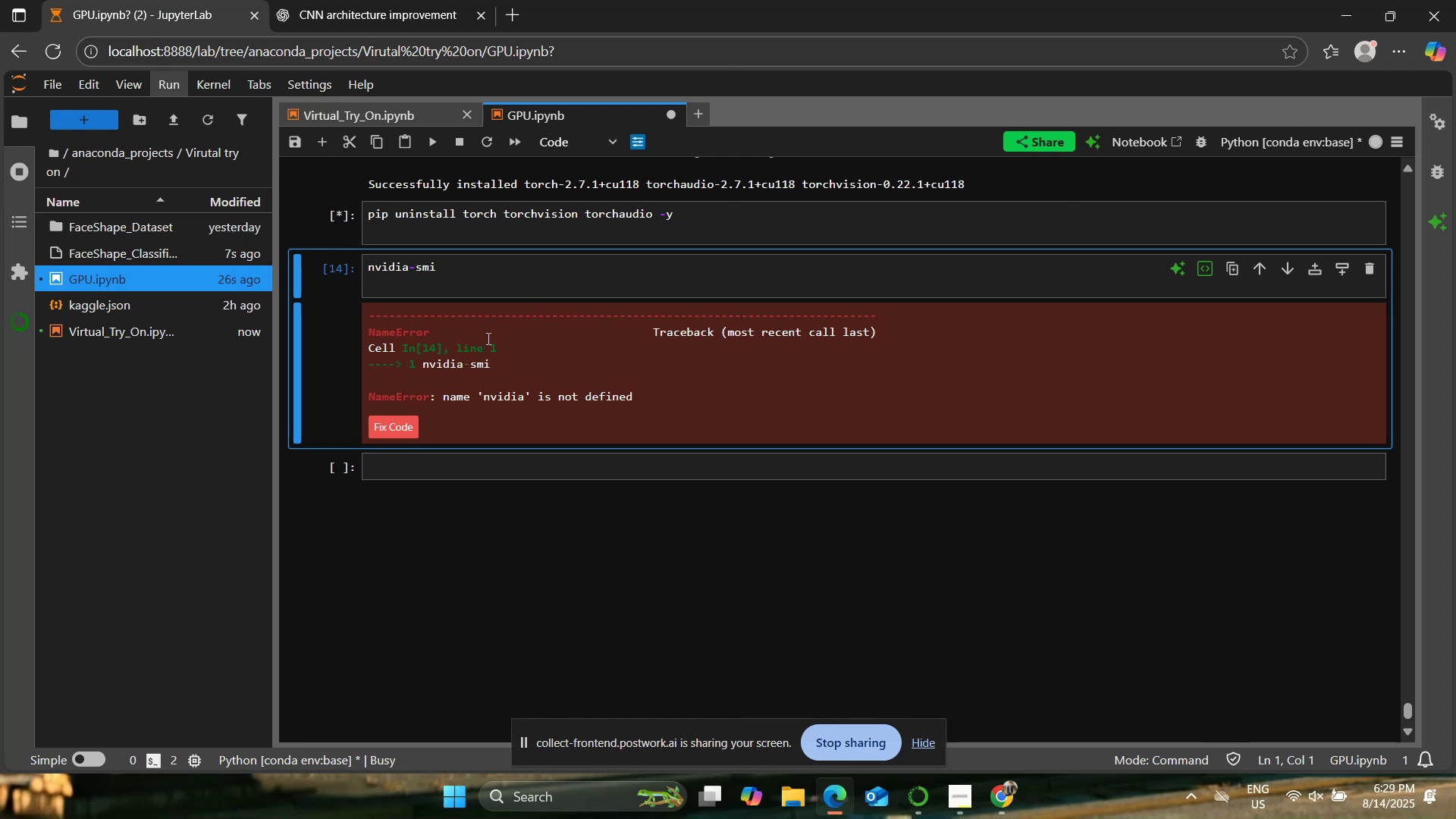 
wait(15.16)
 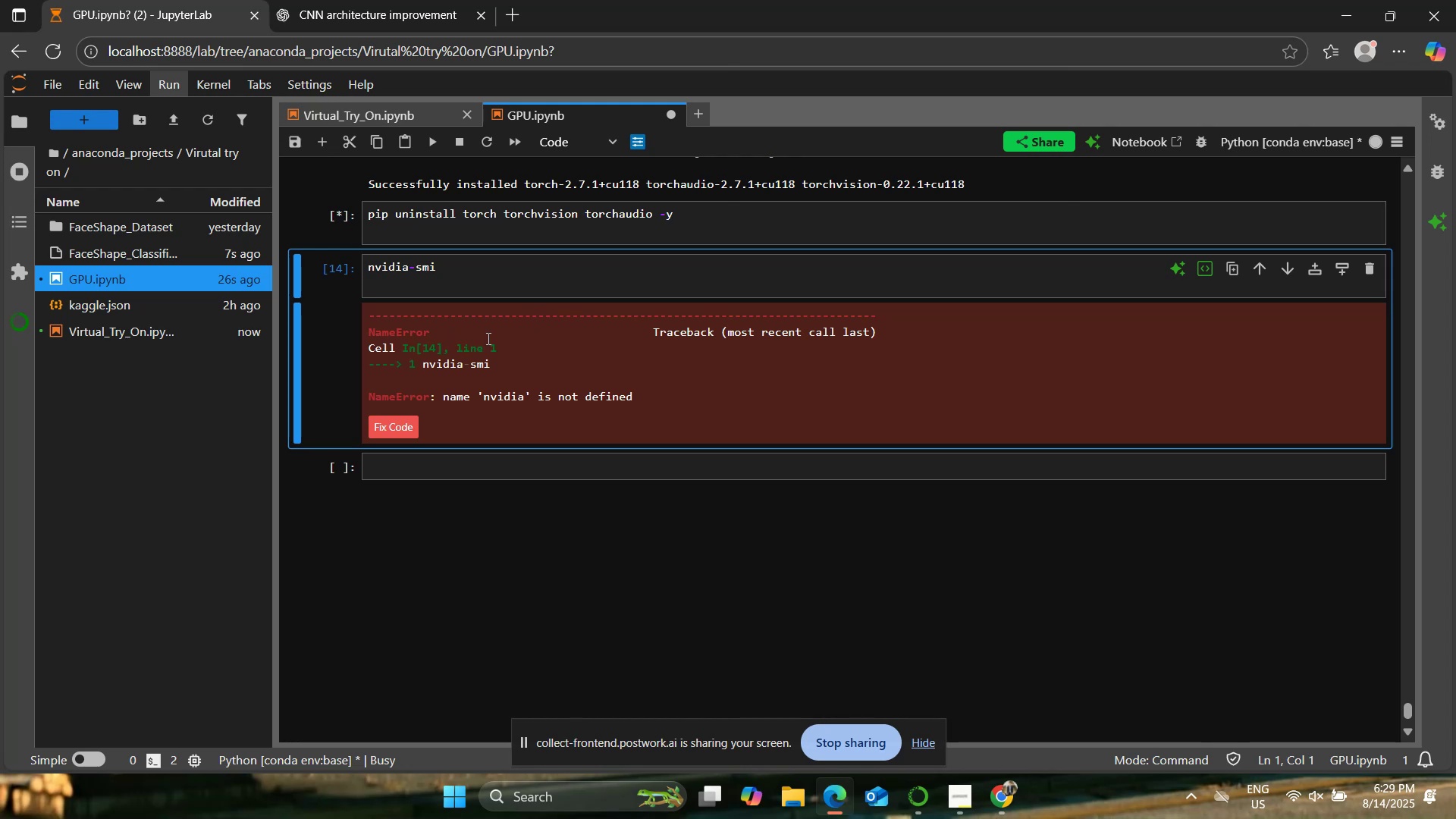 
left_click([349, 5])
 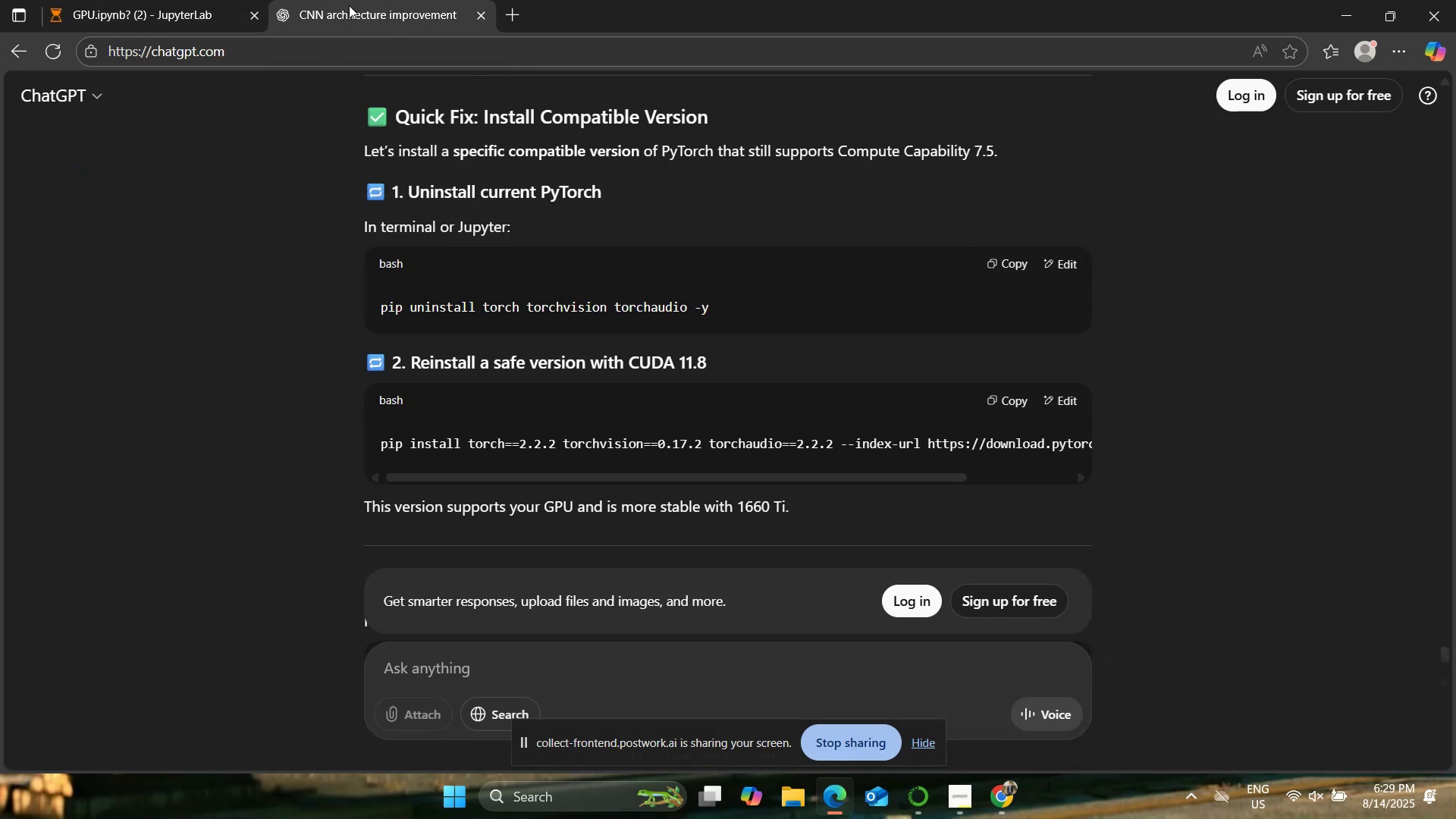 
left_click([194, 0])
 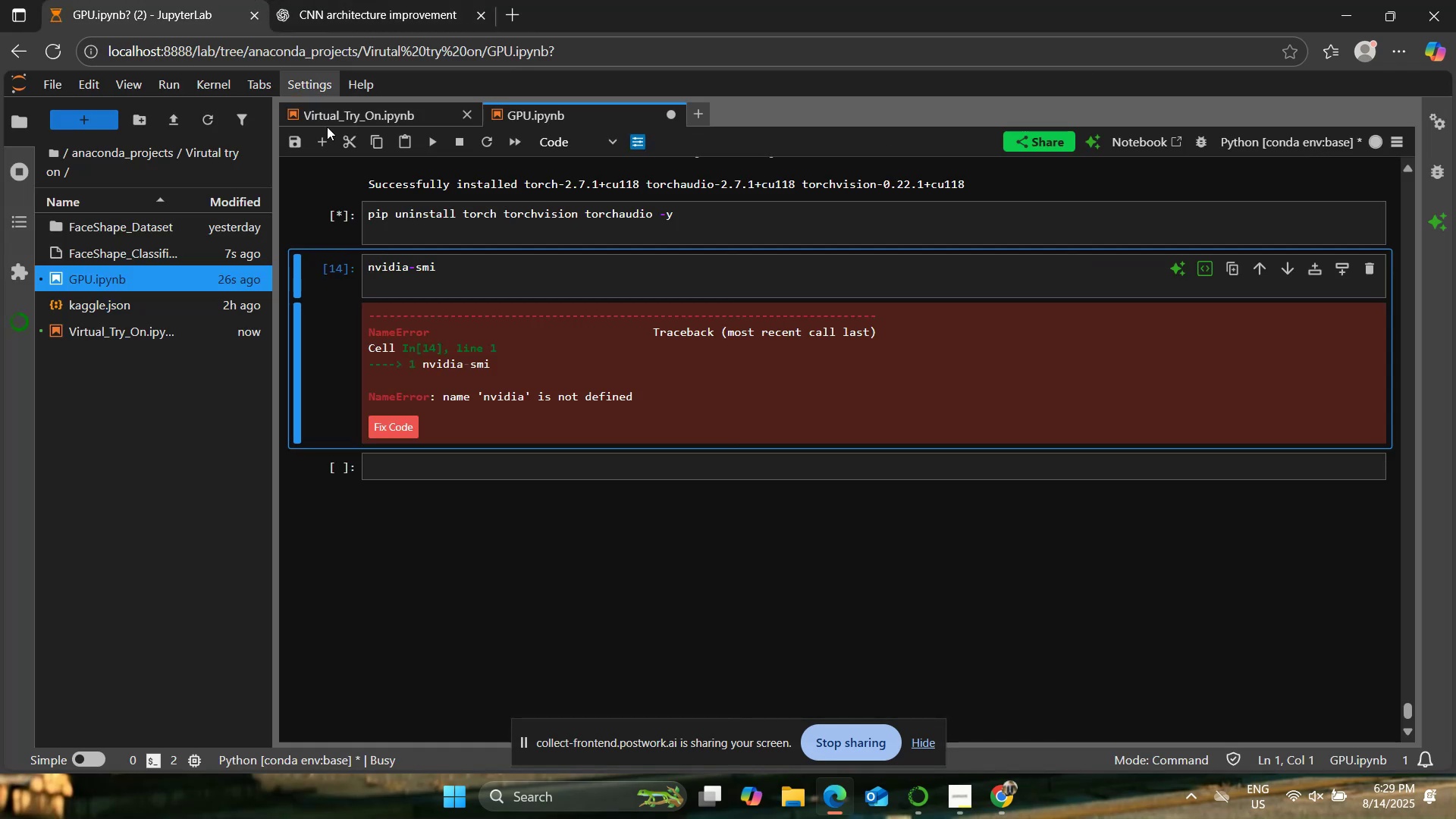 
left_click([353, 118])
 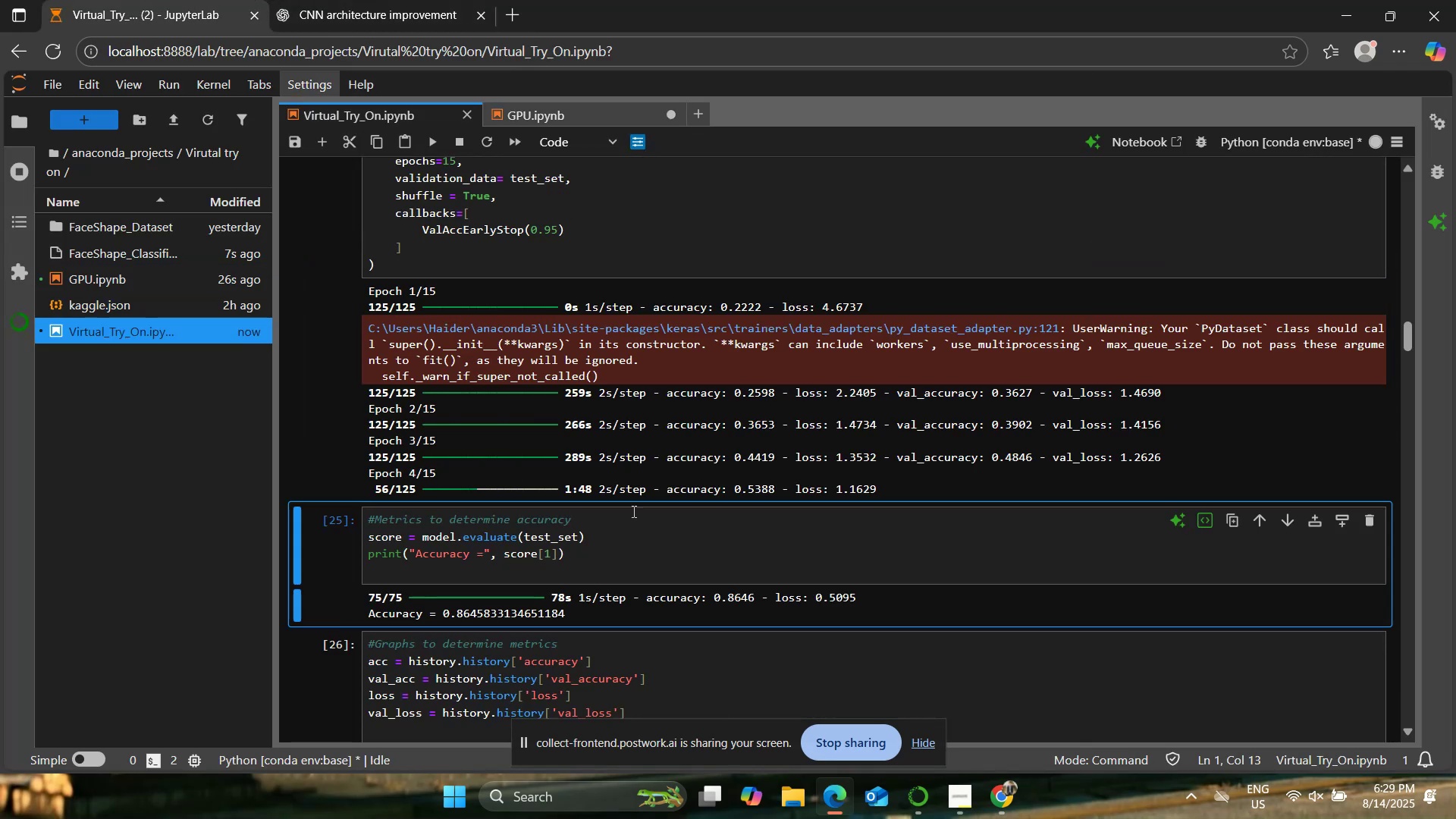 
left_click_drag(start_coordinate=[740, 492], to_coordinate=[778, 492])
 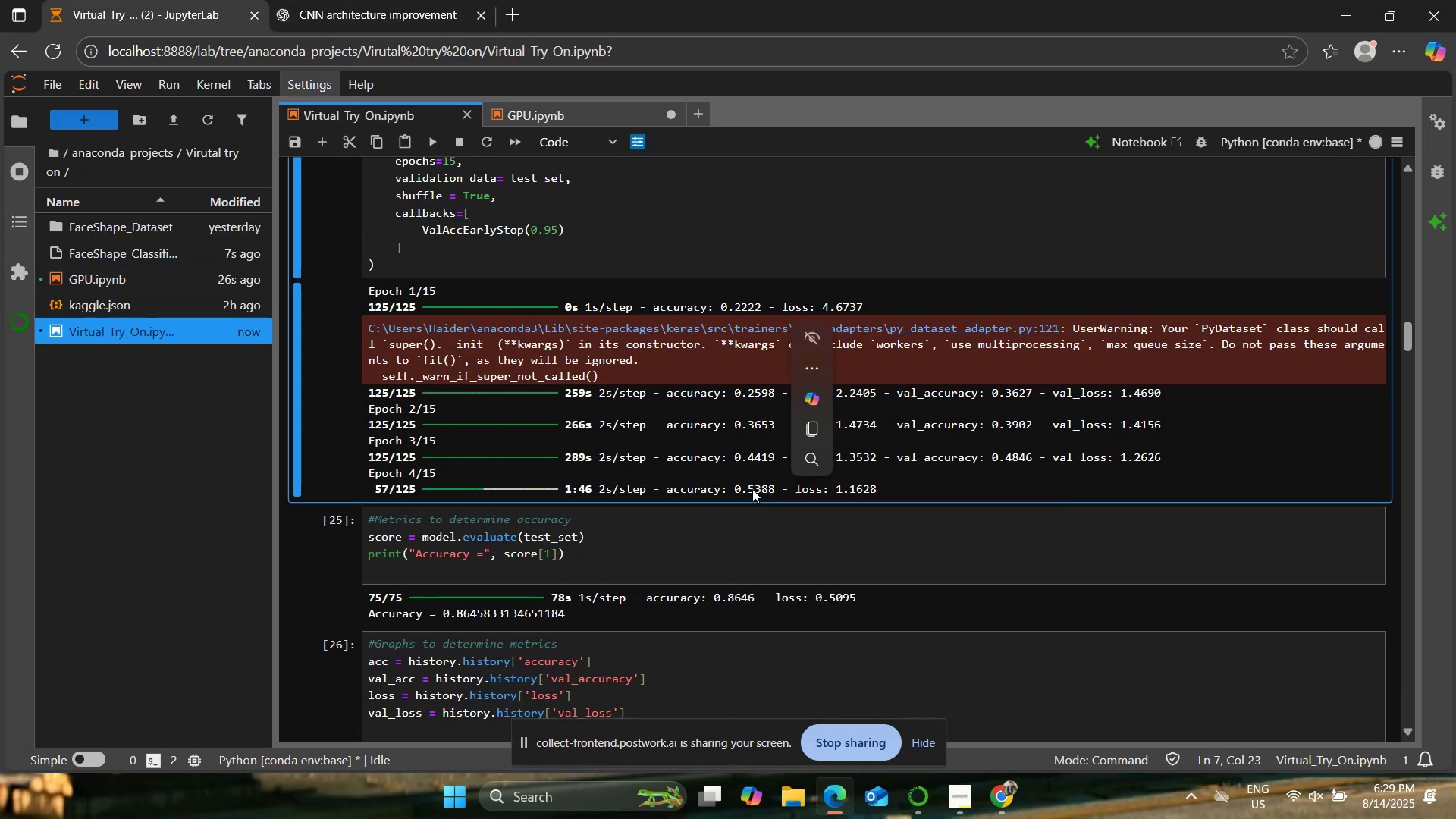 
left_click([752, 488])
 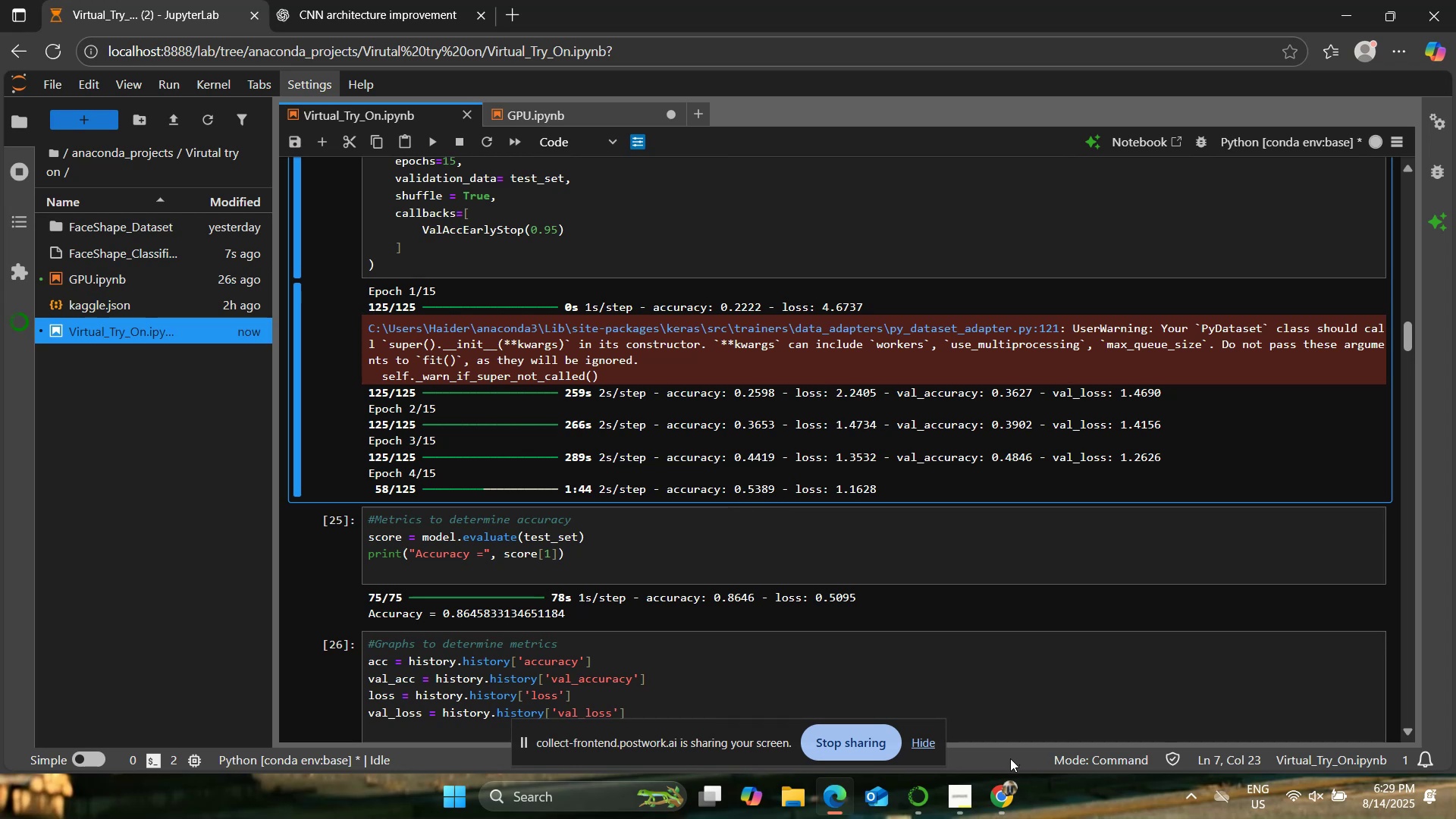 
left_click([950, 712])
 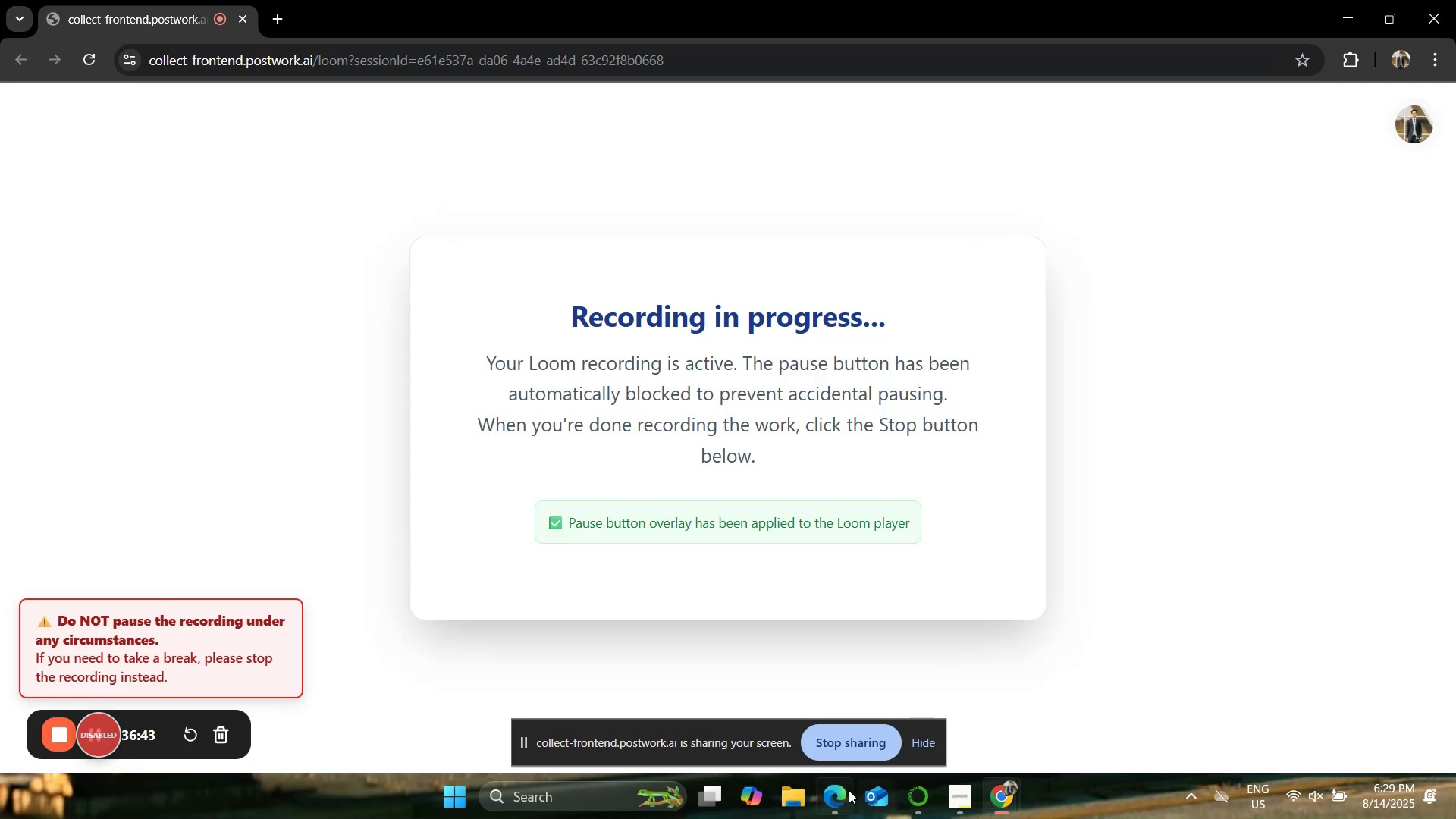 
left_click([841, 792])
 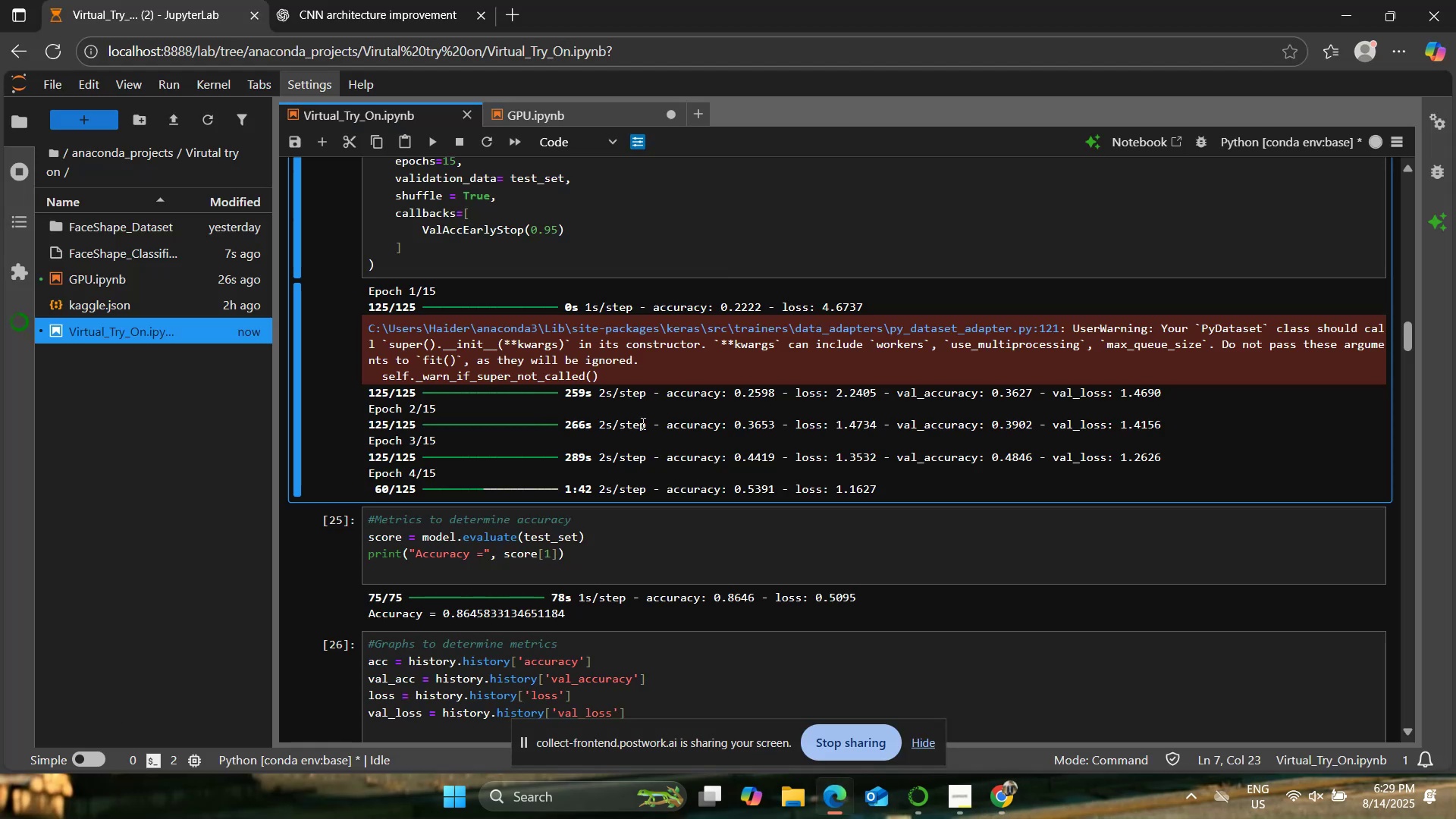 
scroll: coordinate [614, 433], scroll_direction: up, amount: 1.0
 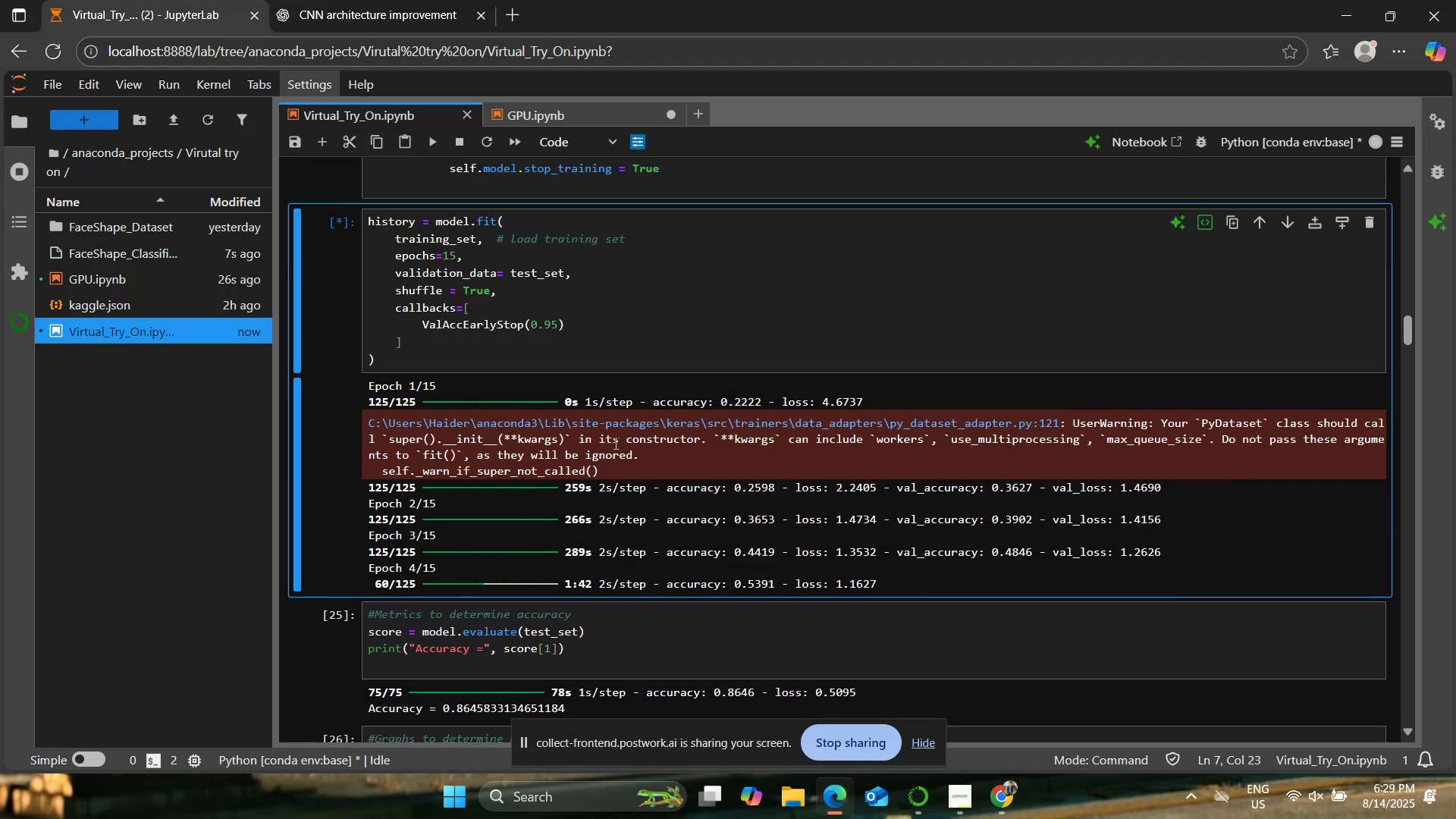 
left_click([356, 0])
 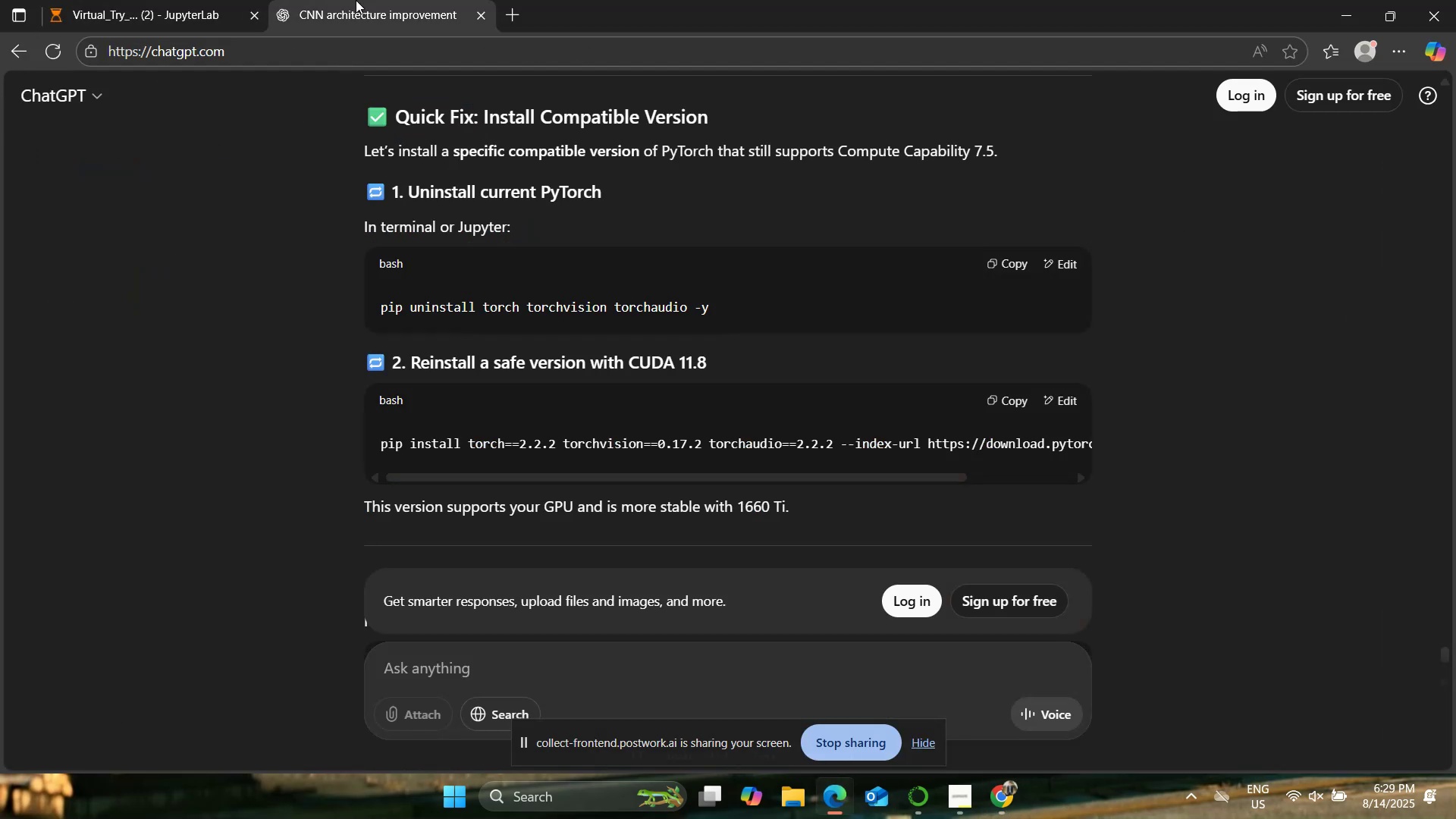 
scroll: coordinate [213, 325], scroll_direction: down, amount: 2.0
 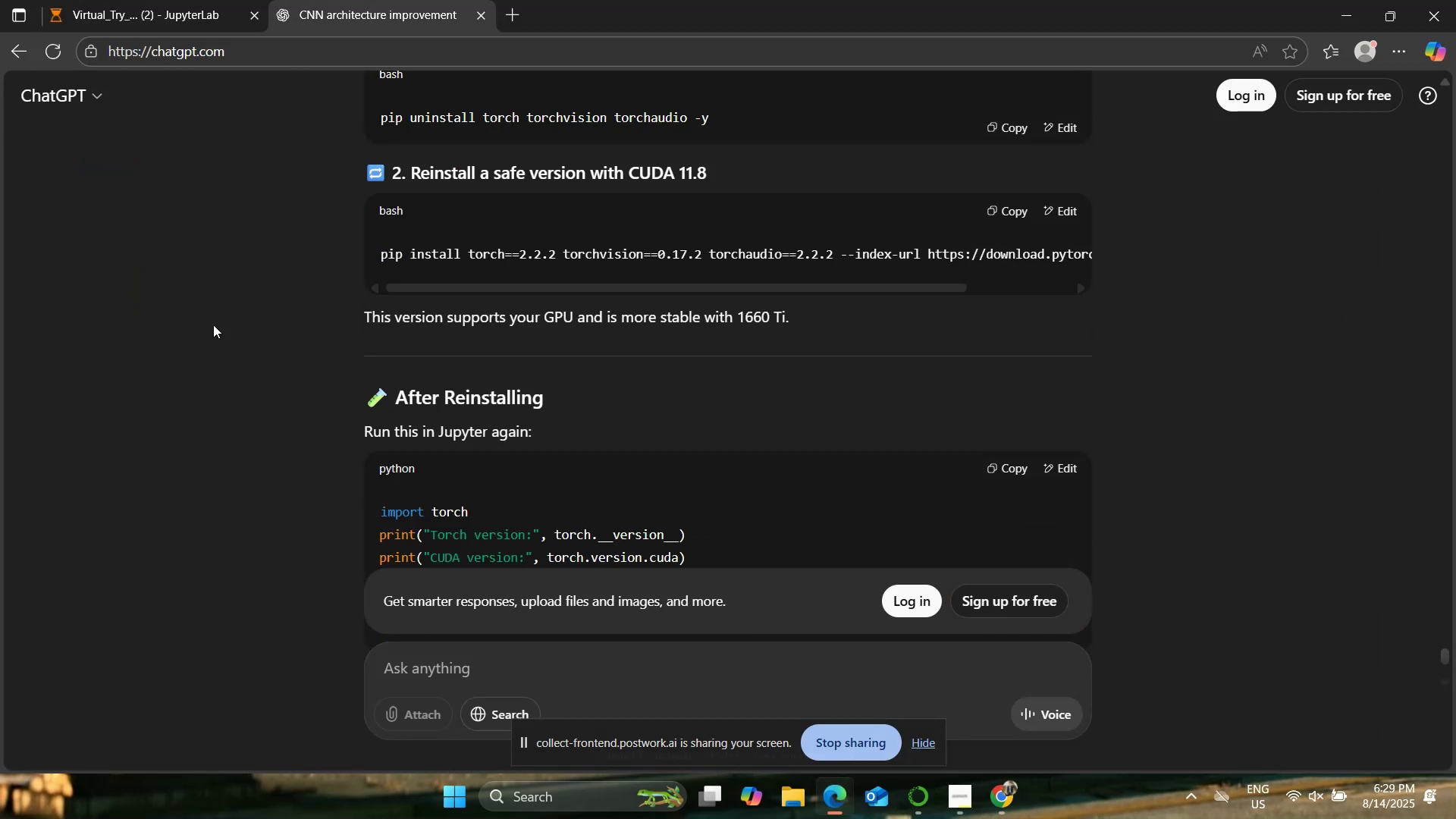 
scroll: coordinate [213, 325], scroll_direction: up, amount: 1.0
 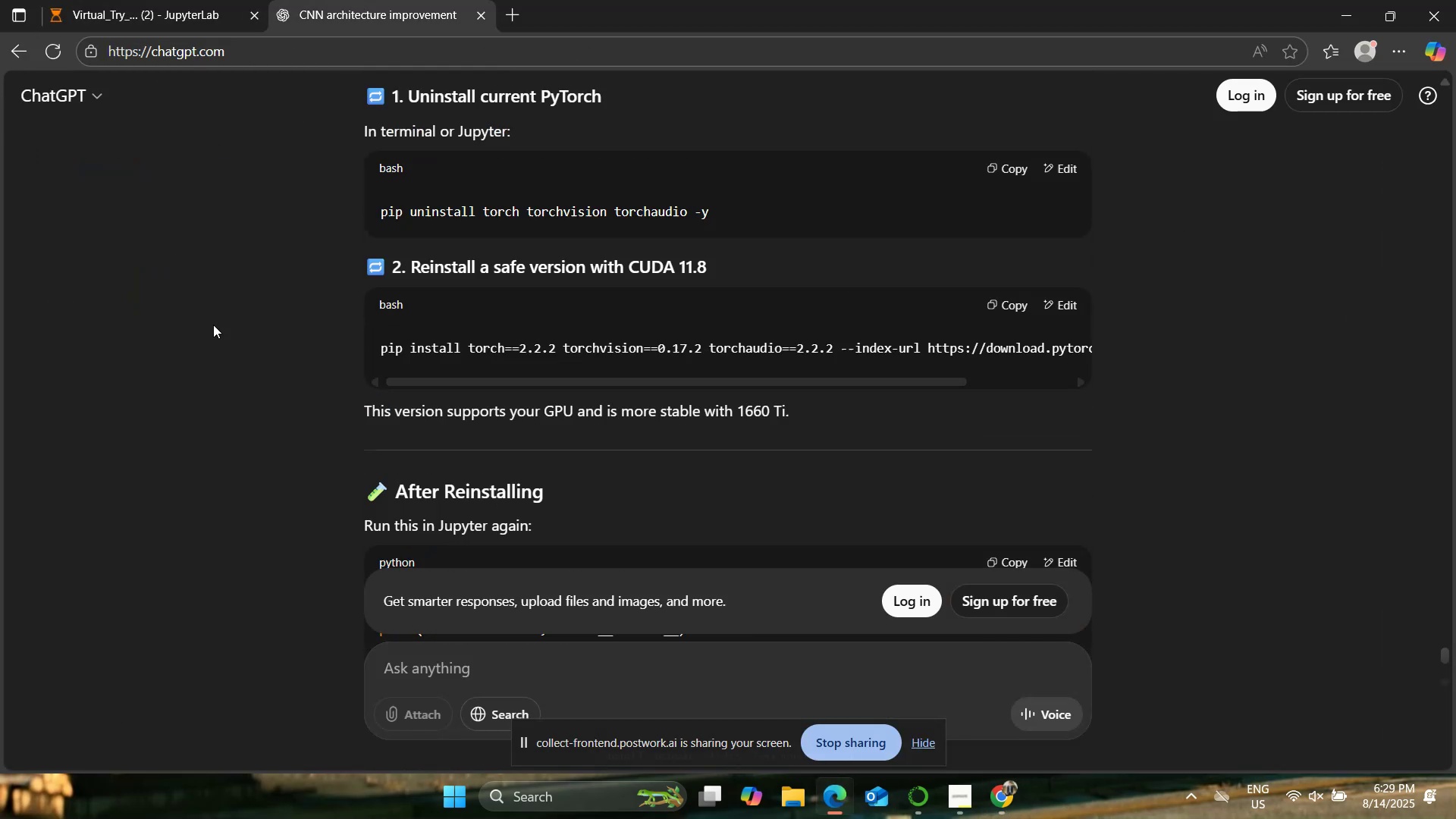 
scroll: coordinate [213, 325], scroll_direction: down, amount: 7.0
 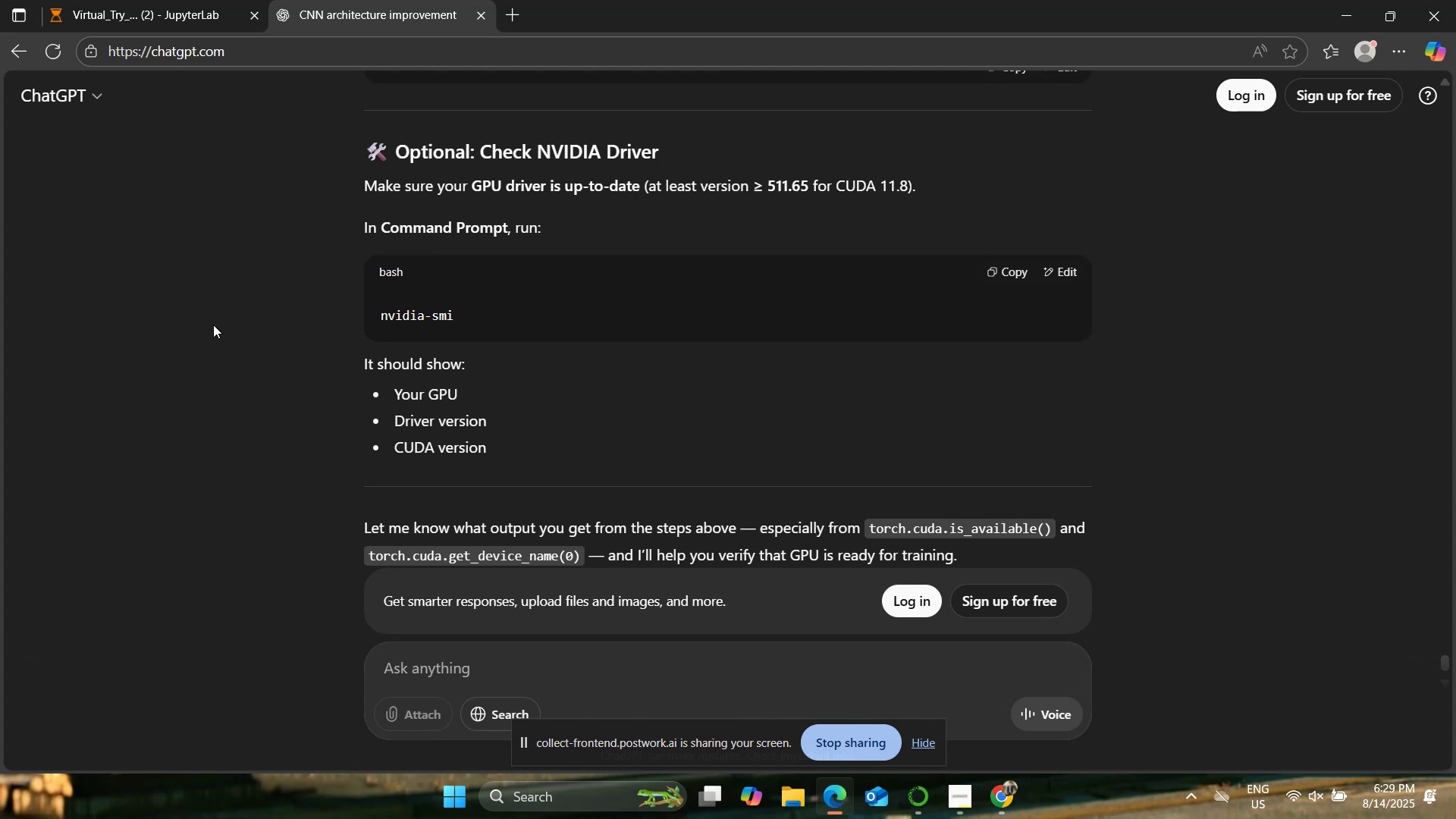 
scroll: coordinate [220, 312], scroll_direction: up, amount: 1.0
 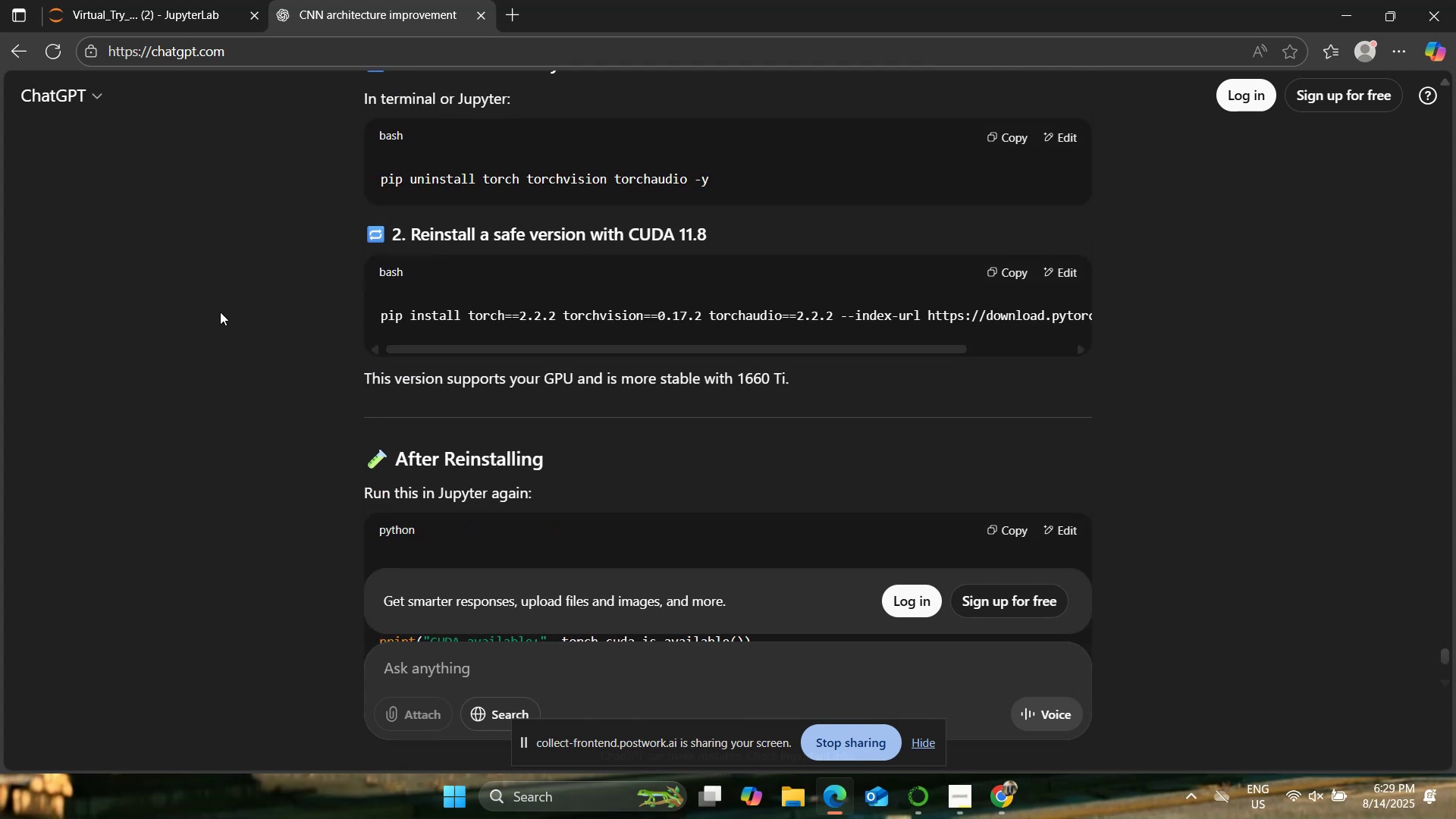 
scroll: coordinate [220, 312], scroll_direction: none, amount: 0.0
 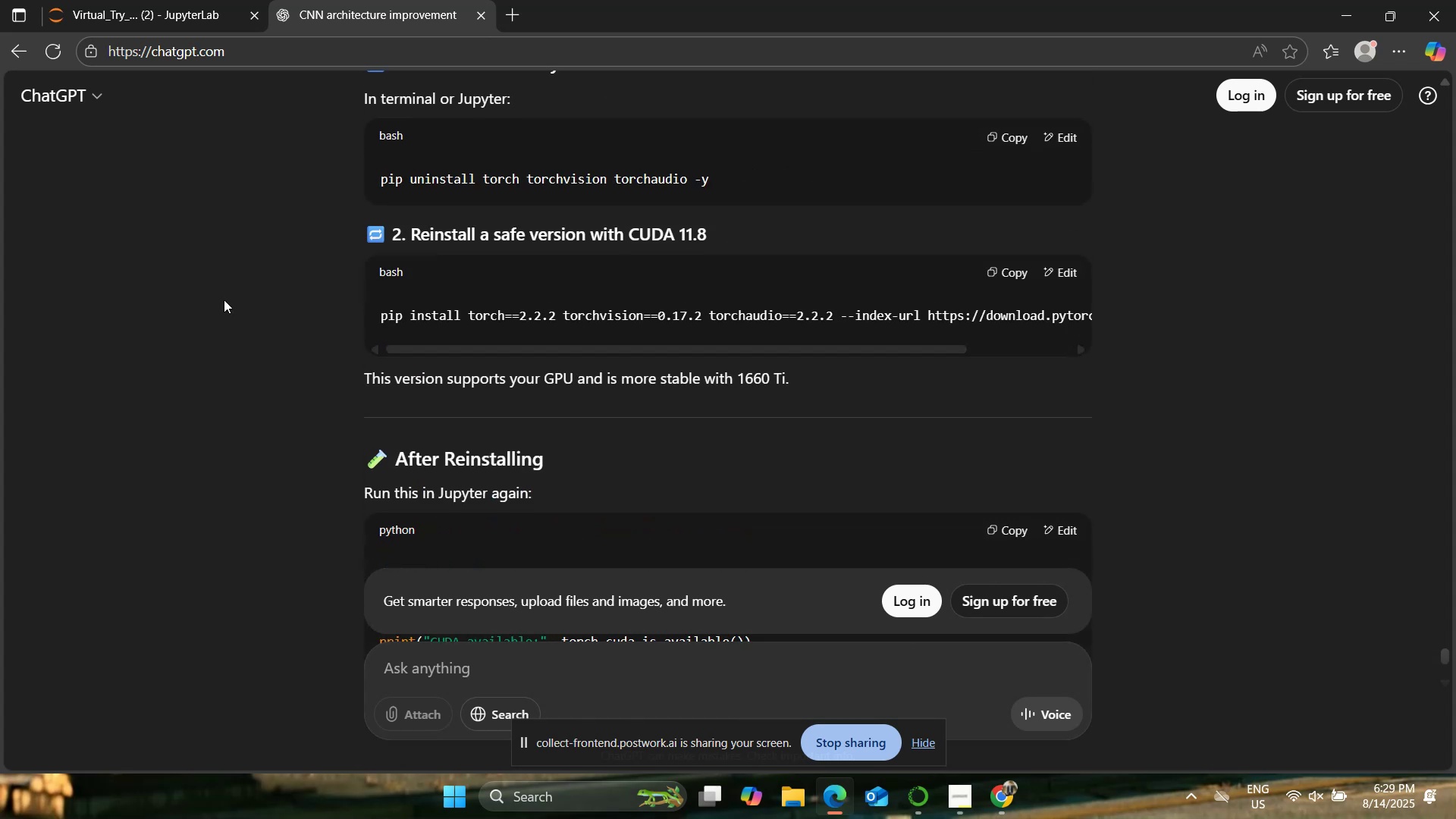 
left_click([154, 0])
 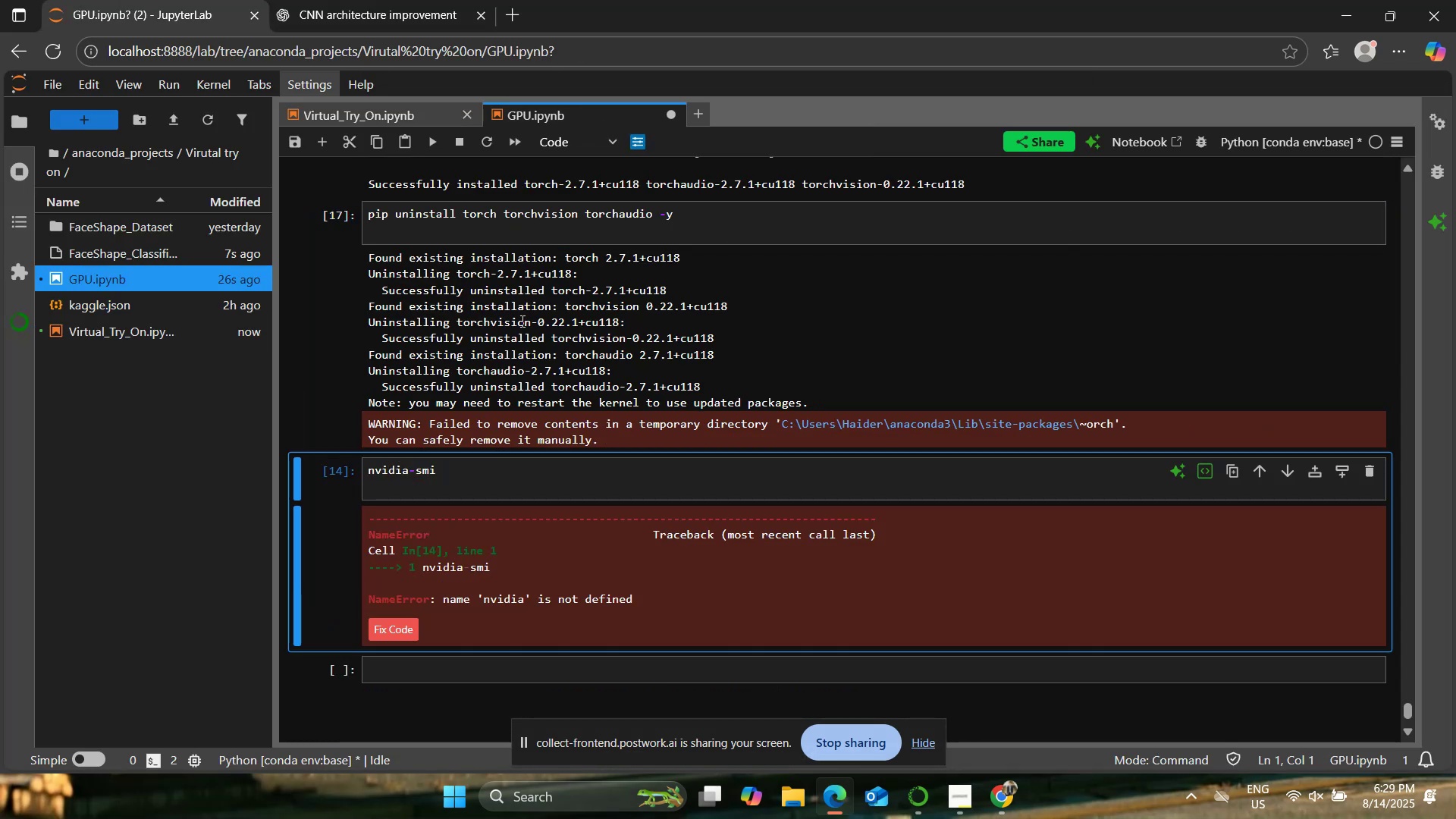 
left_click([528, 479])
 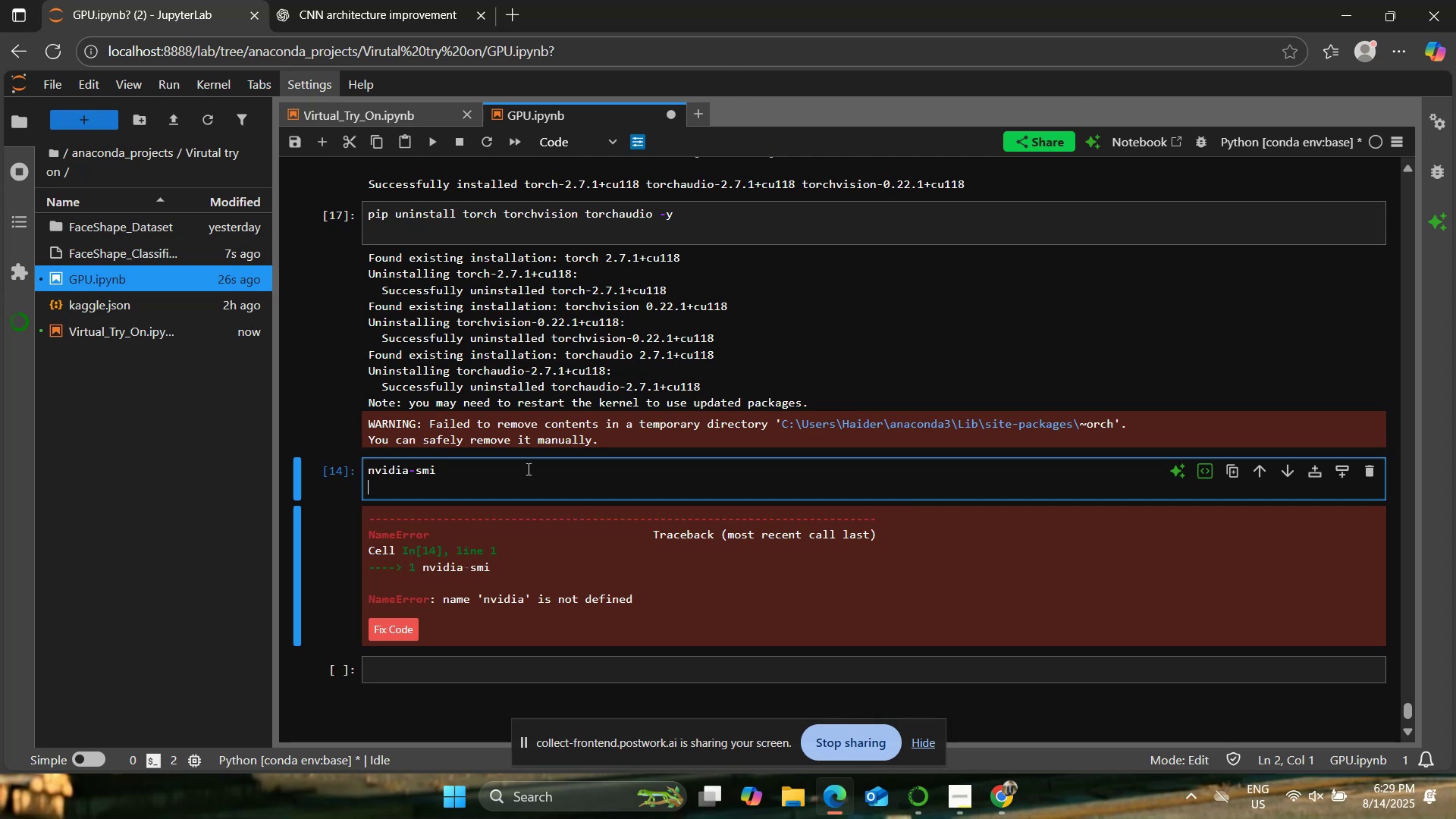 
left_click([366, 0])
 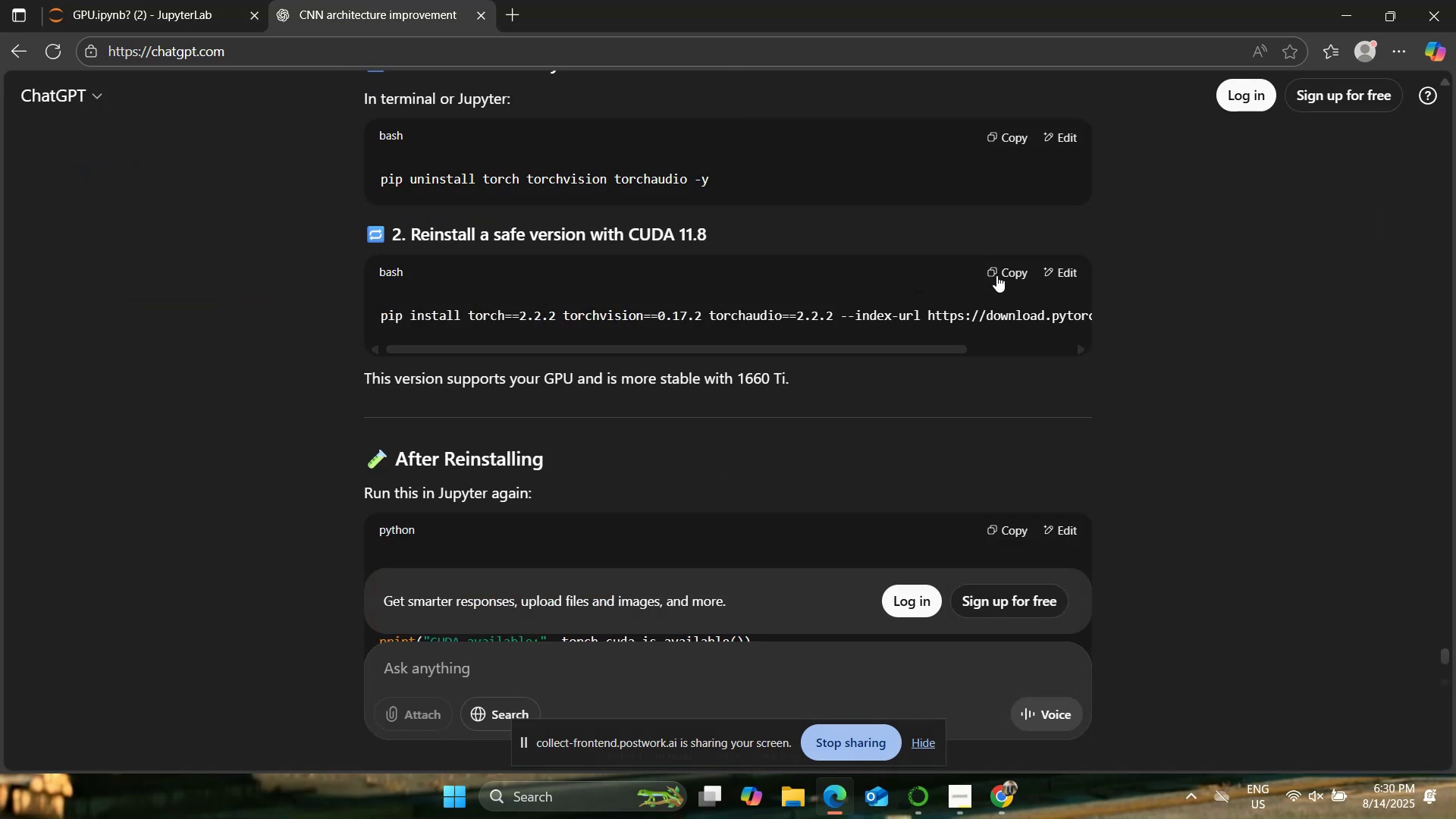 
left_click([125, 0])
 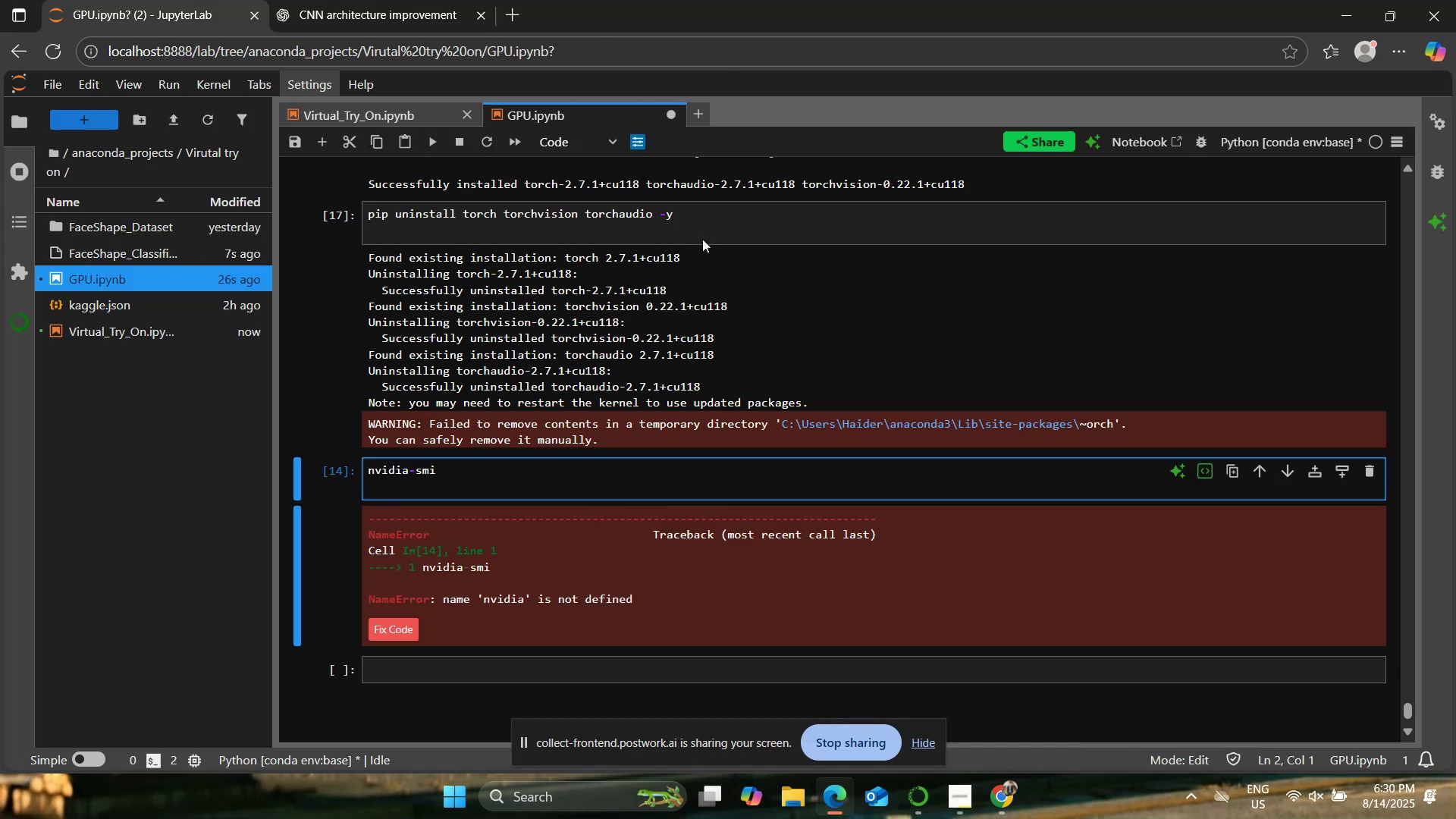 
double_click([703, 229])
 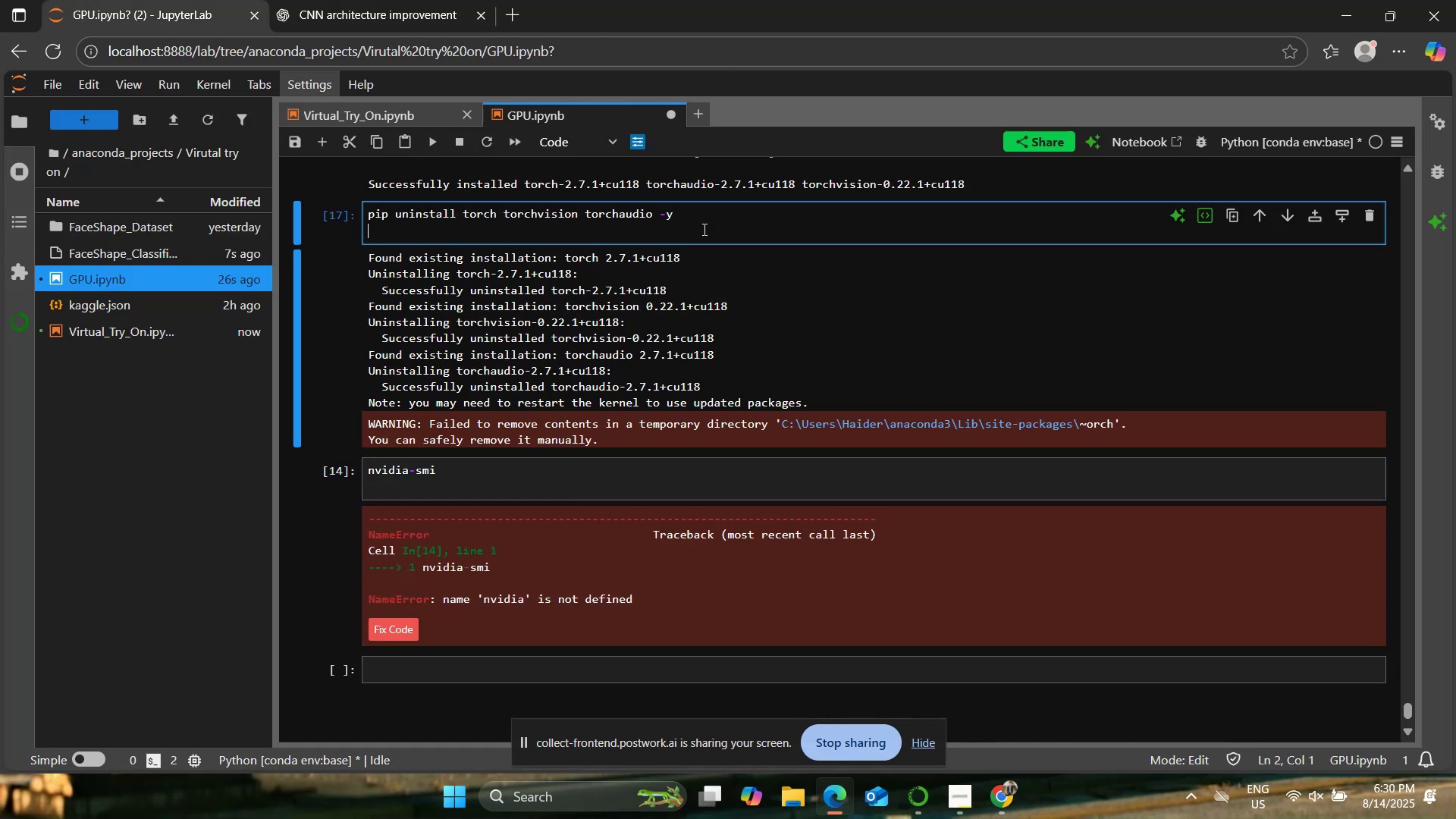 
key(Control+A)
 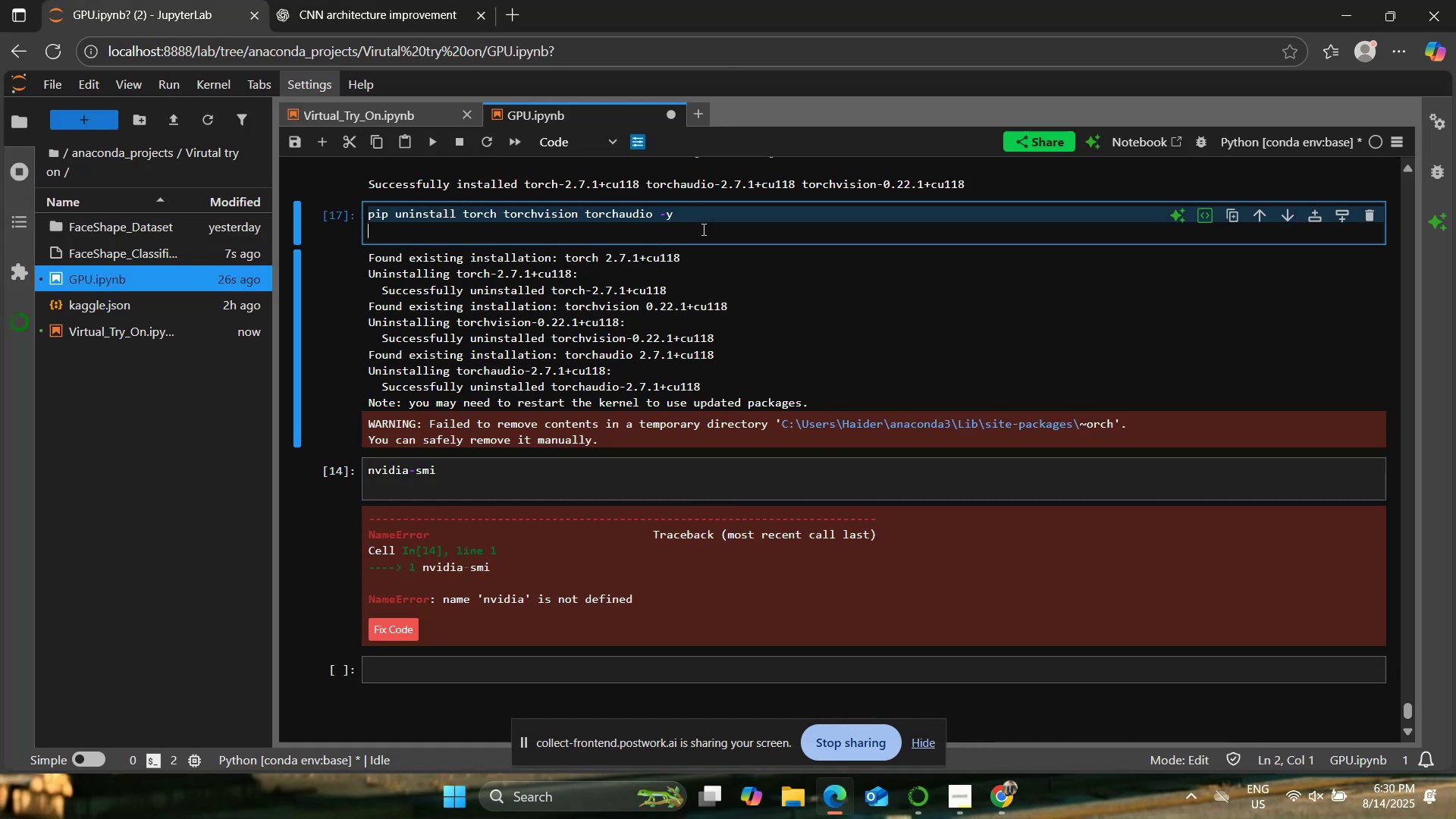 
key(Control+V)
 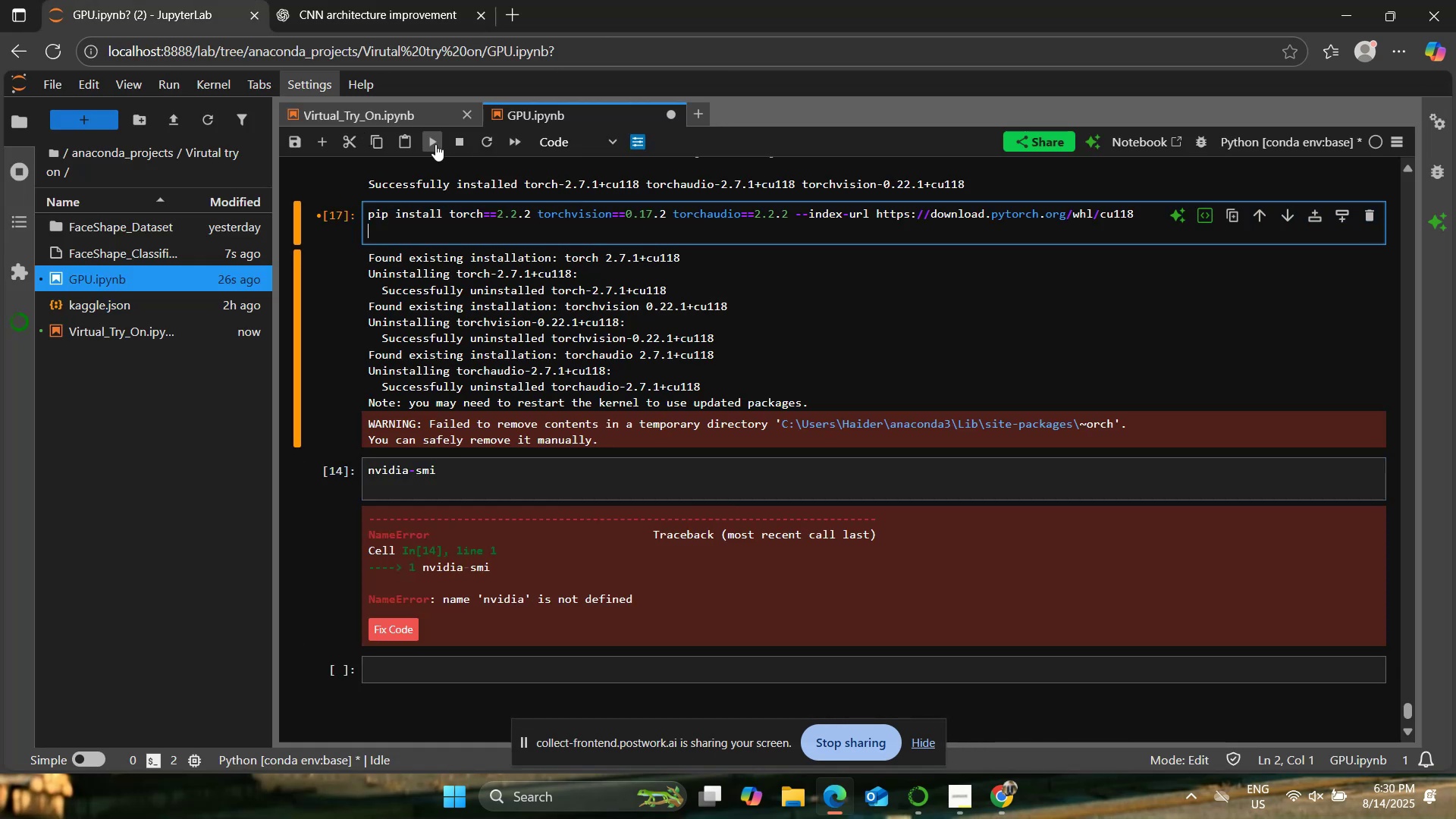 
left_click([428, 138])
 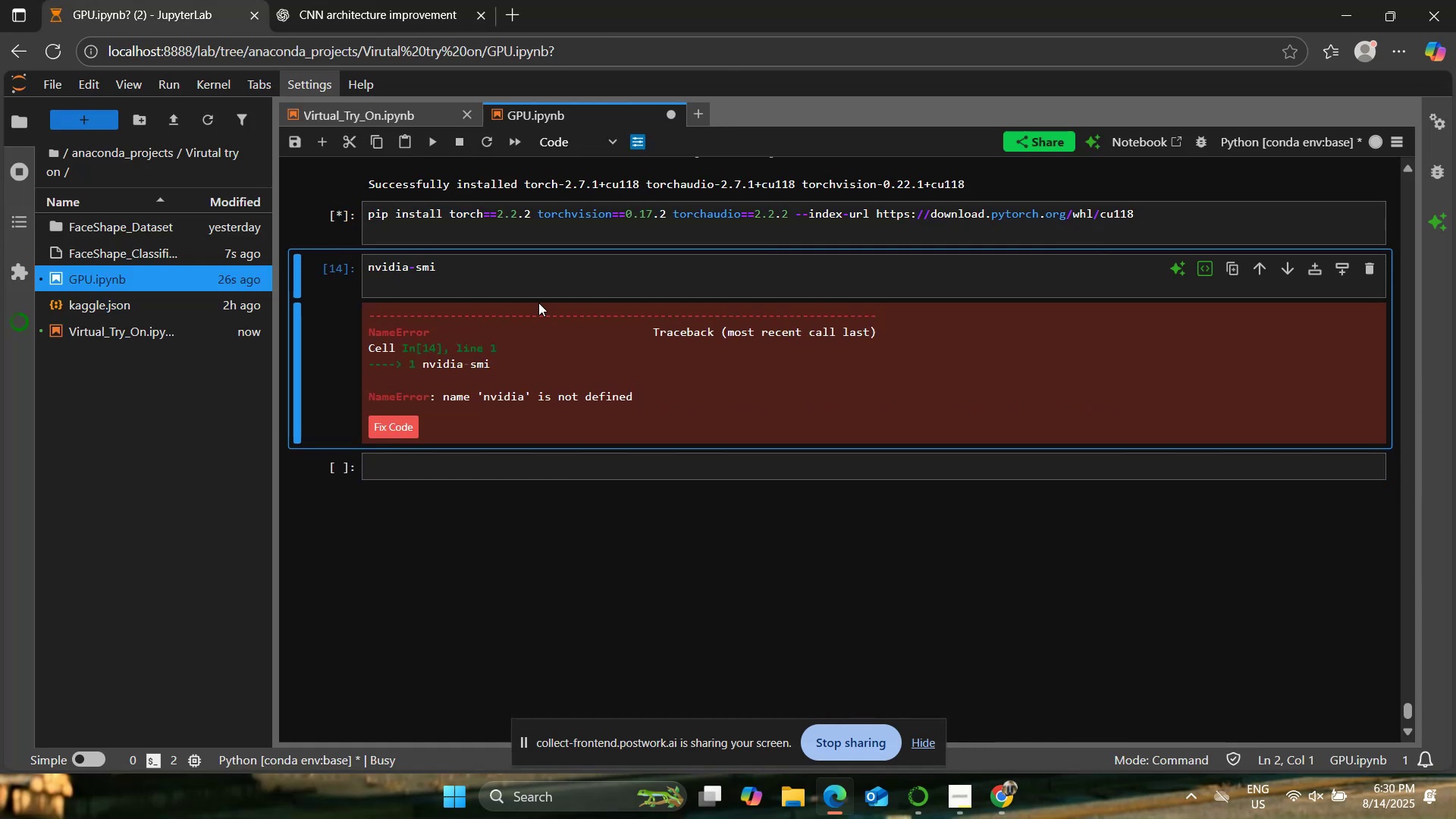 
left_click_drag(start_coordinate=[523, 281], to_coordinate=[358, 264])
 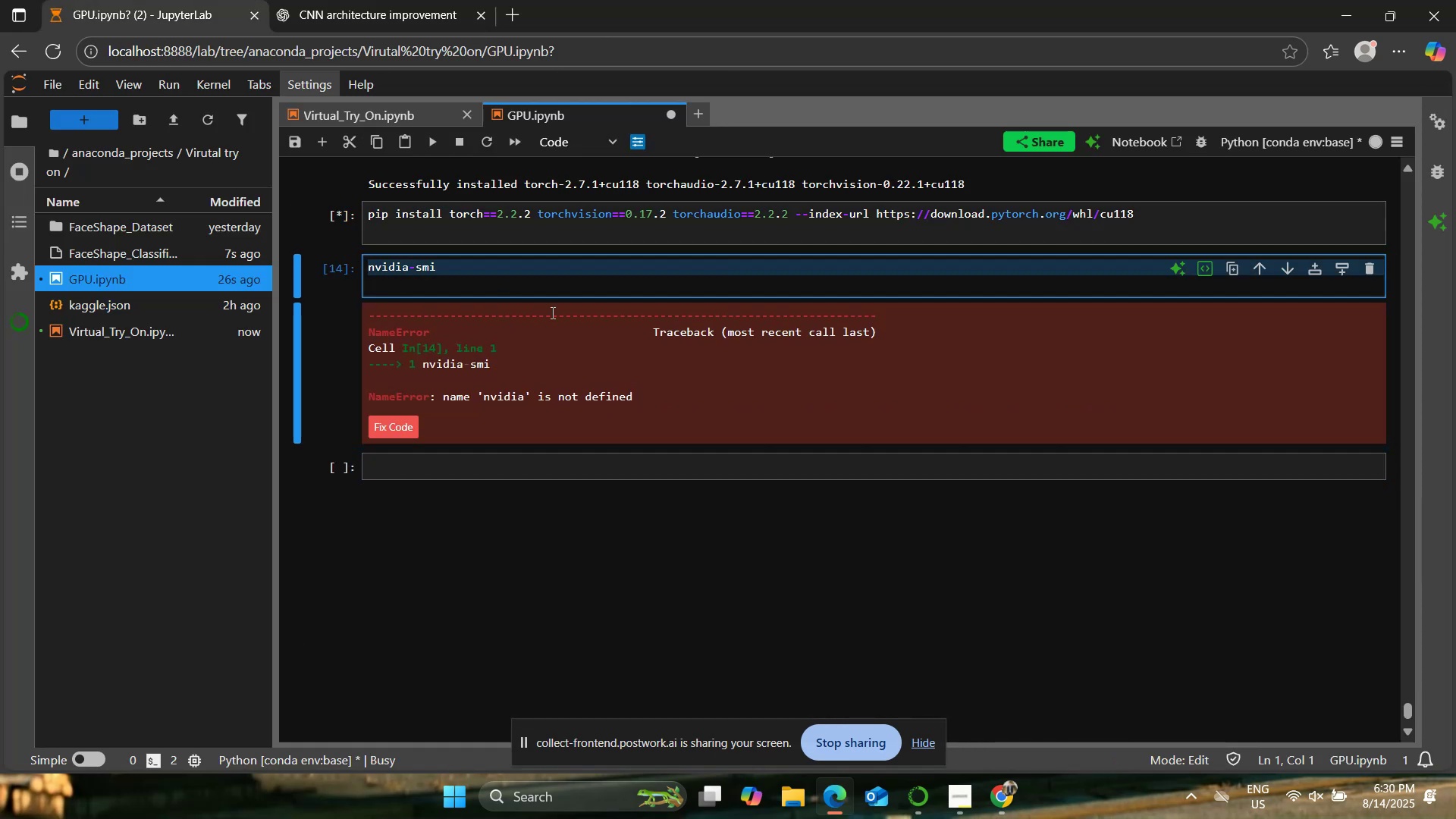 
key(BracketRight)
 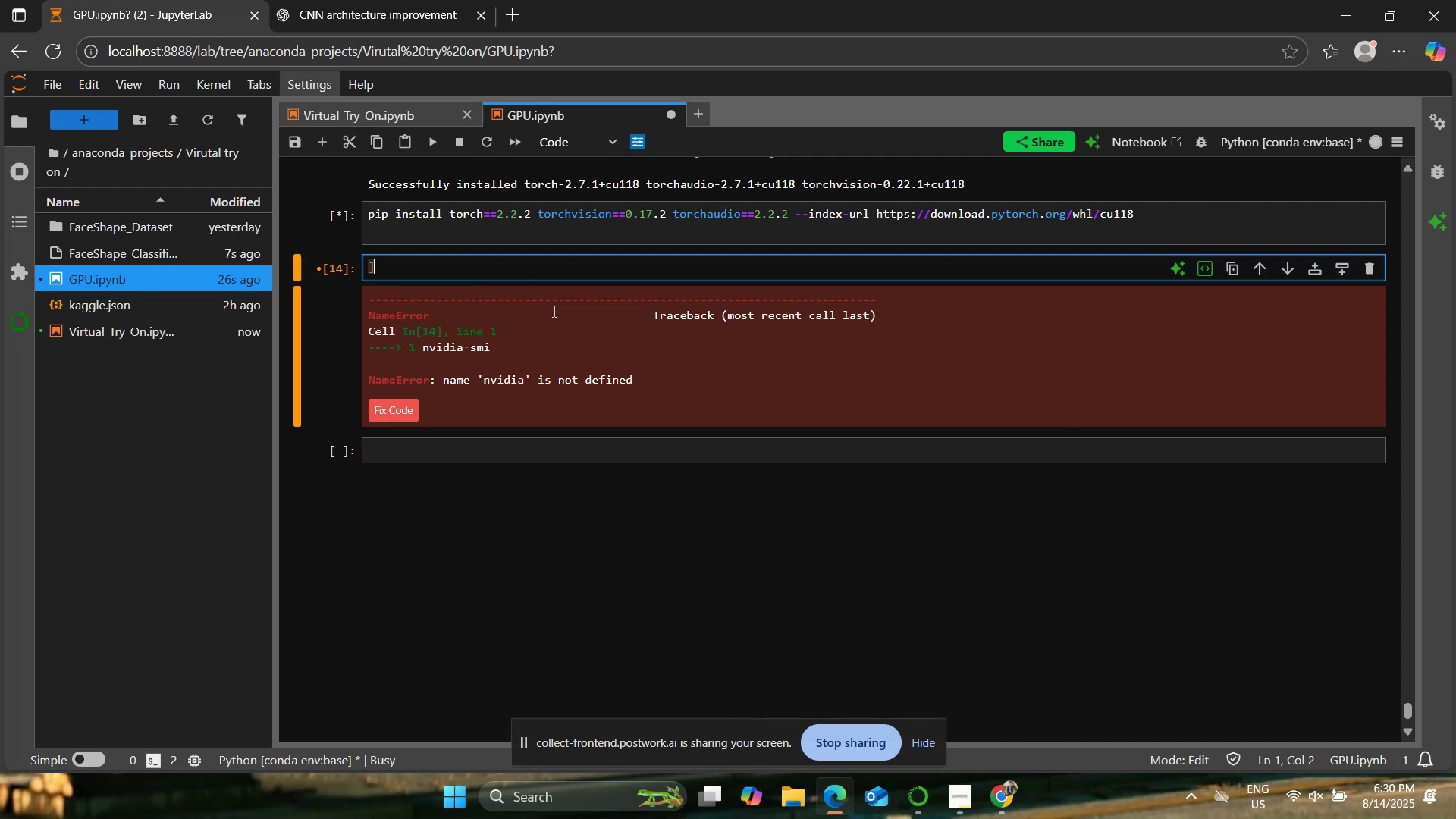 
key(Backspace)
 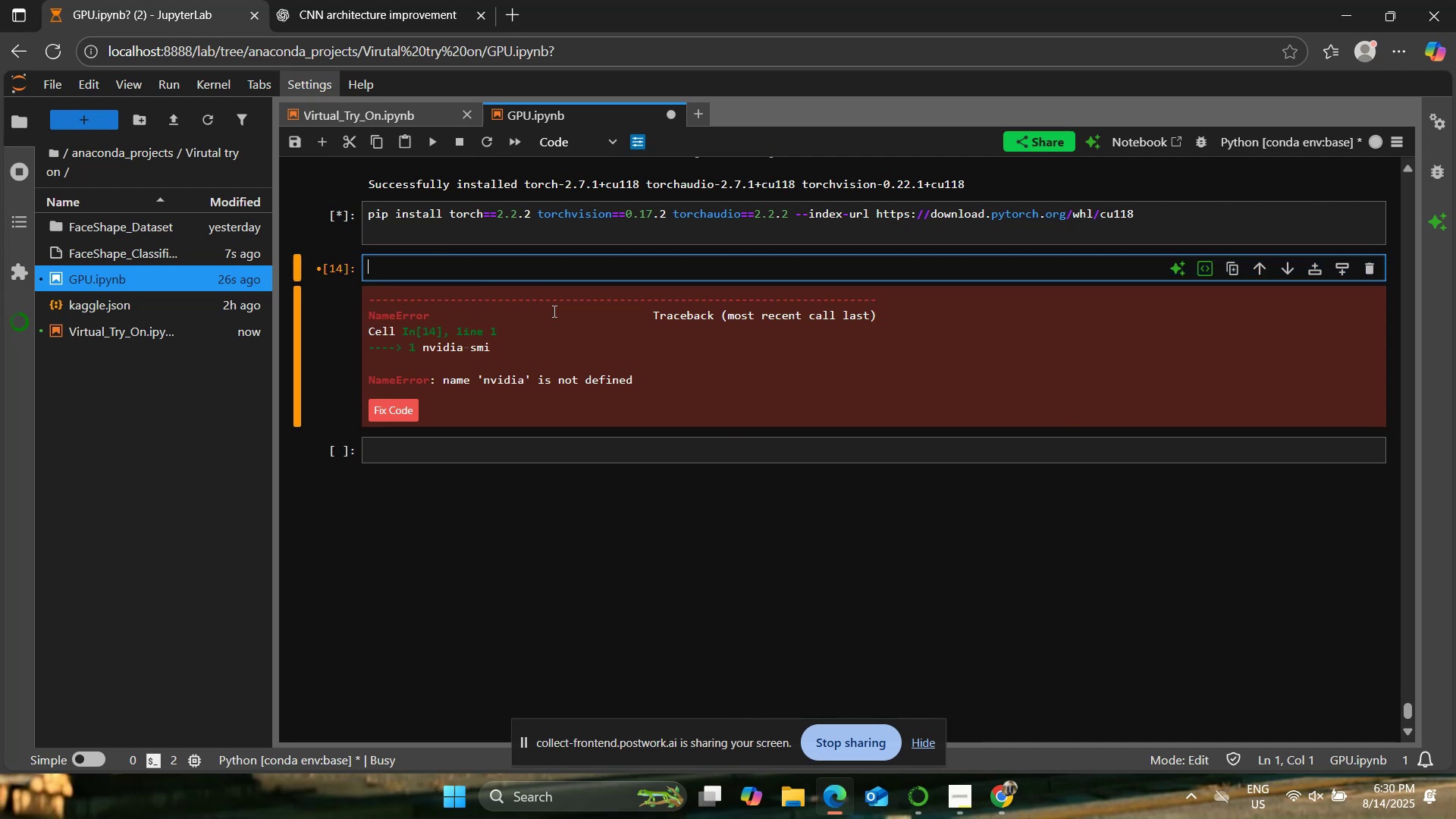 
key(Backspace)
 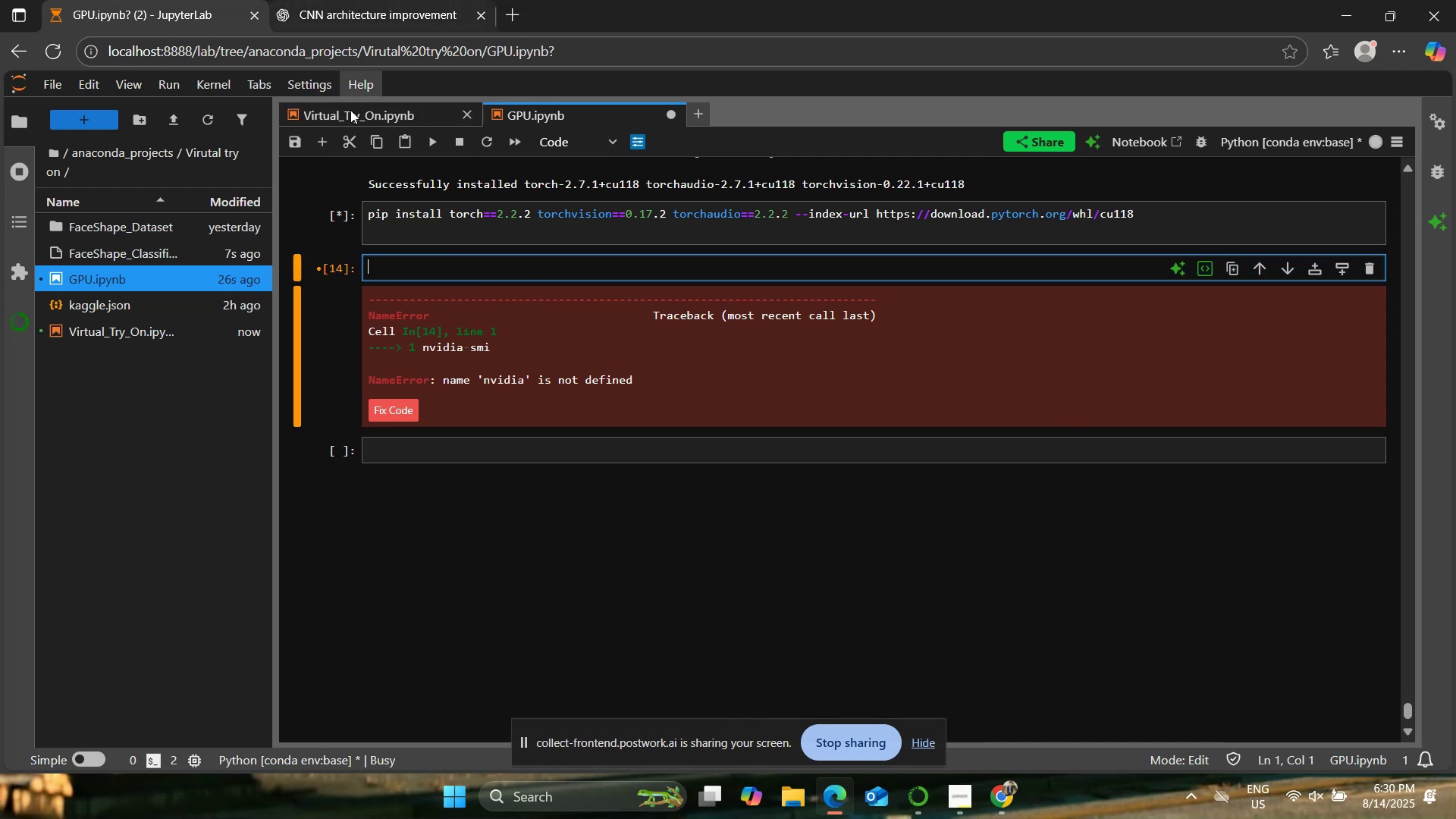 
left_click([356, 111])
 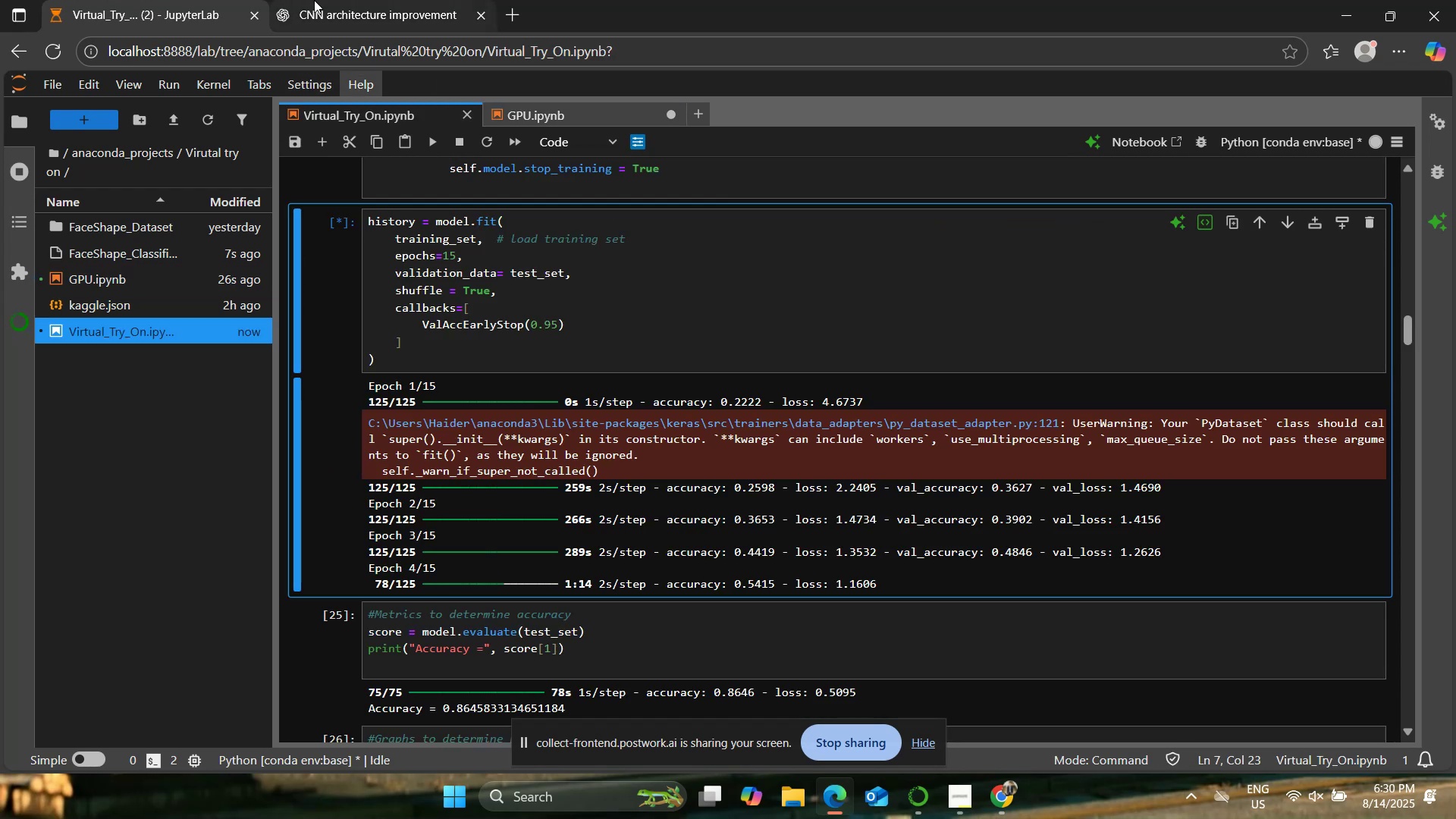 
left_click([314, 0])
 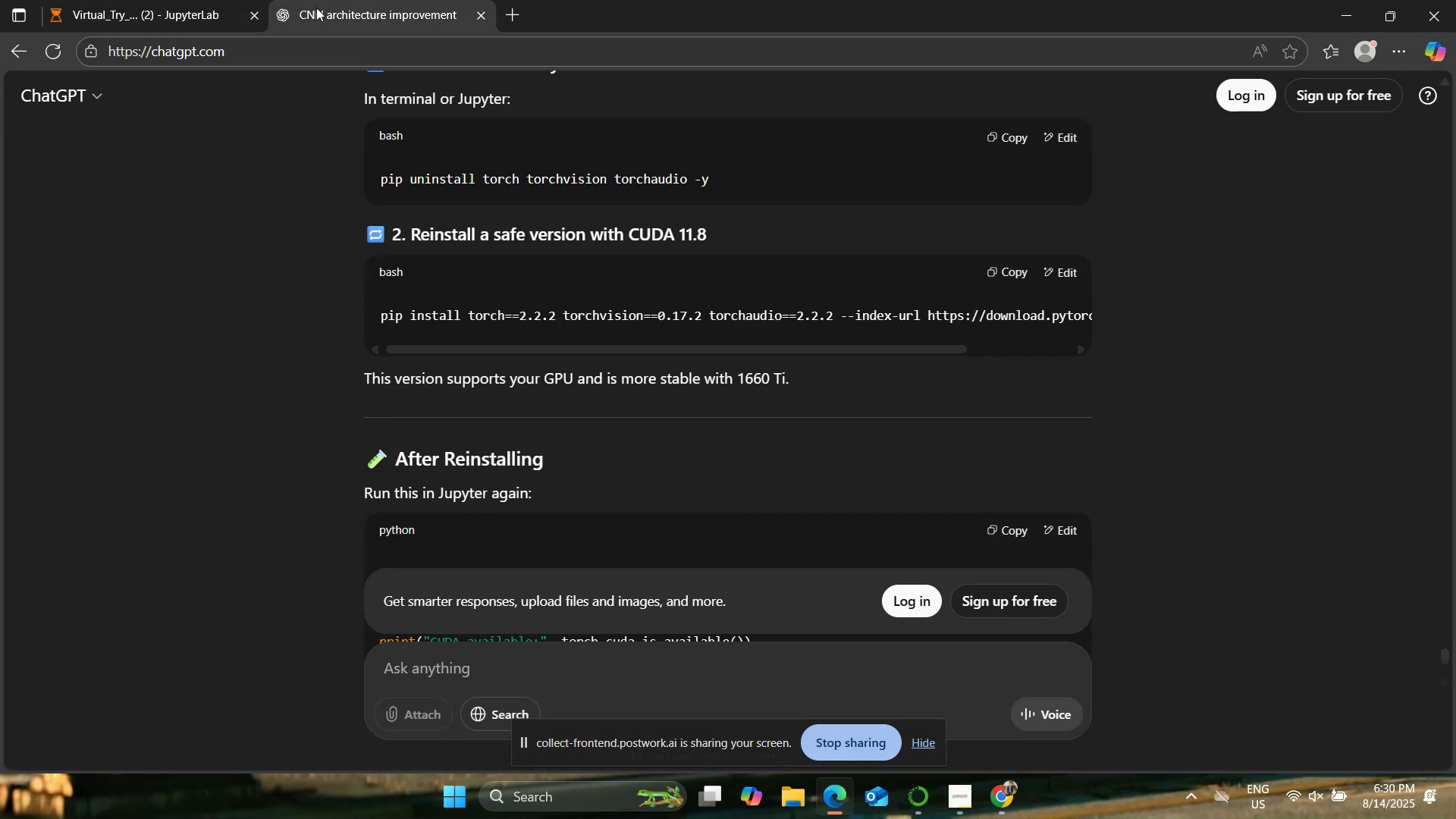 
scroll: coordinate [267, 207], scroll_direction: down, amount: 2.0
 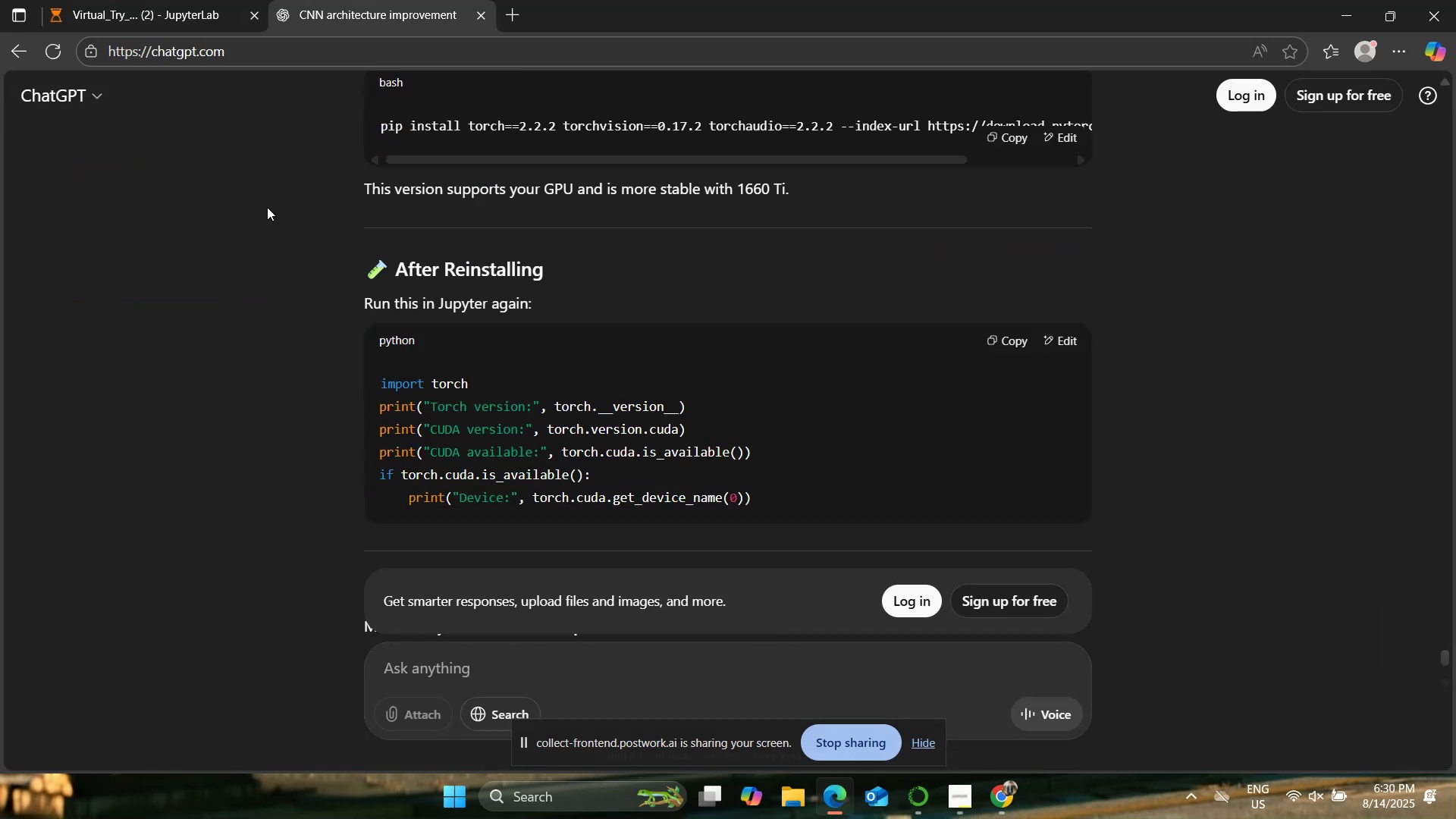 
left_click([162, 0])
 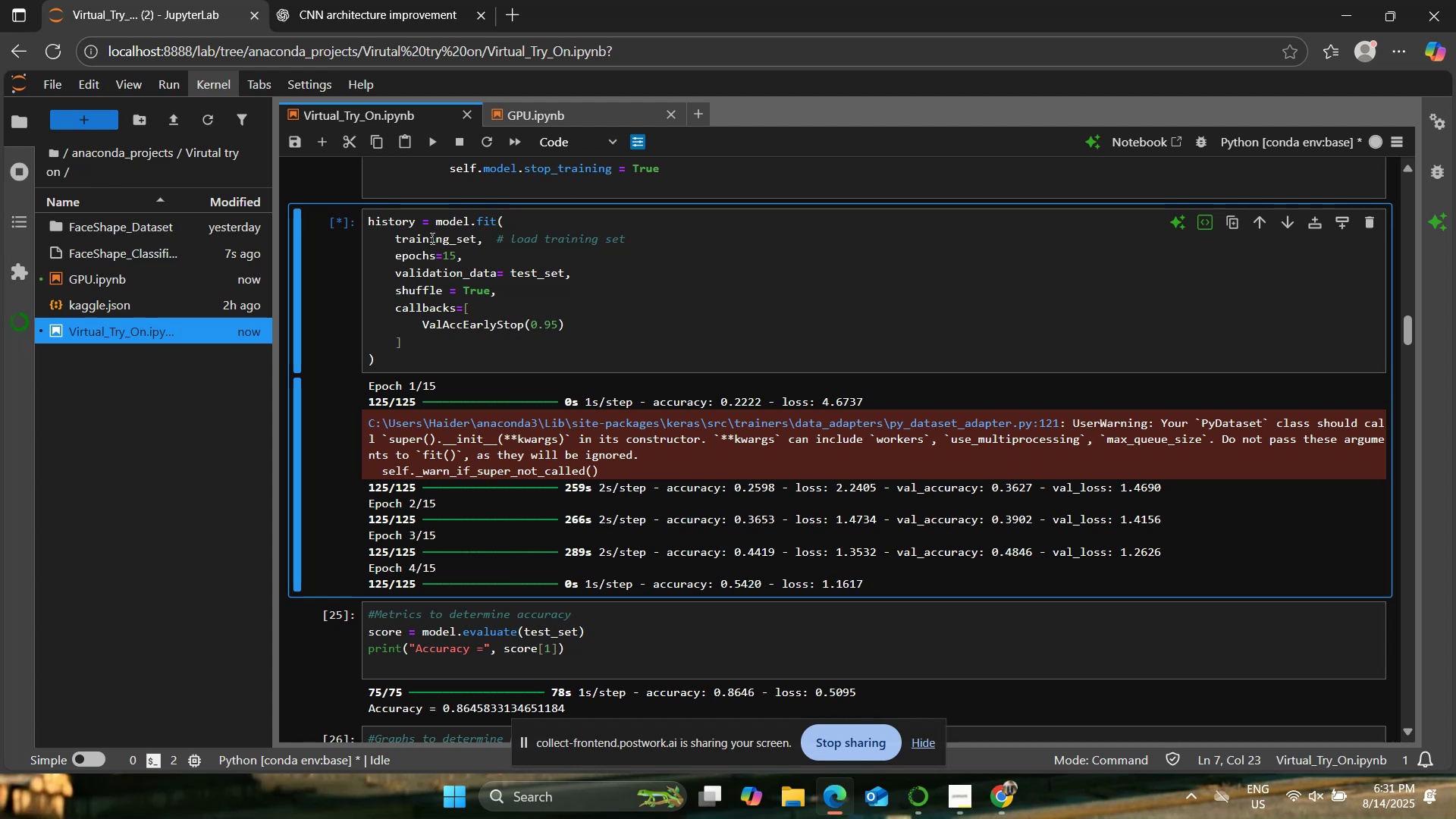 
wait(95.39)
 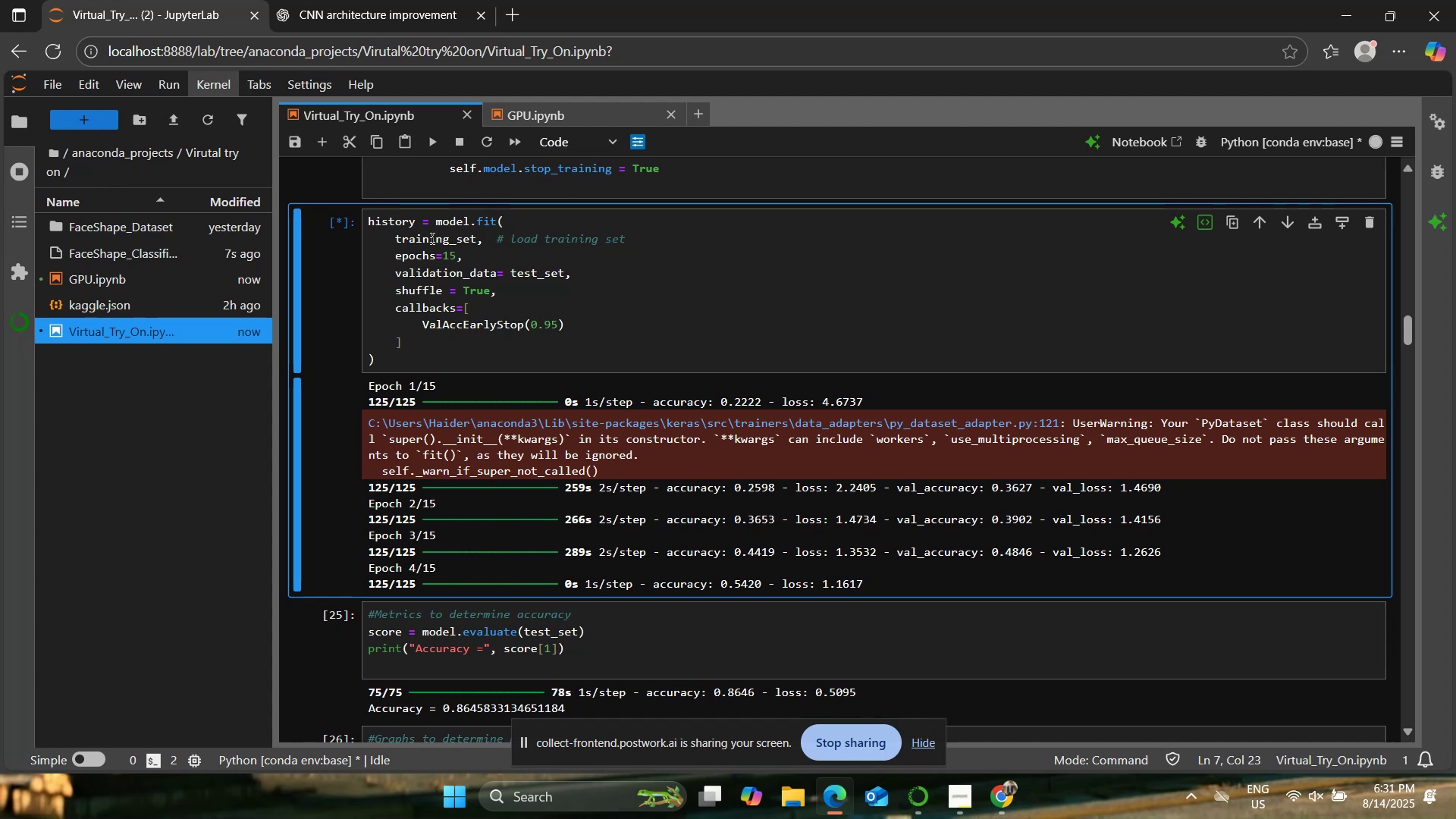 
scroll: coordinate [568, 364], scroll_direction: down, amount: 1.0
 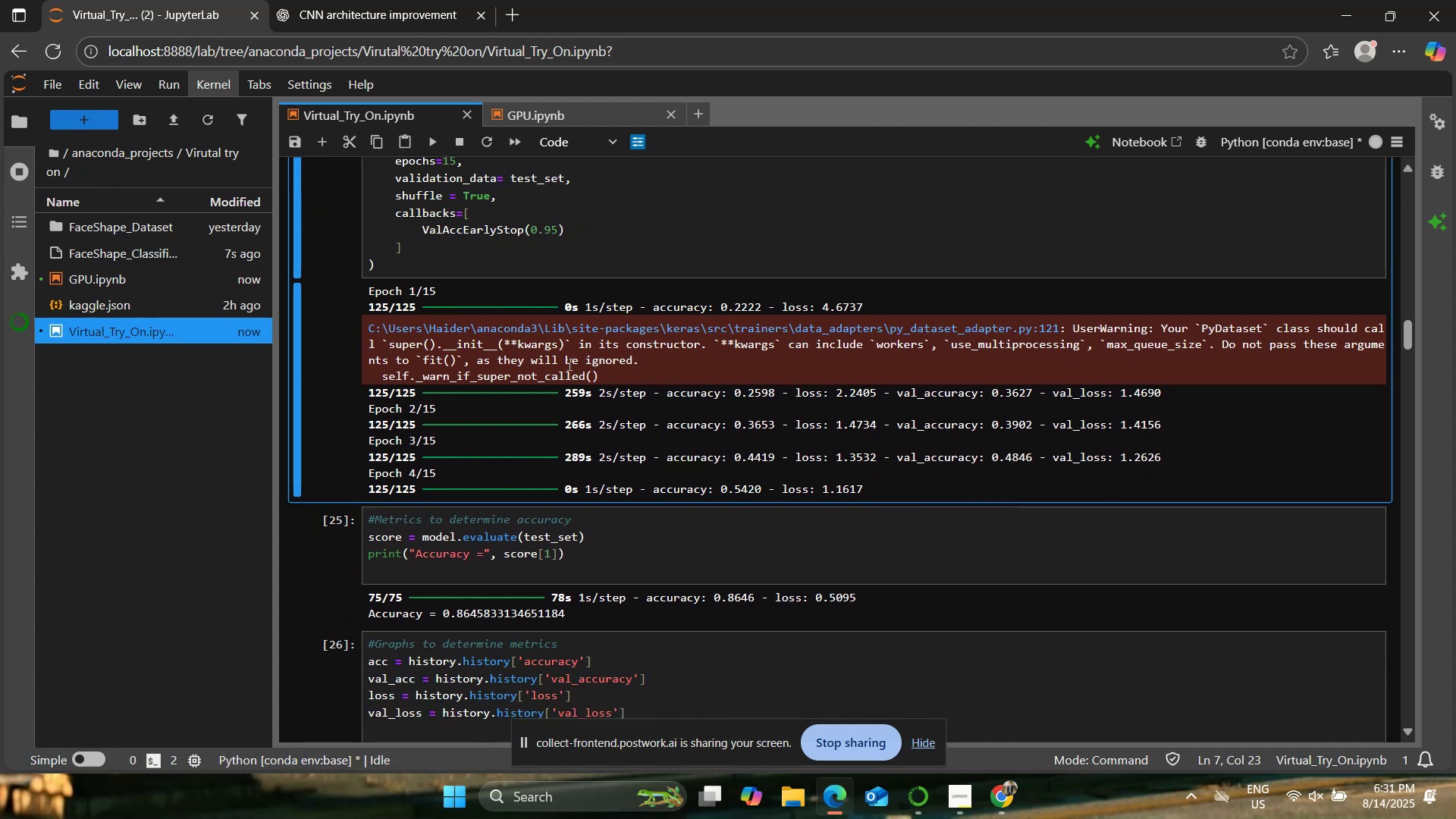 
wait(5.14)
 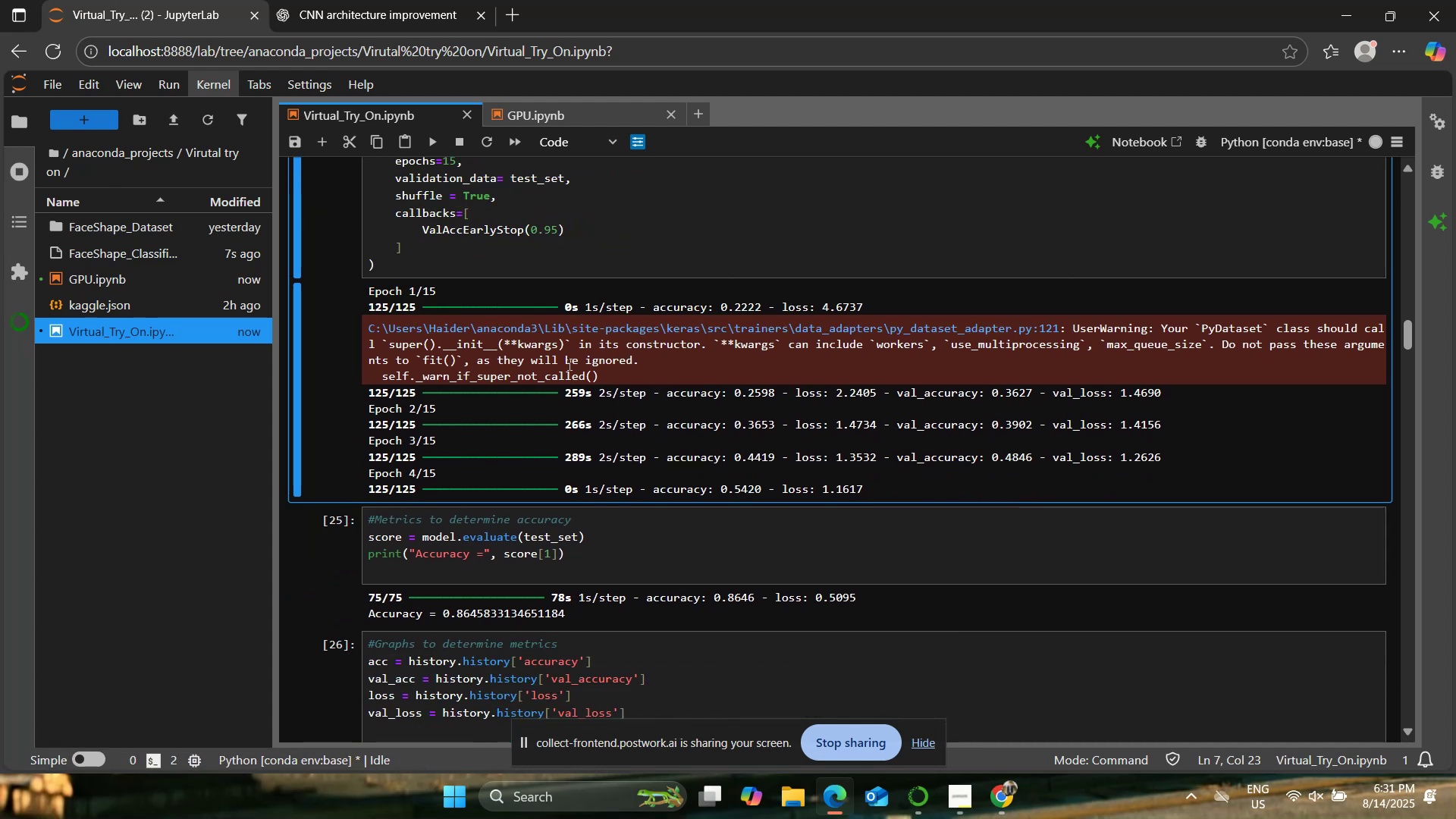 
left_click([315, 0])
 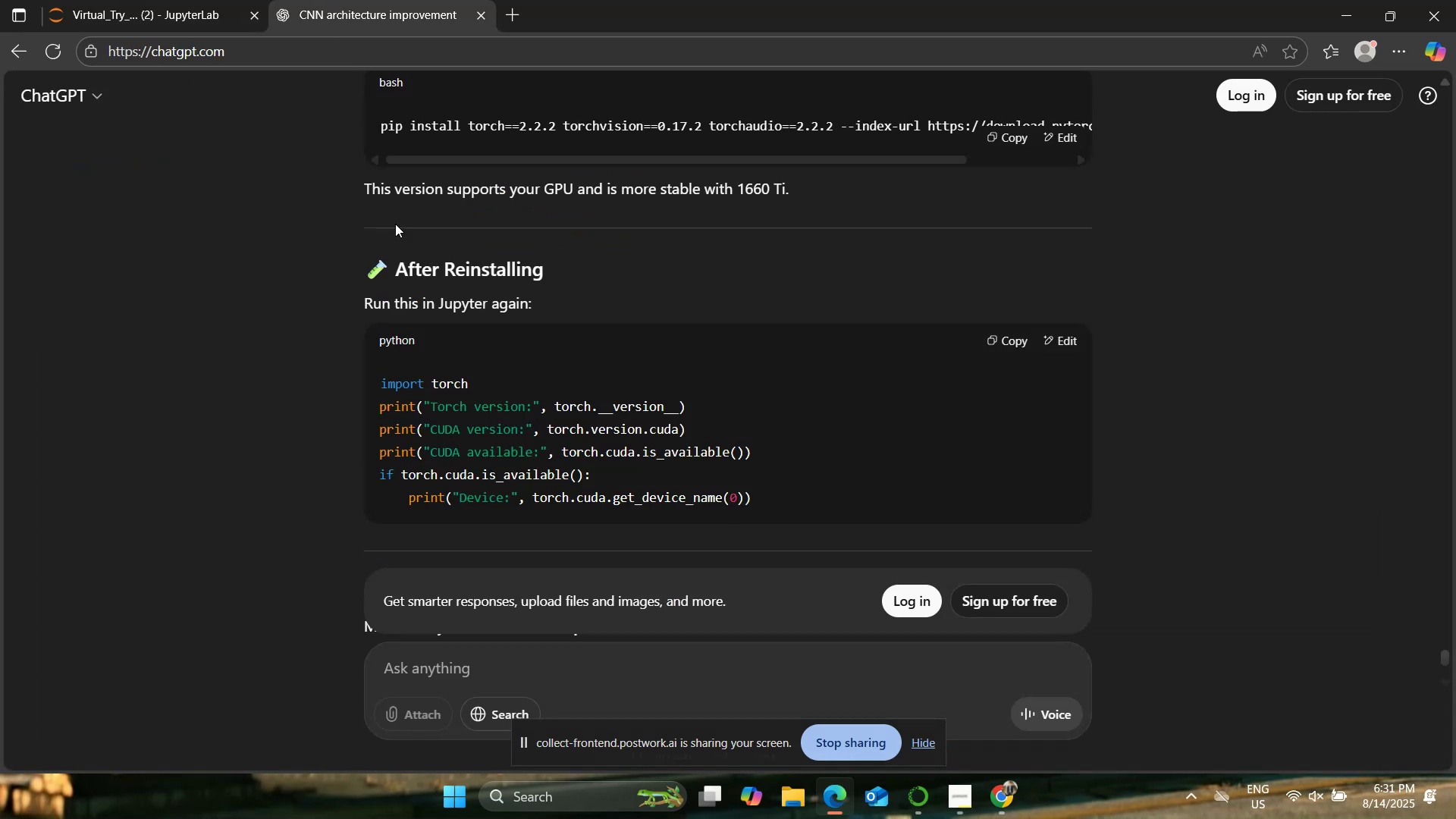 
scroll: coordinate [328, 215], scroll_direction: down, amount: 7.0
 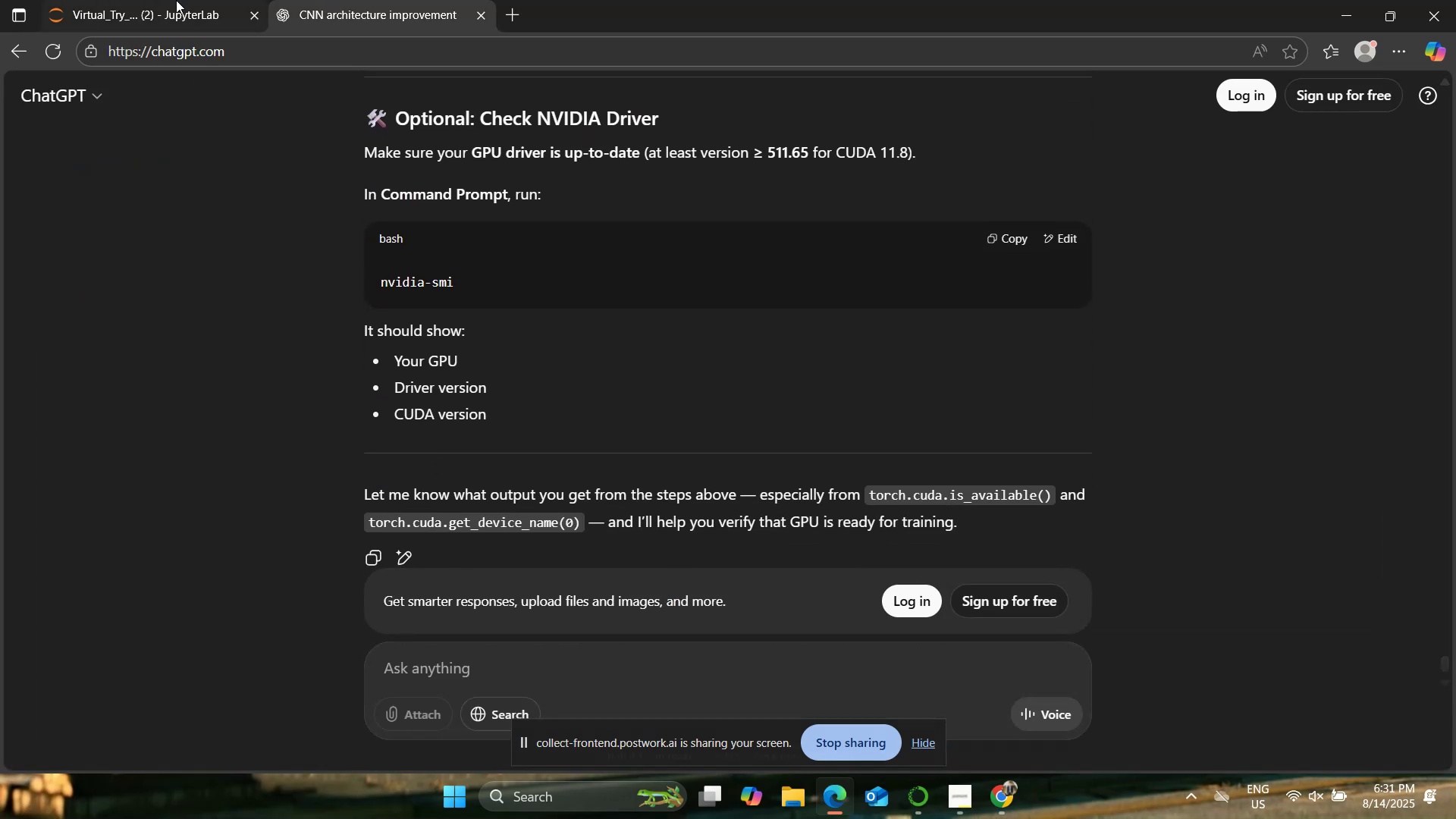 
left_click([176, 0])
 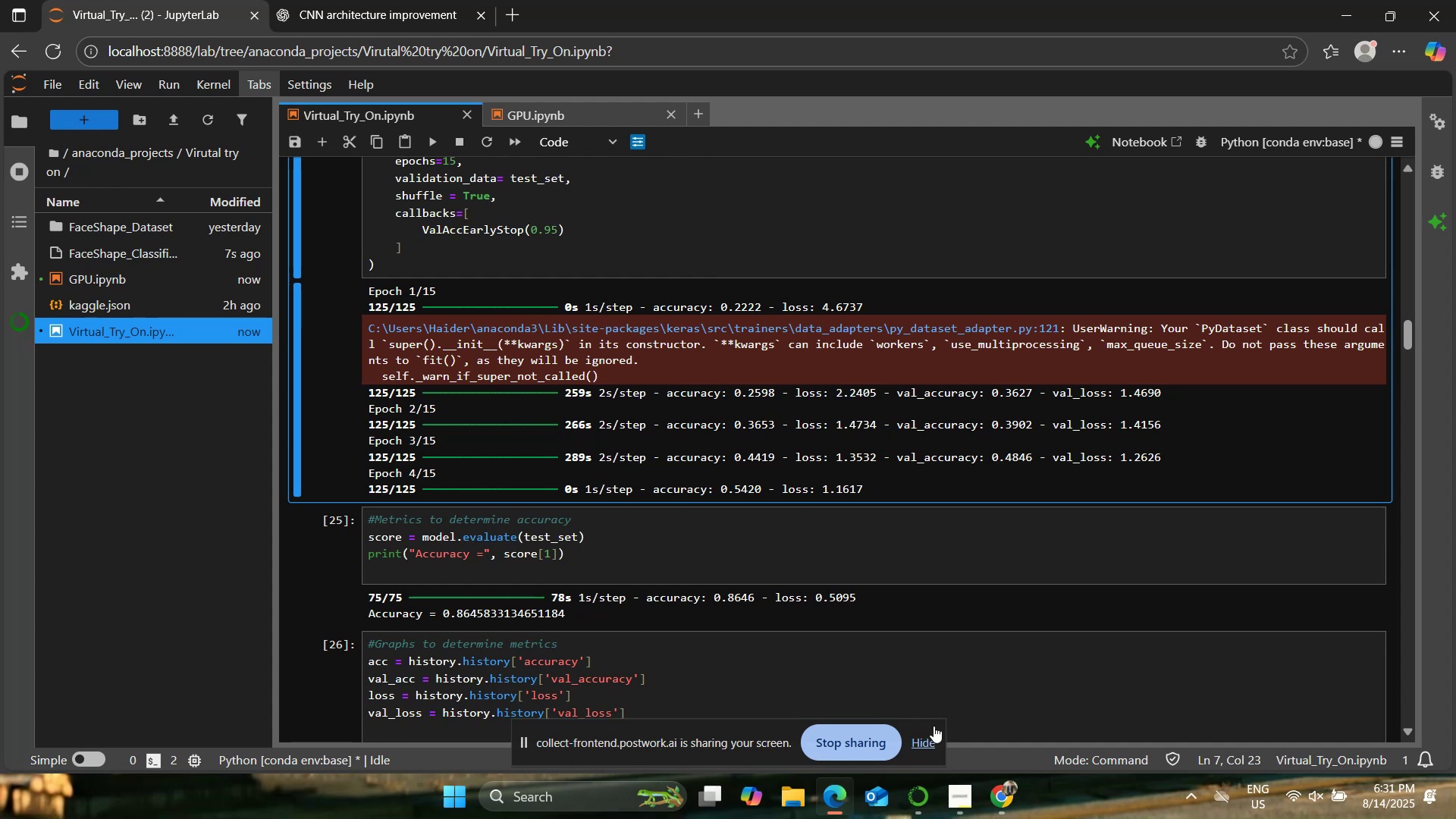 
left_click([943, 686])
 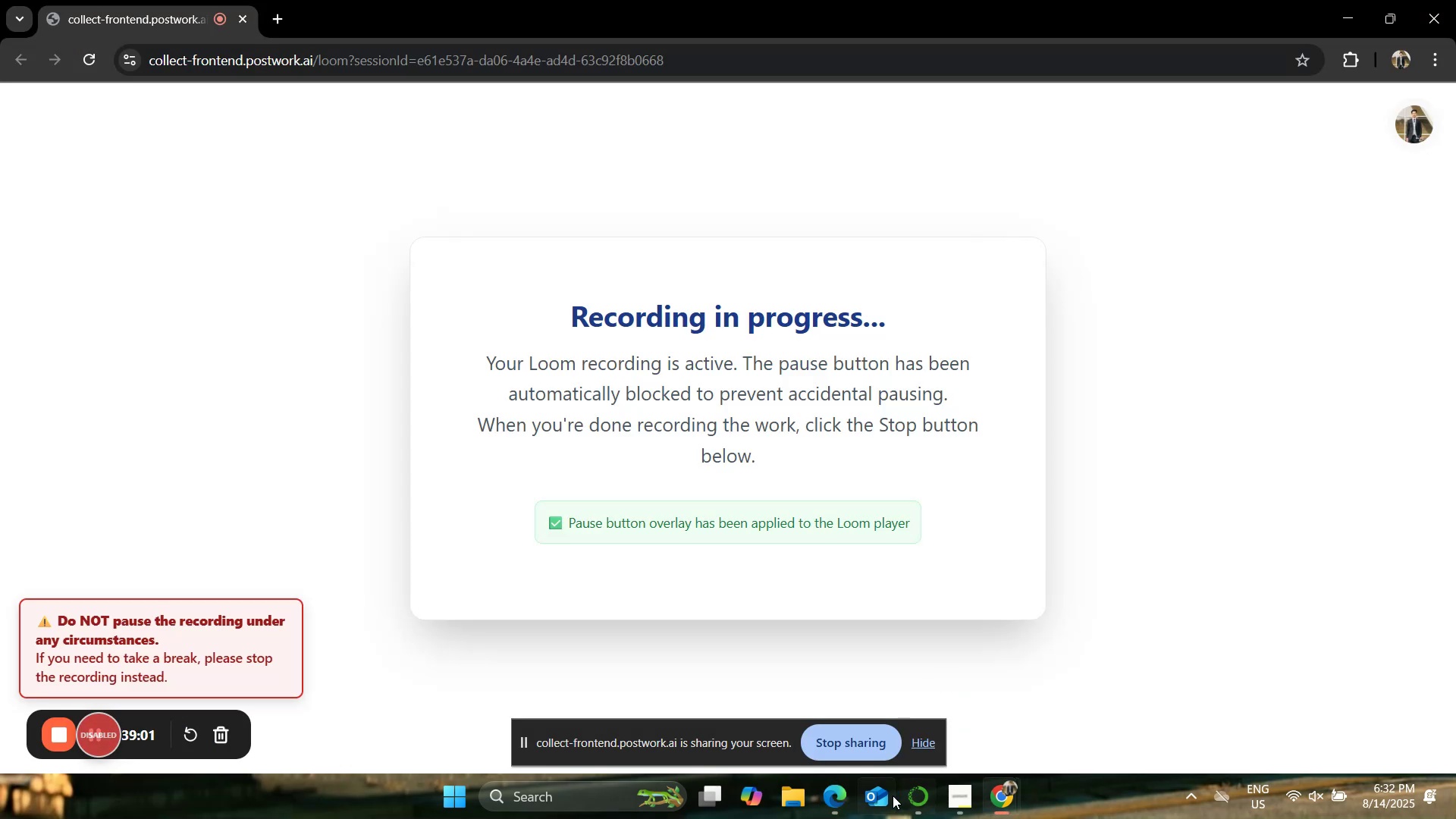 
left_click([837, 795])
 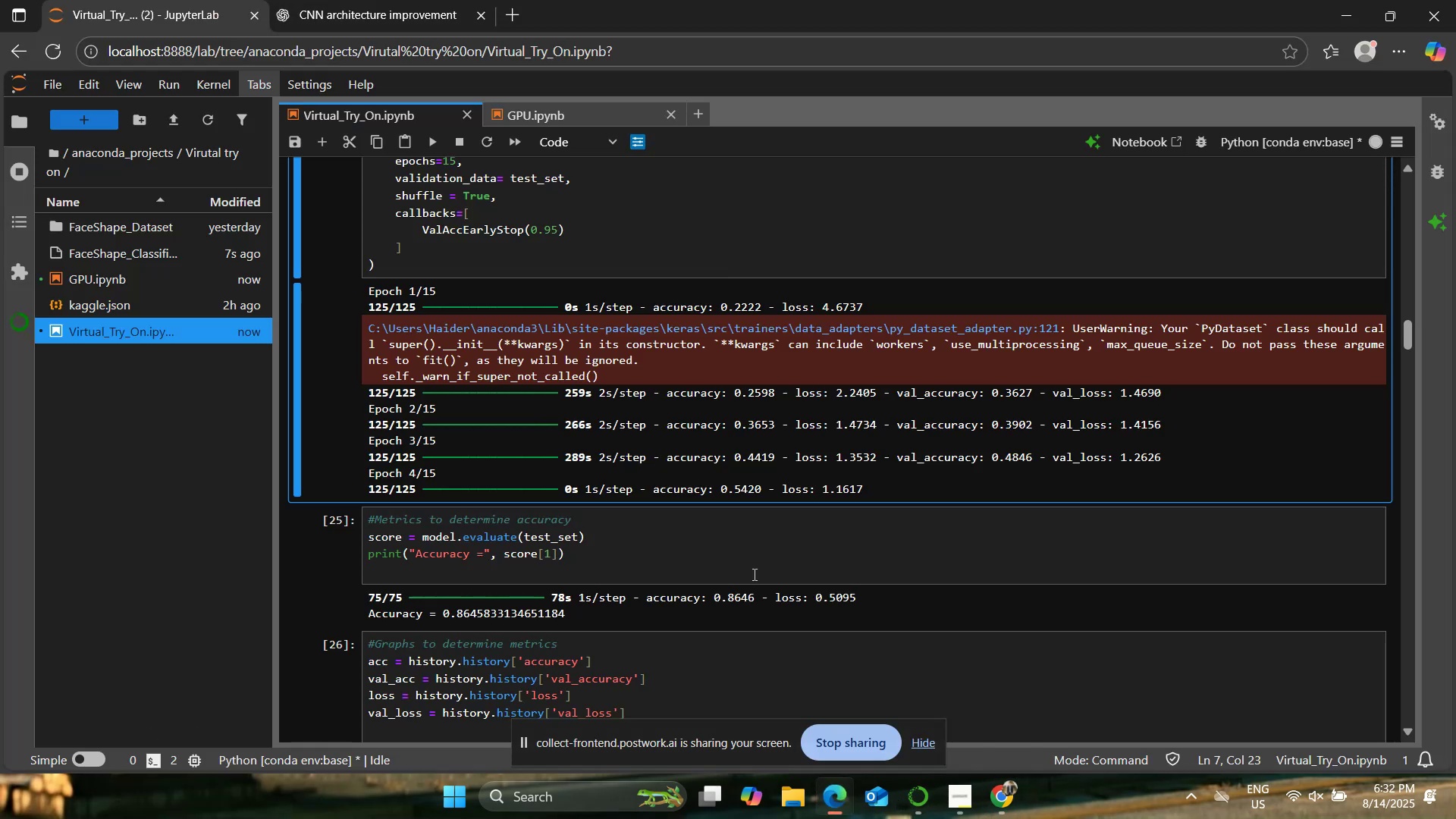 
scroll: coordinate [735, 520], scroll_direction: down, amount: 1.0
 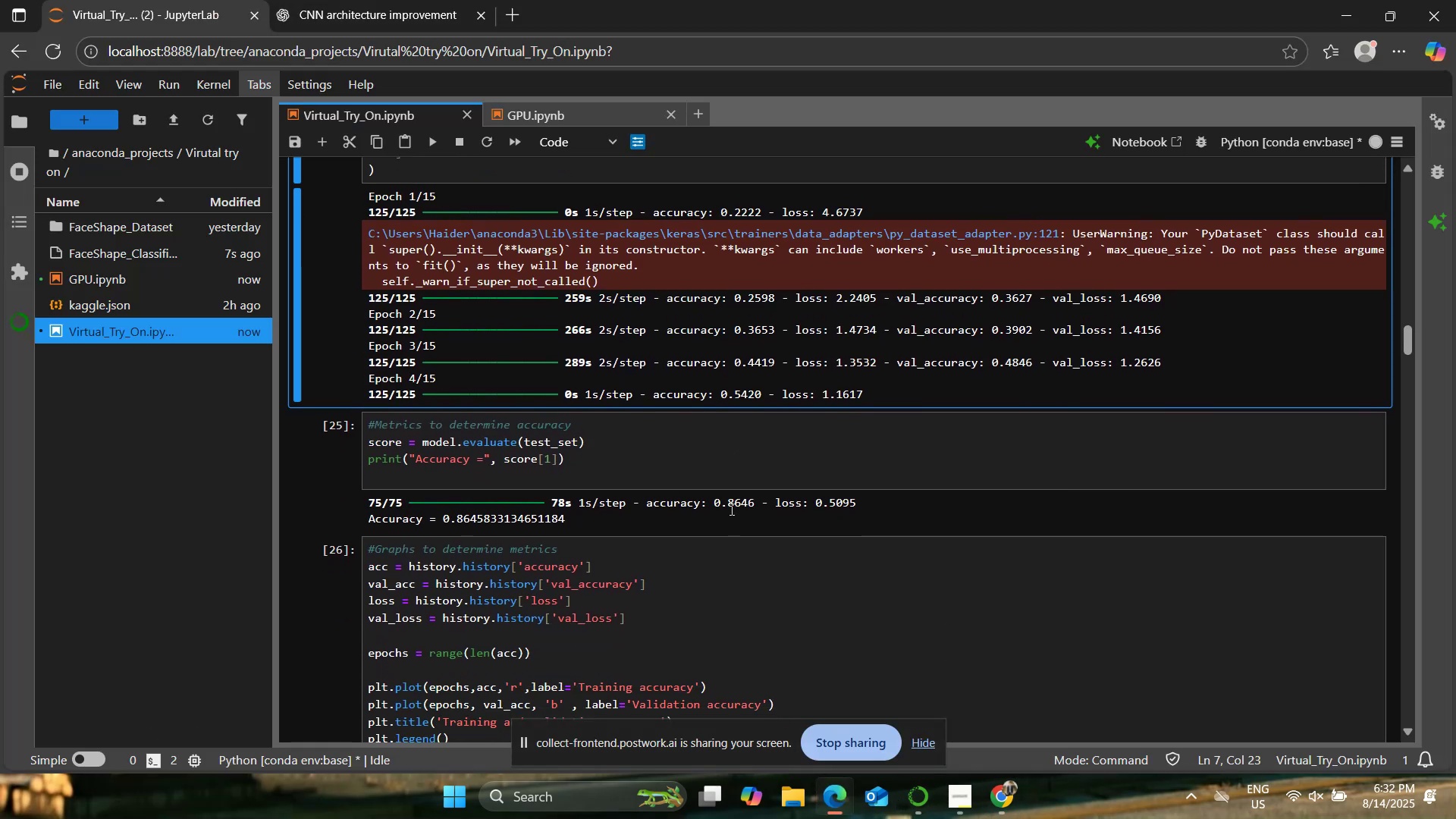 
scroll: coordinate [739, 524], scroll_direction: up, amount: 2.0
 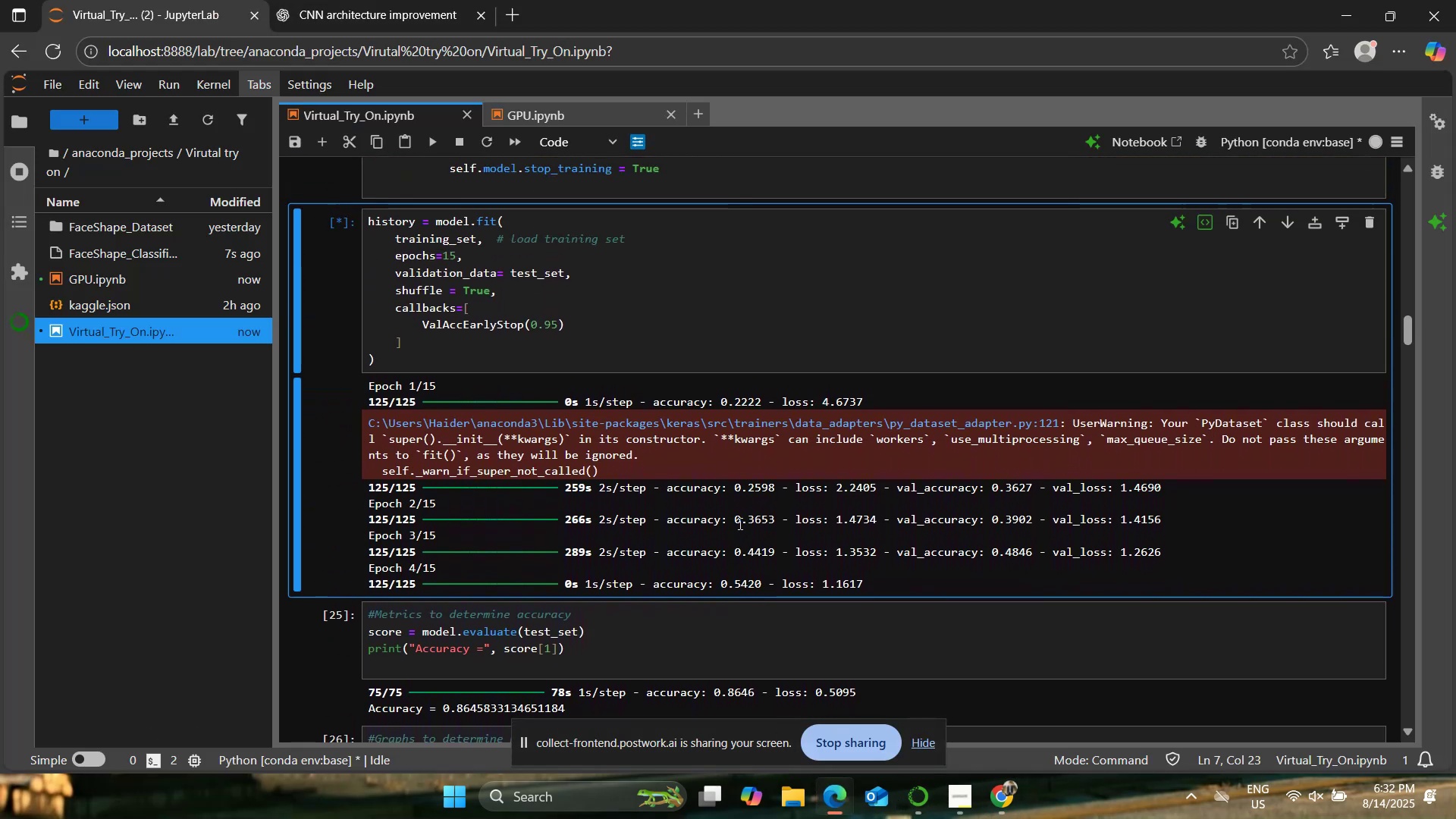 
left_click([484, 0])
 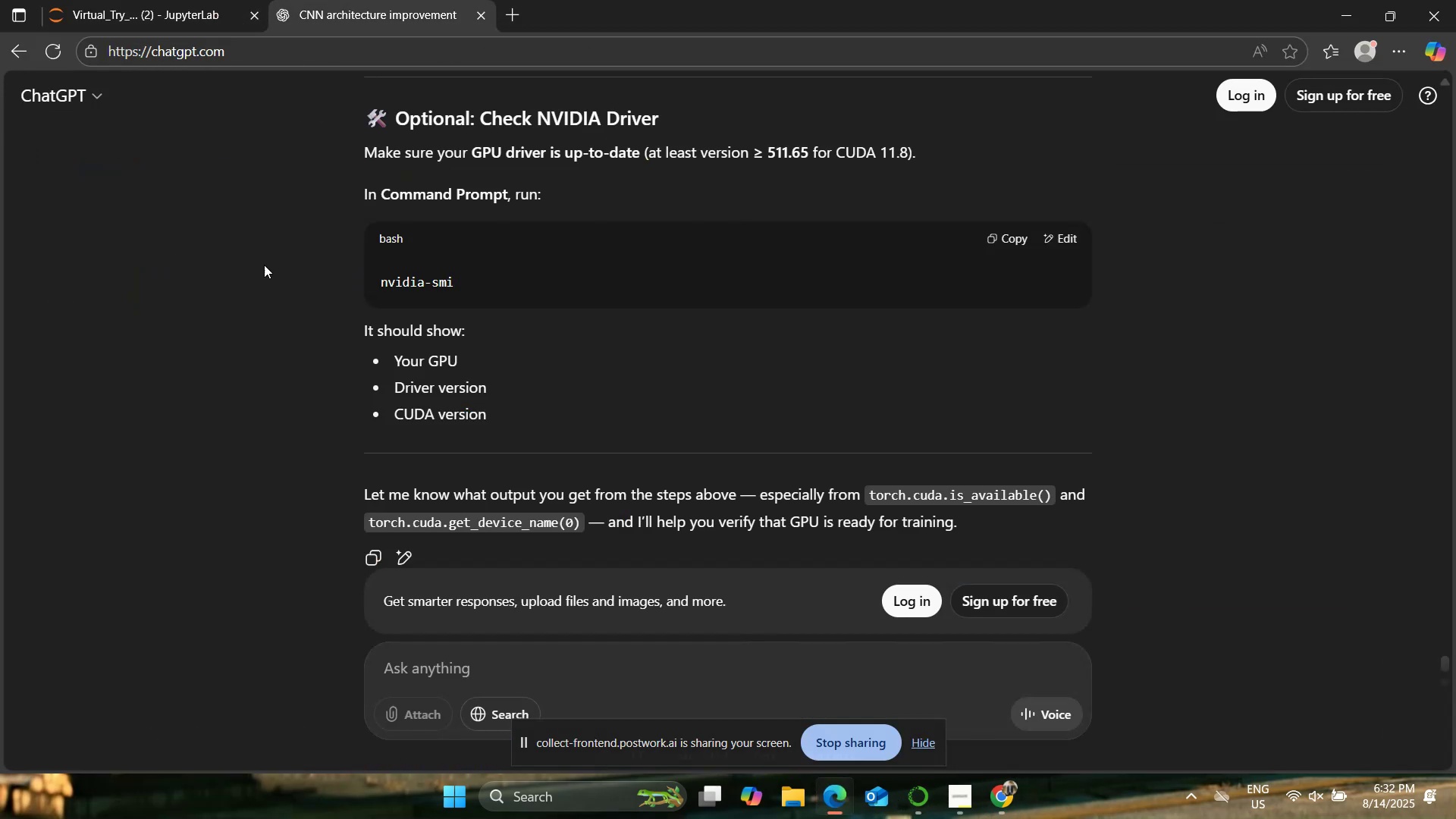 
scroll: coordinate [213, 343], scroll_direction: down, amount: 2.0
 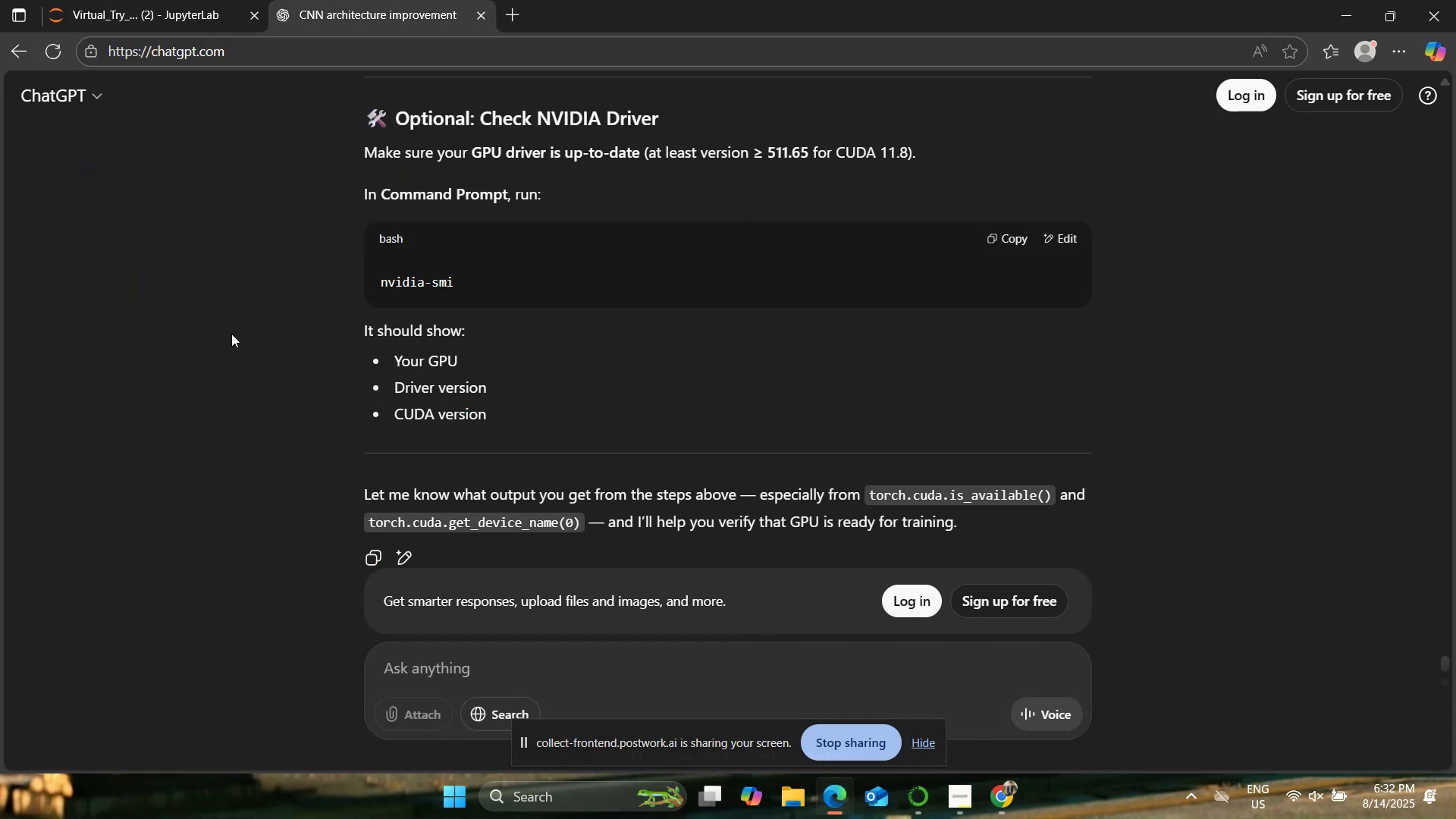 
scroll: coordinate [234, 331], scroll_direction: up, amount: 1.0
 